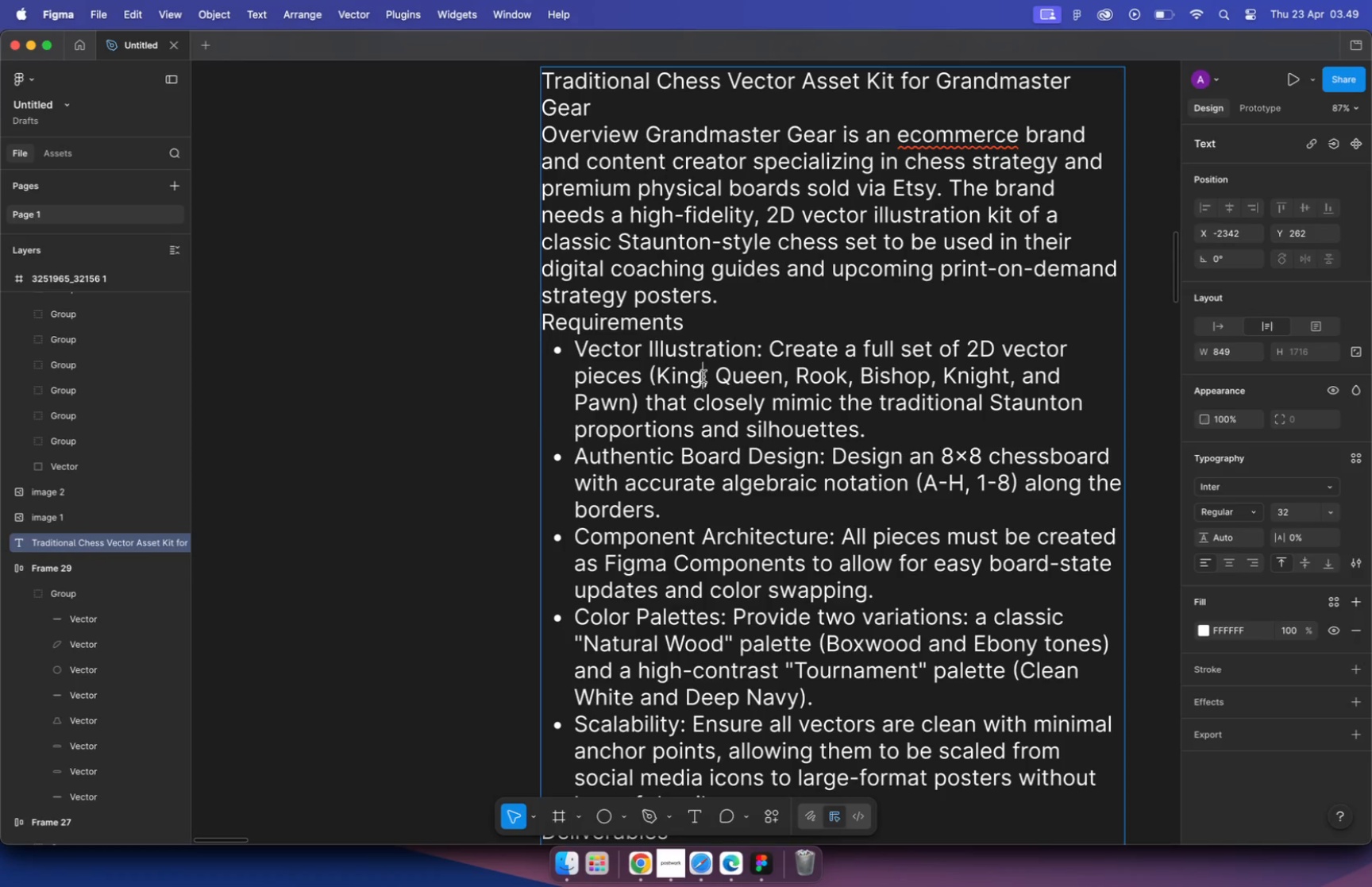 
left_click_drag(start_coordinate=[703, 376], to_coordinate=[656, 371])
 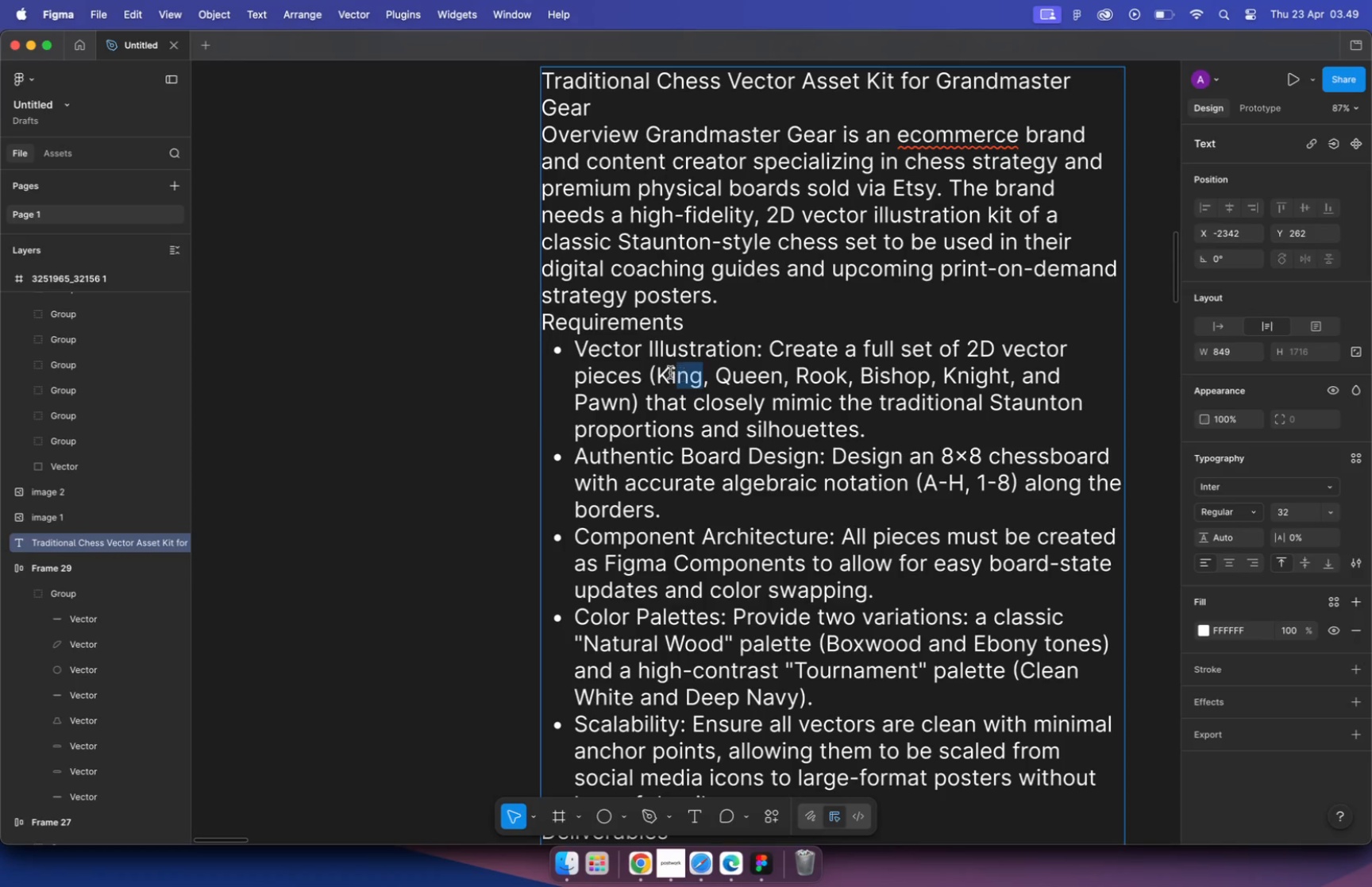 
key(Meta+C)
 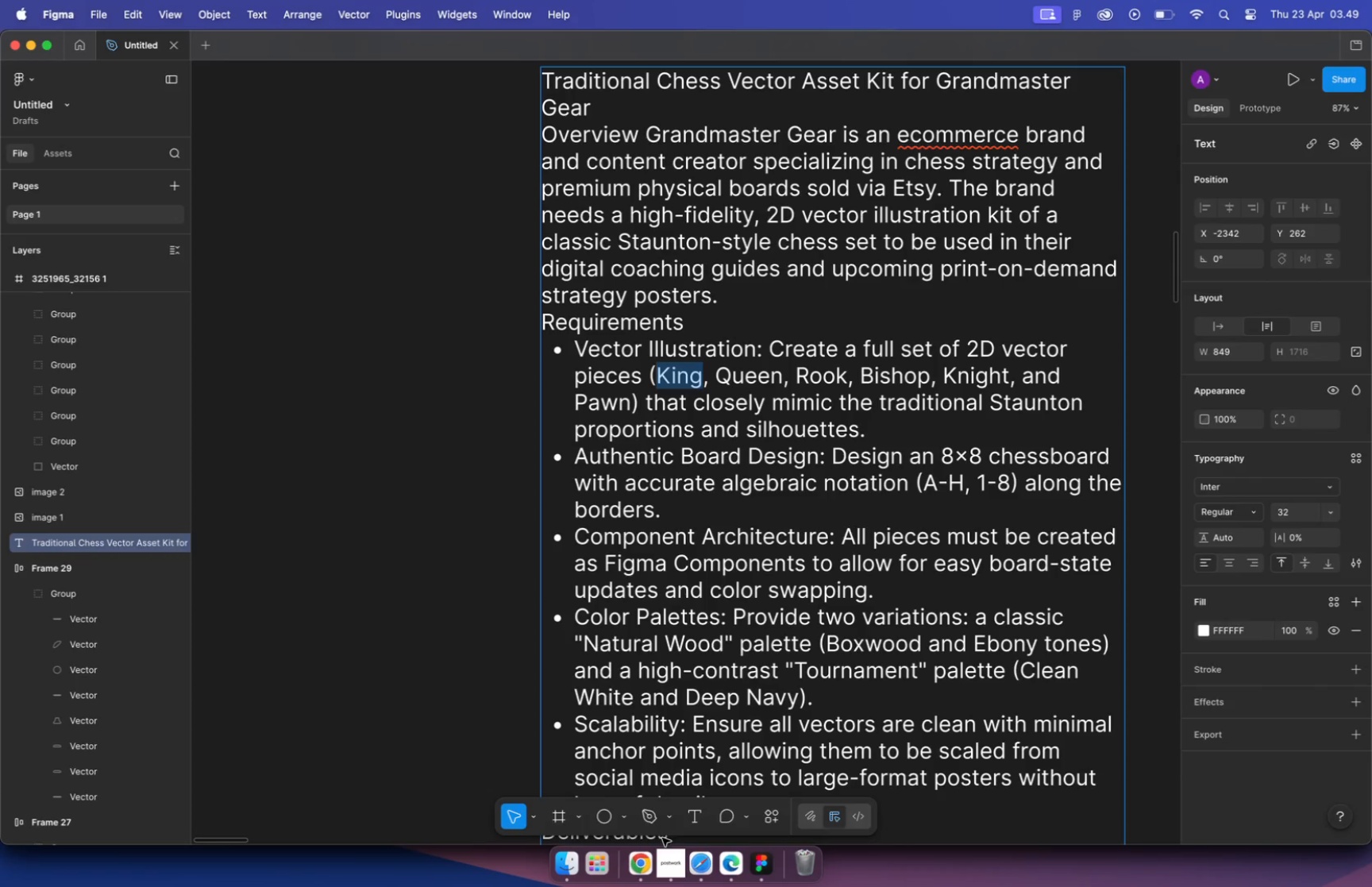 
left_click([643, 858])
 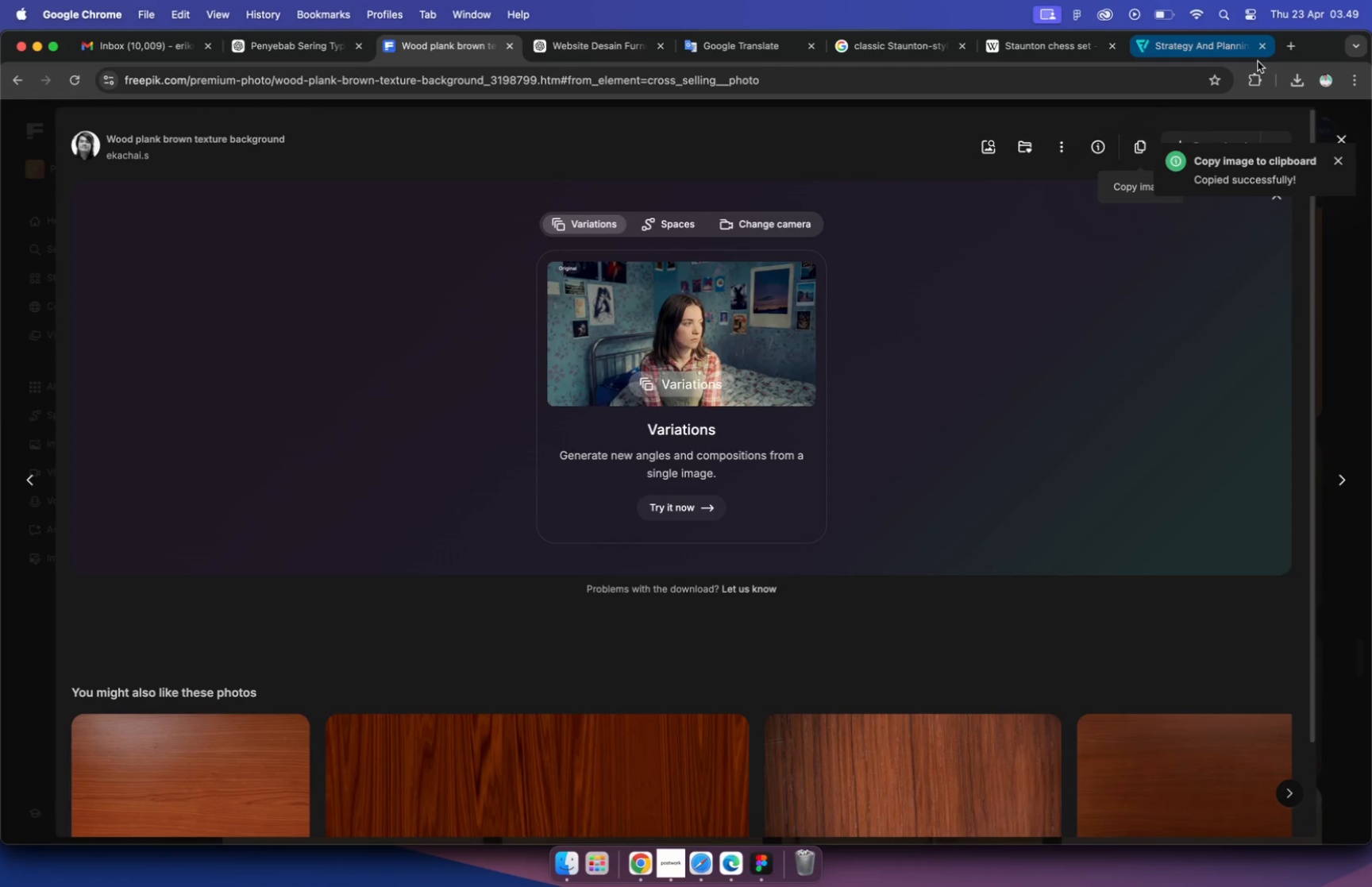 
left_click([508, 46])
 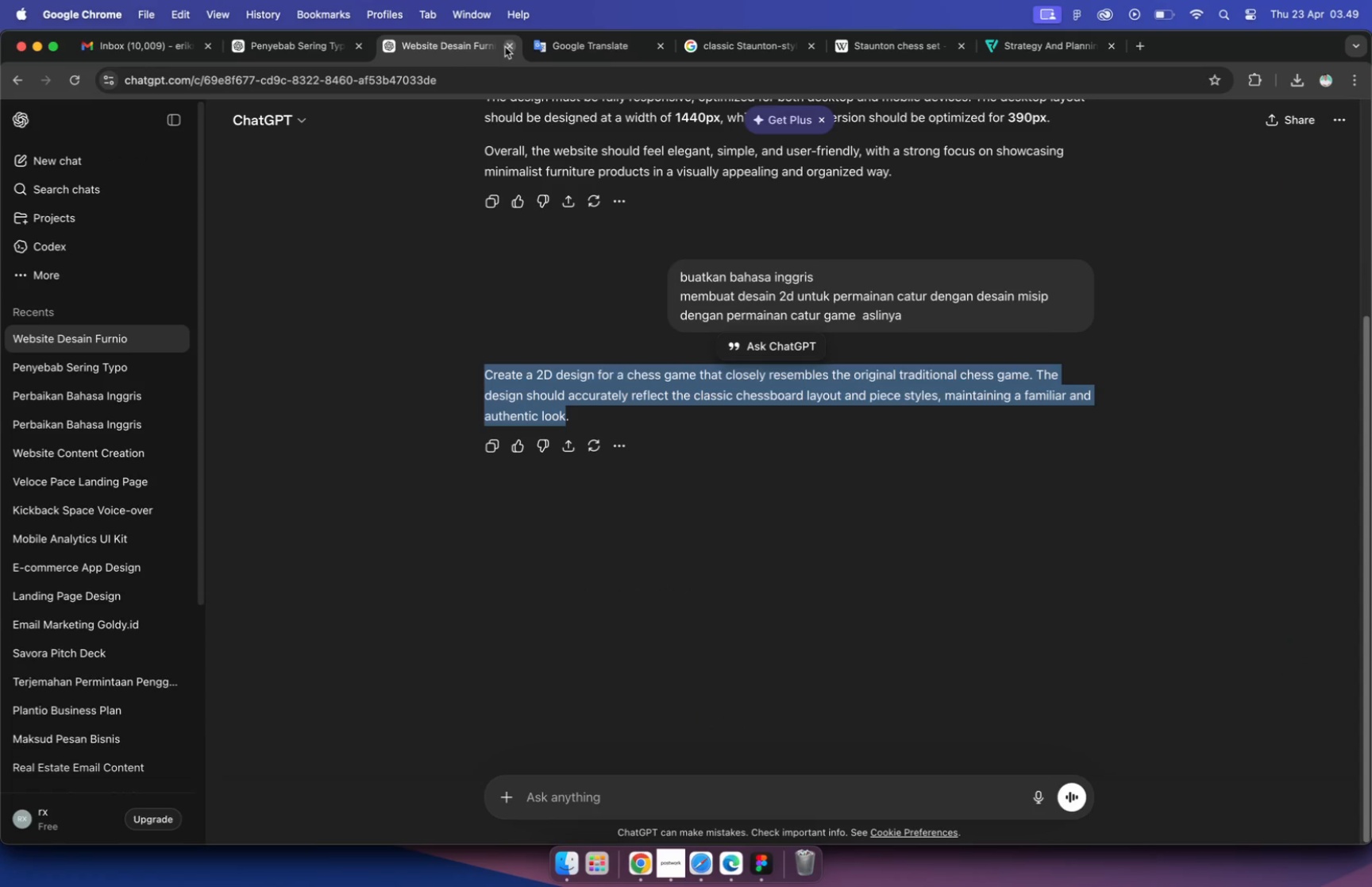 
left_click([505, 46])
 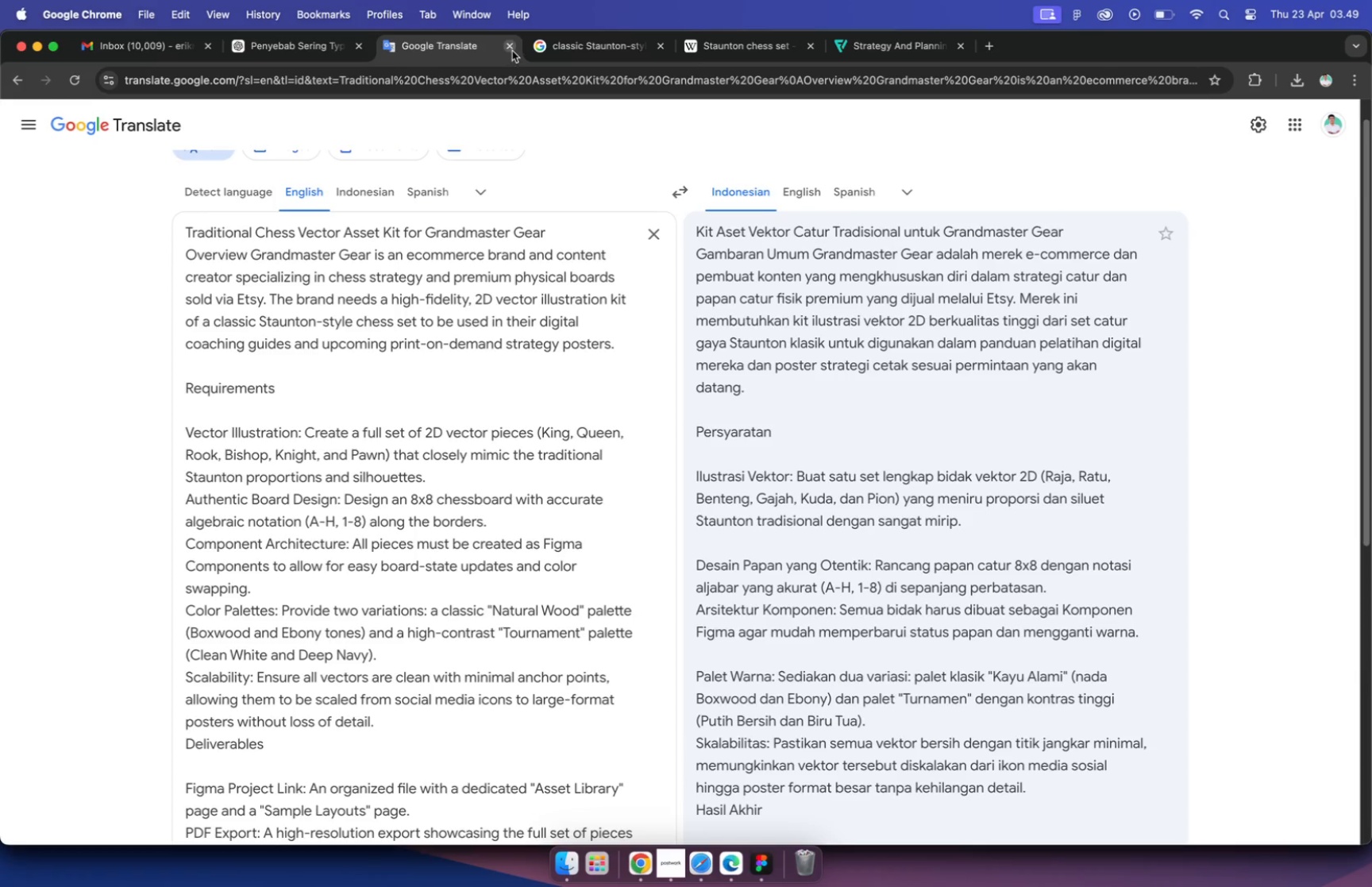 
left_click([512, 50])
 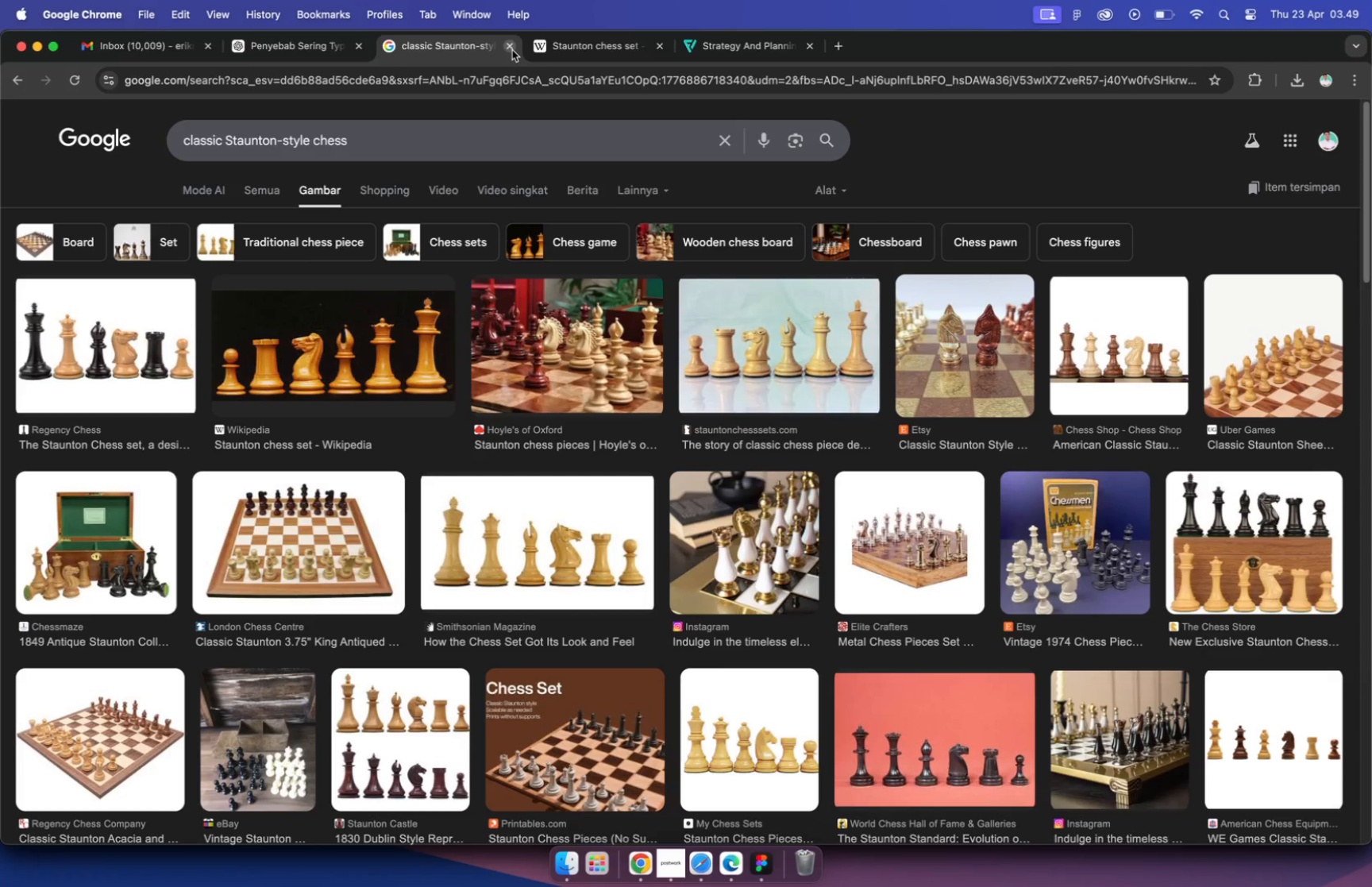 
left_click([375, 149])
 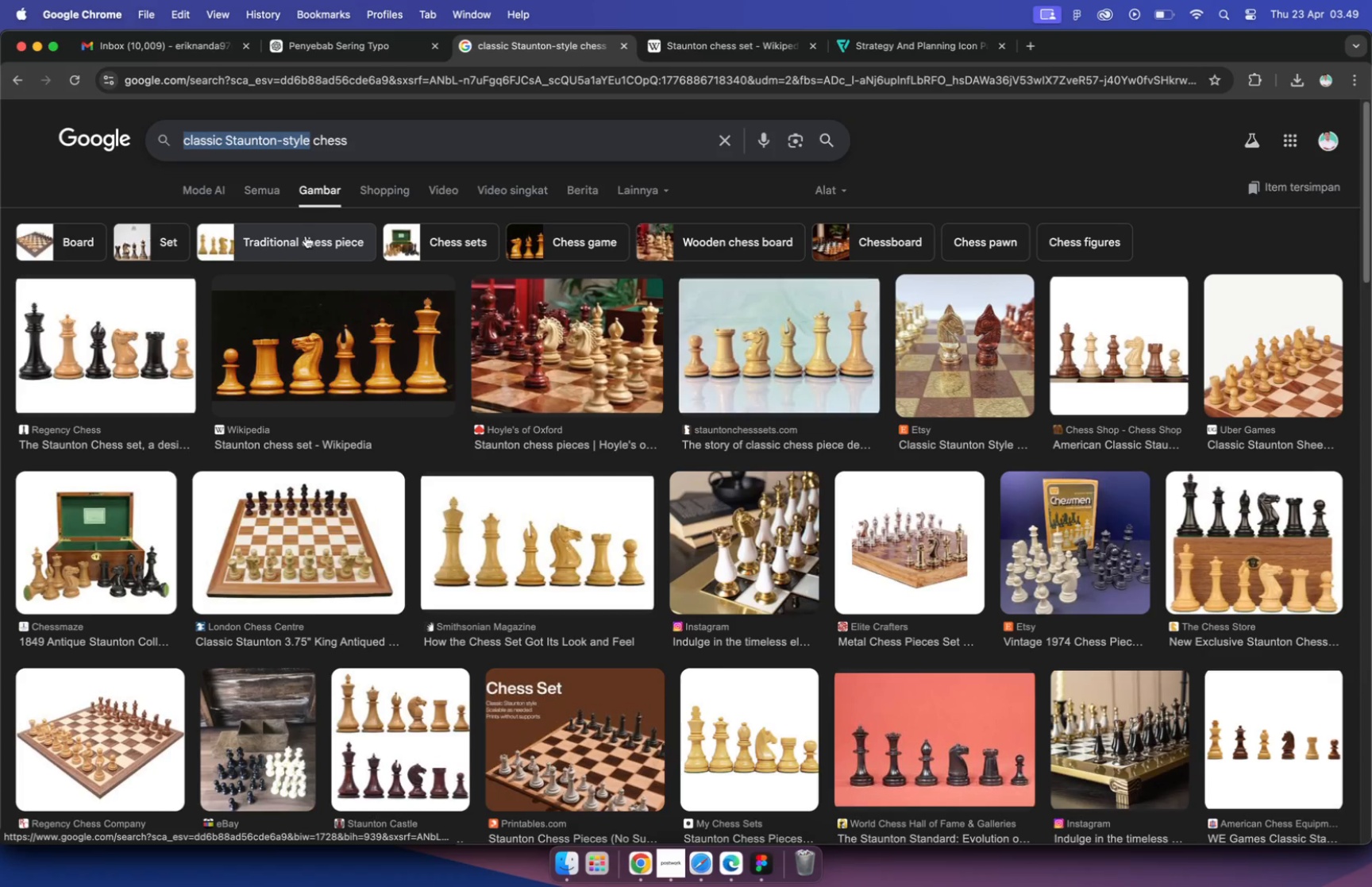 
left_click_drag(start_coordinate=[307, 138], to_coordinate=[108, 145])
 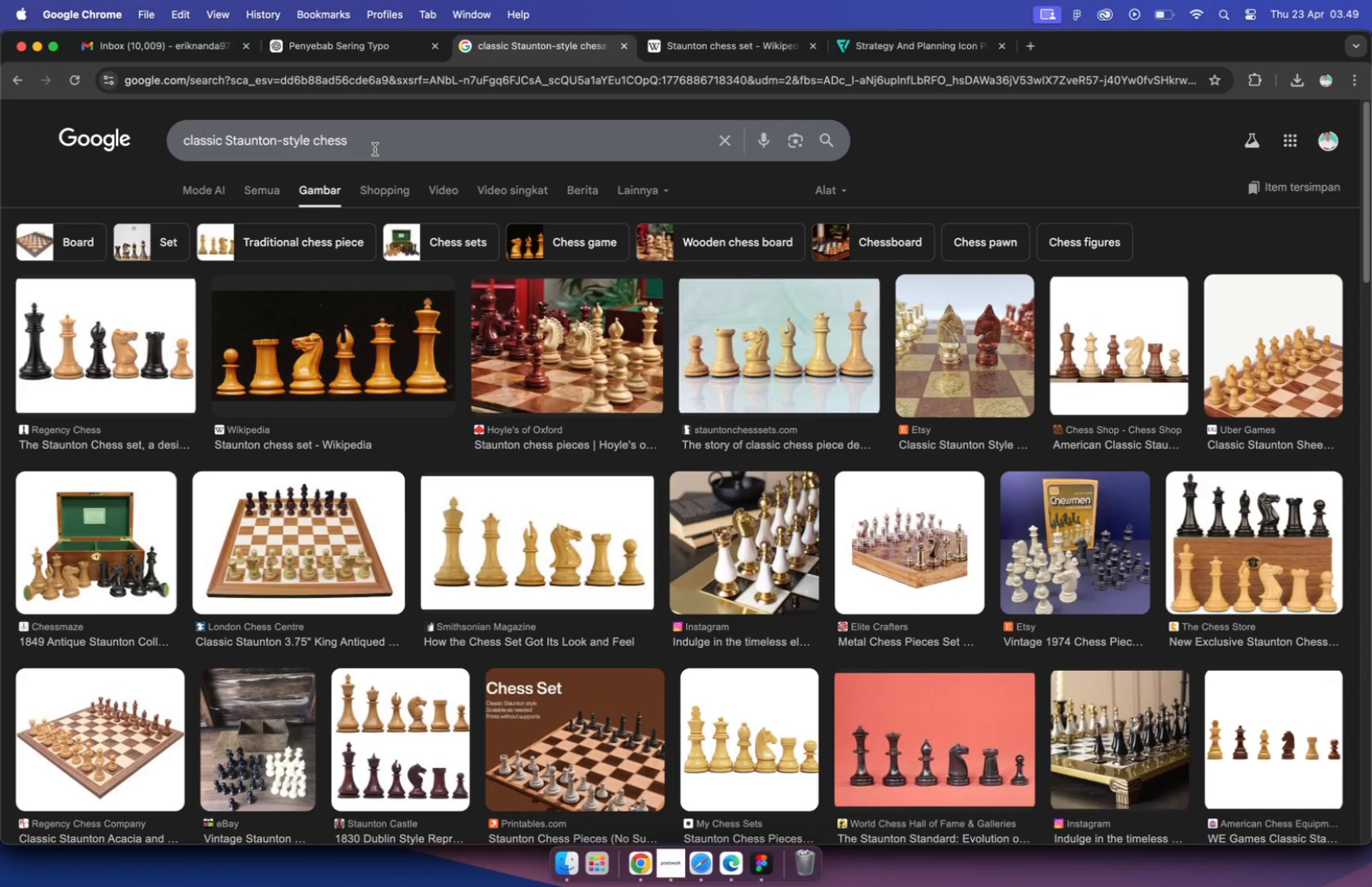 
wait(5.75)
 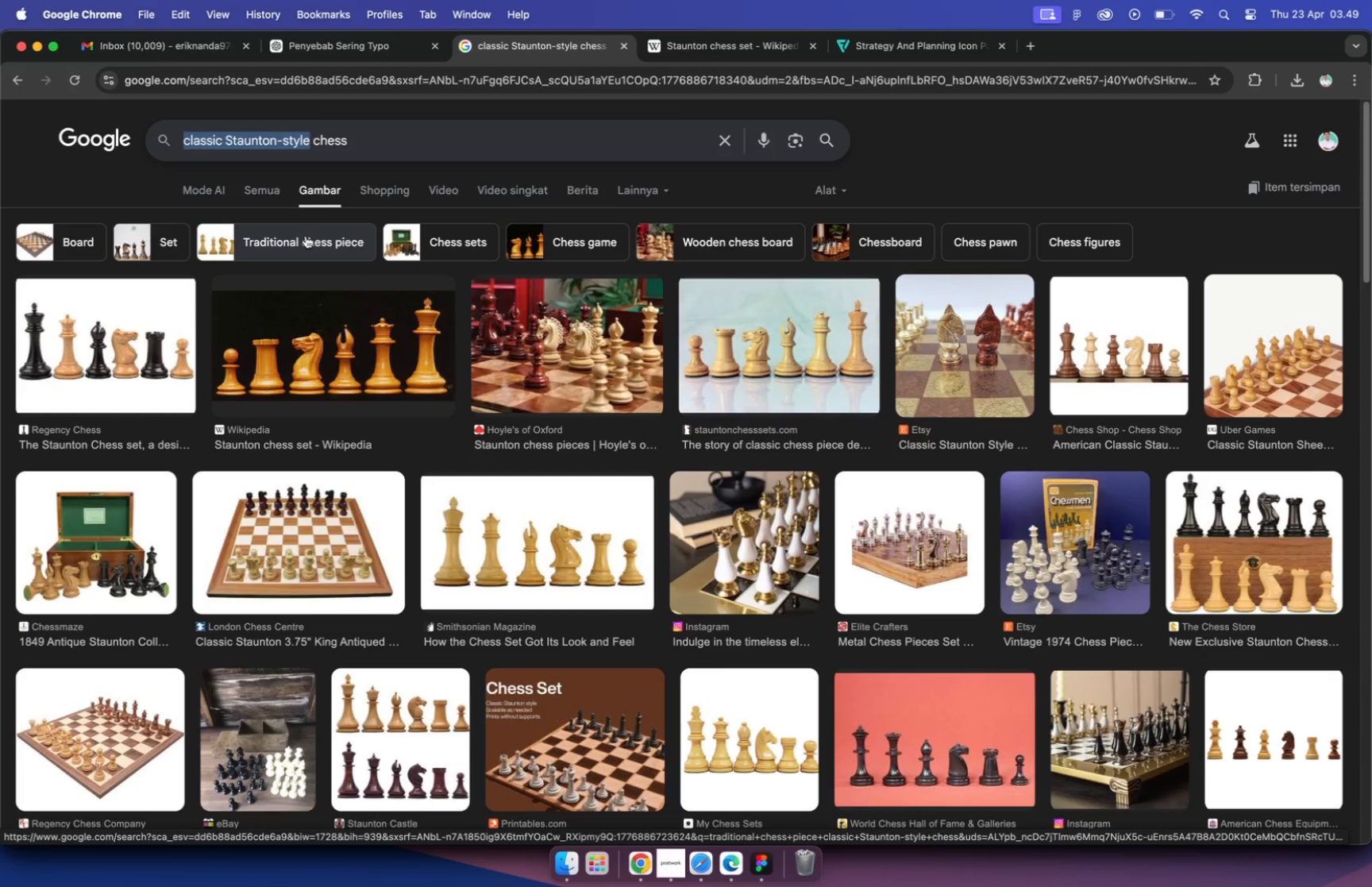 
key(Meta+V)
 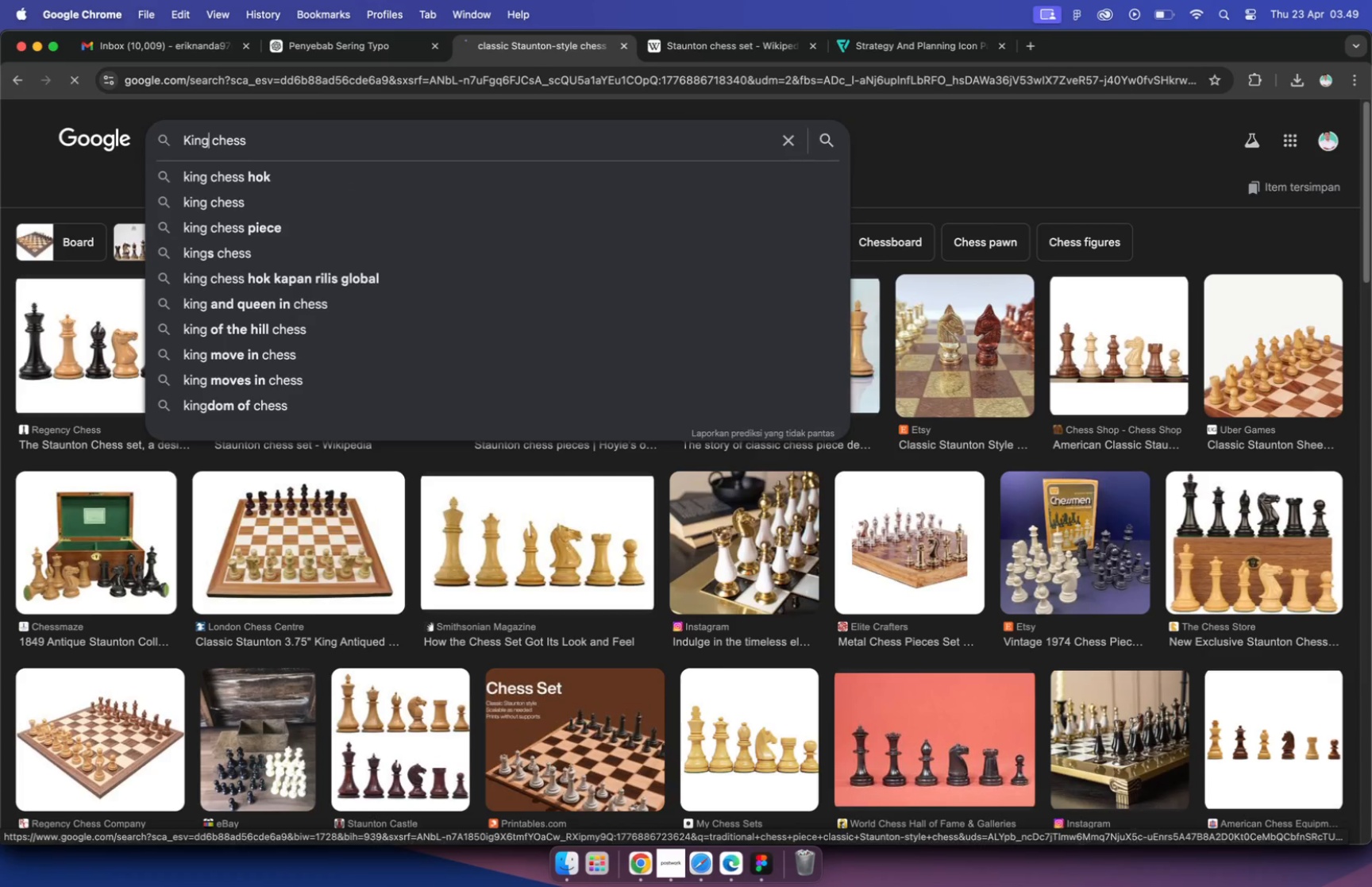 
key(Enter)
 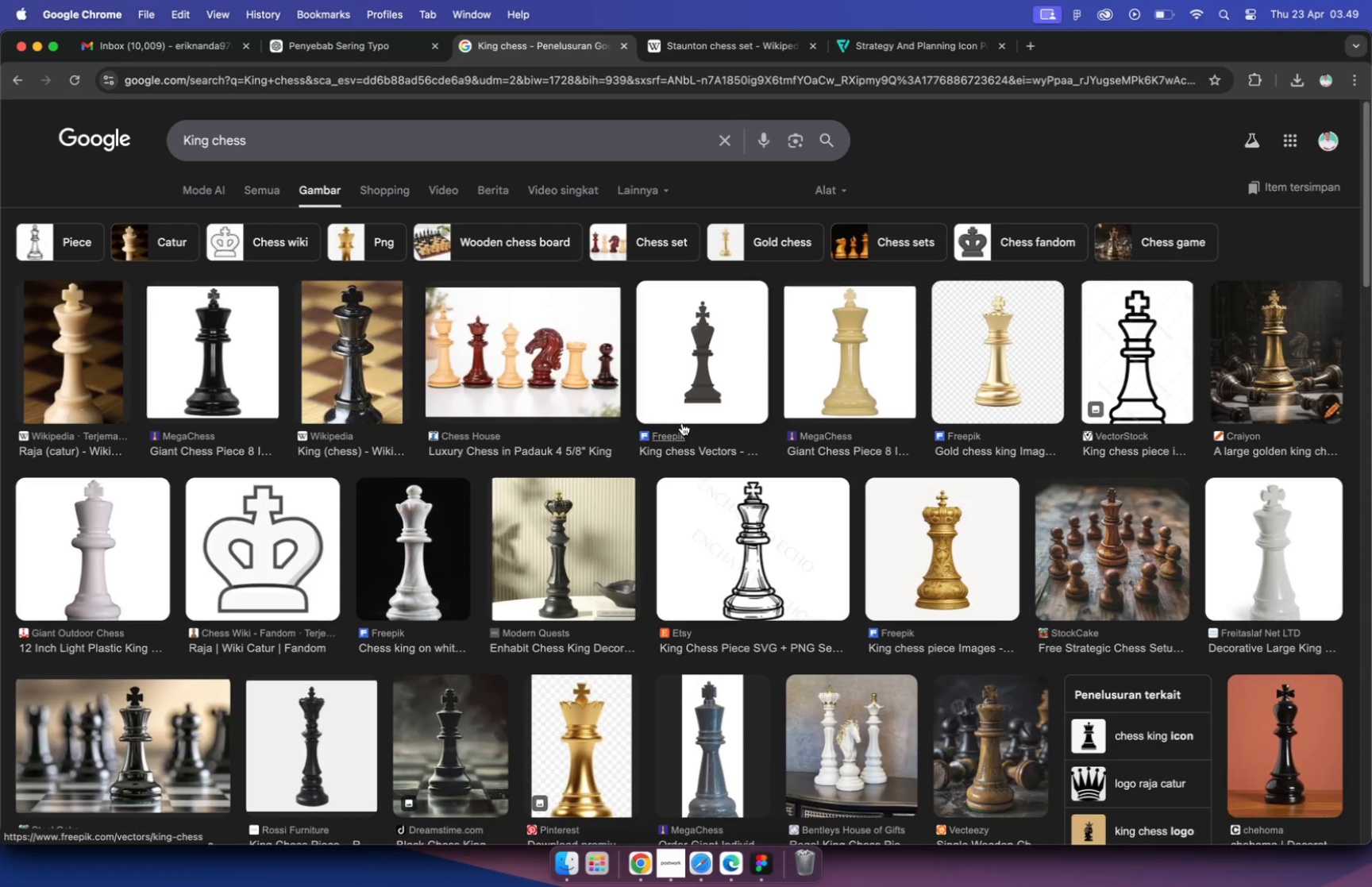 
wait(6.31)
 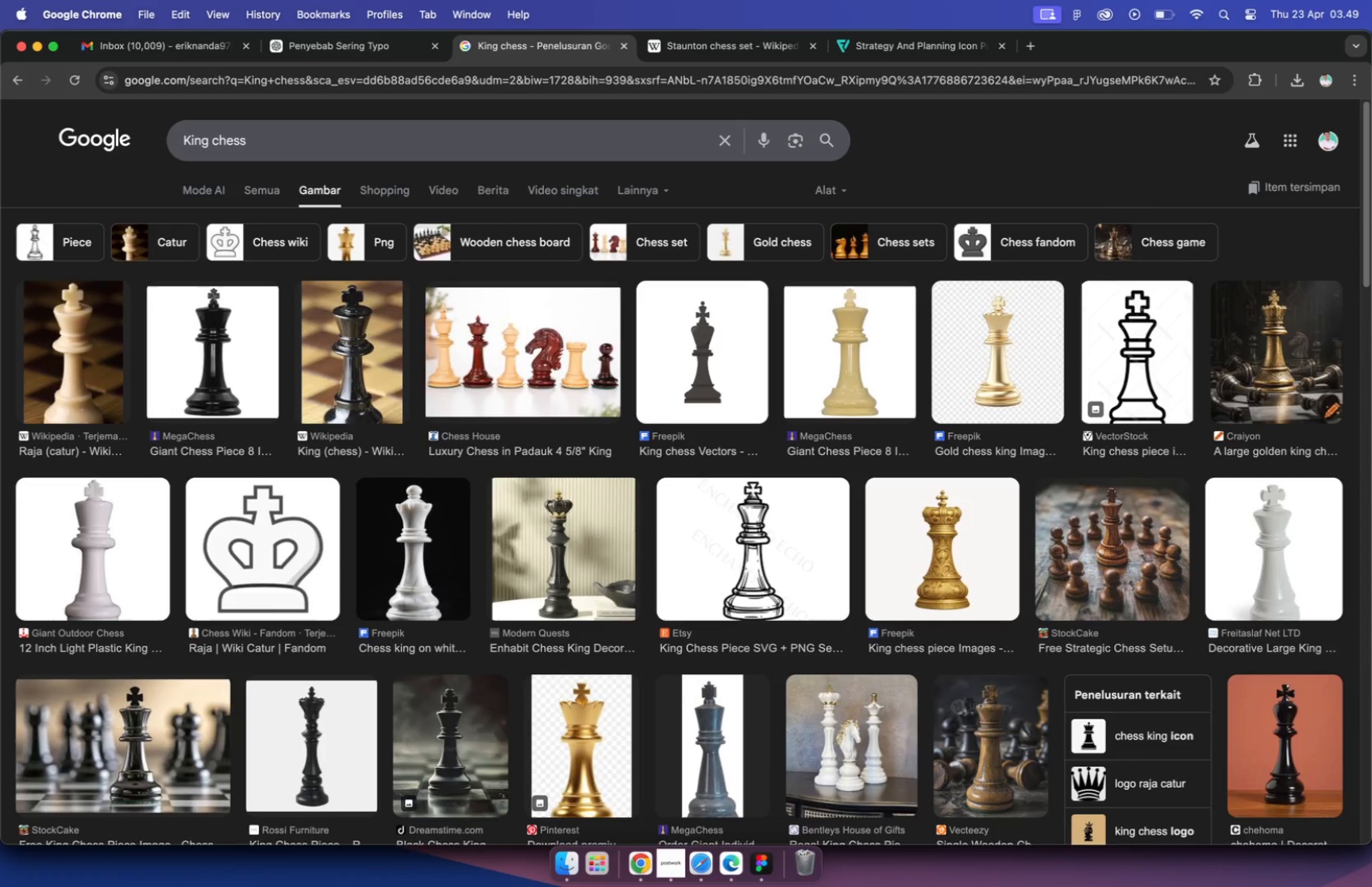 
left_click_drag(start_coordinate=[210, 139], to_coordinate=[130, 118])
 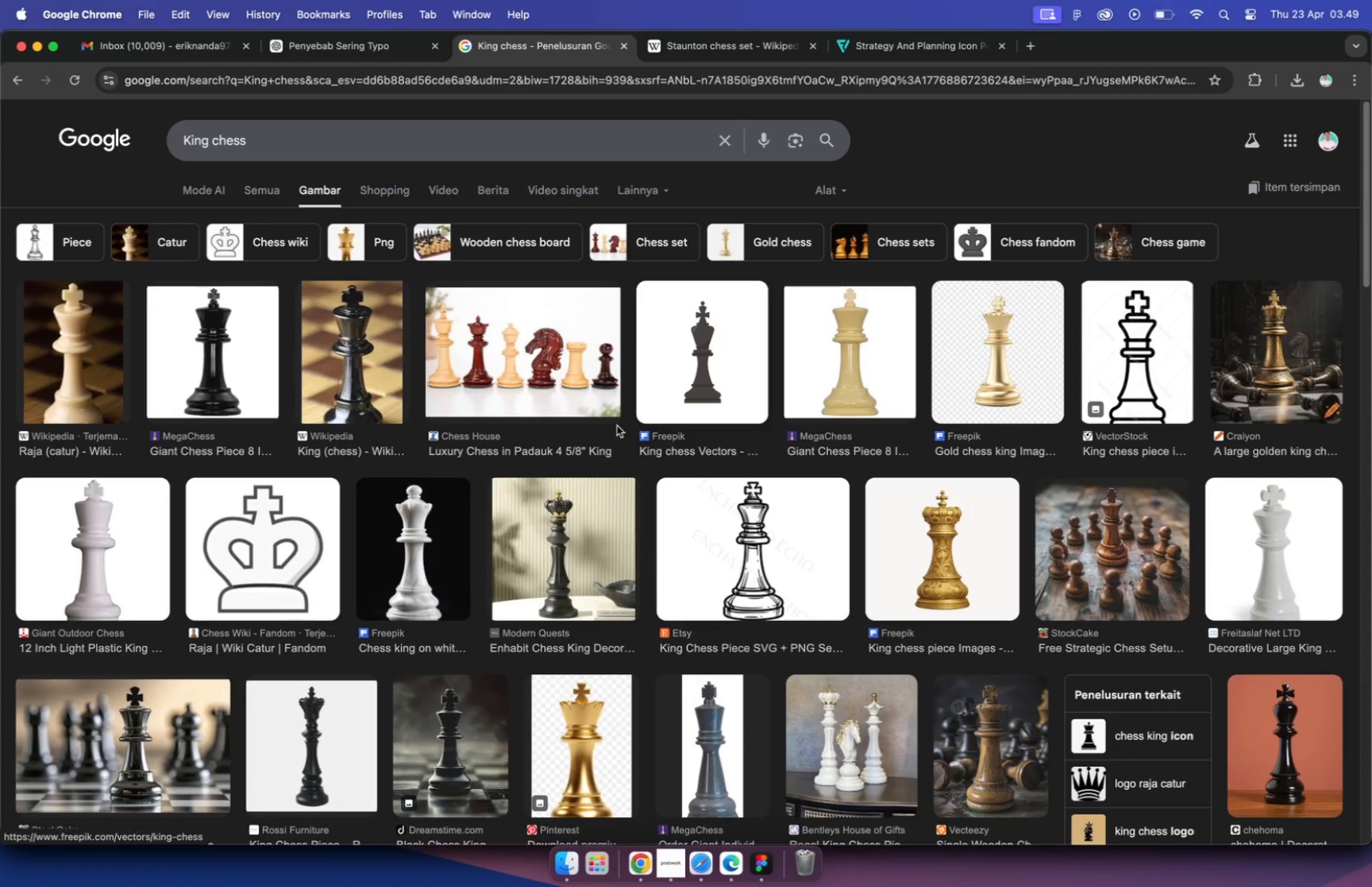 
type(queen)
 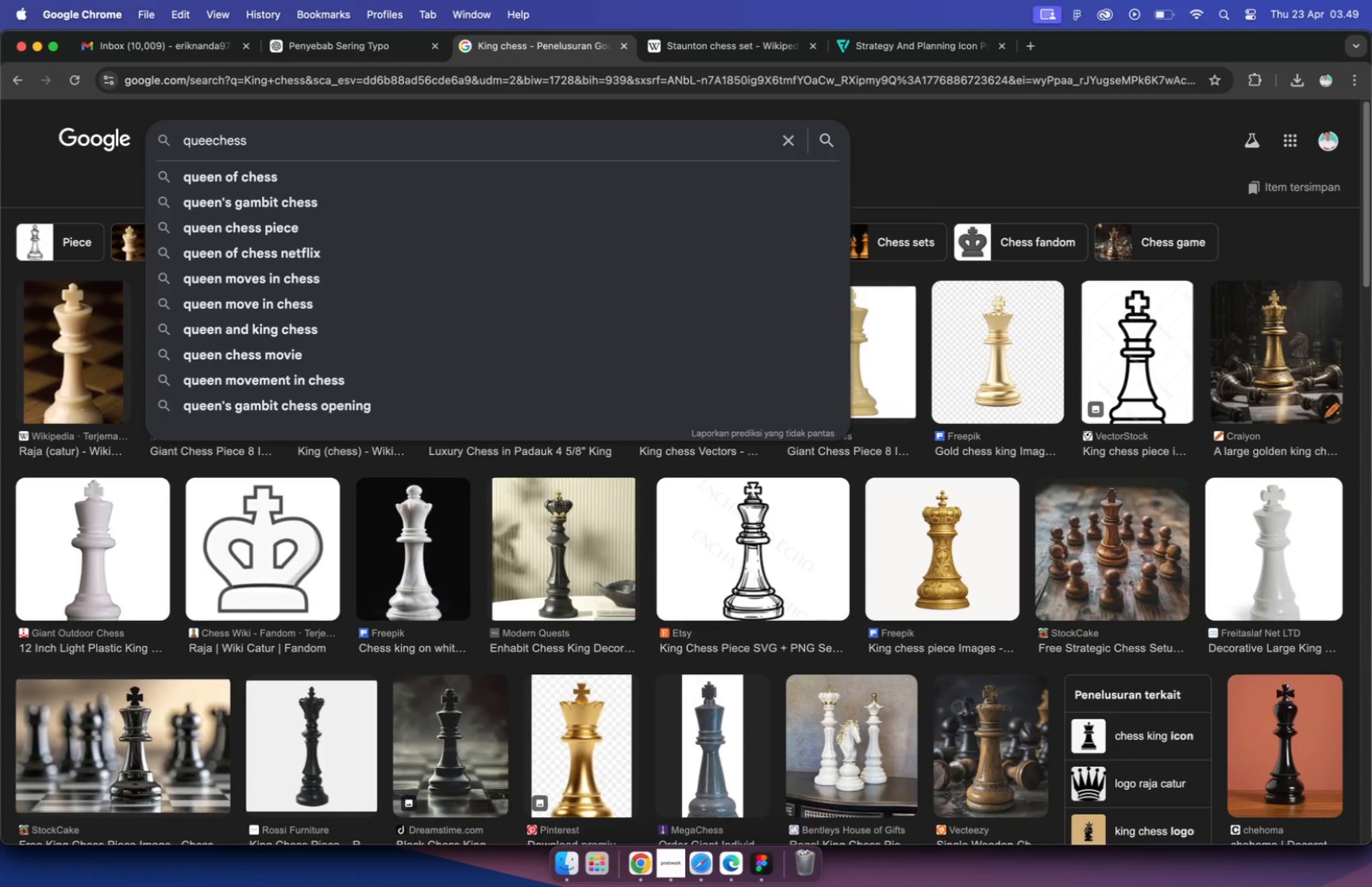 
key(Enter)
 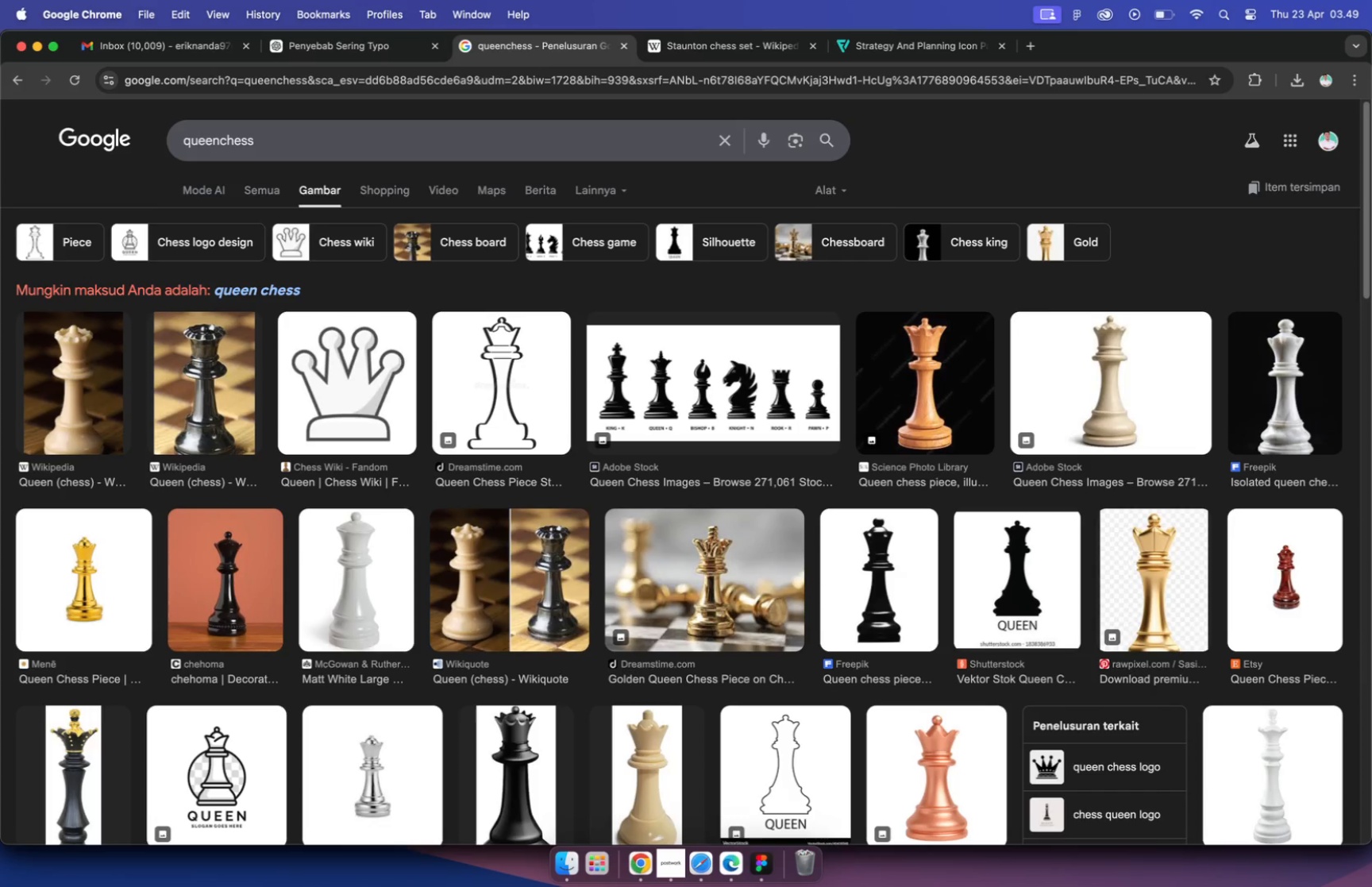 
left_click([761, 865])
 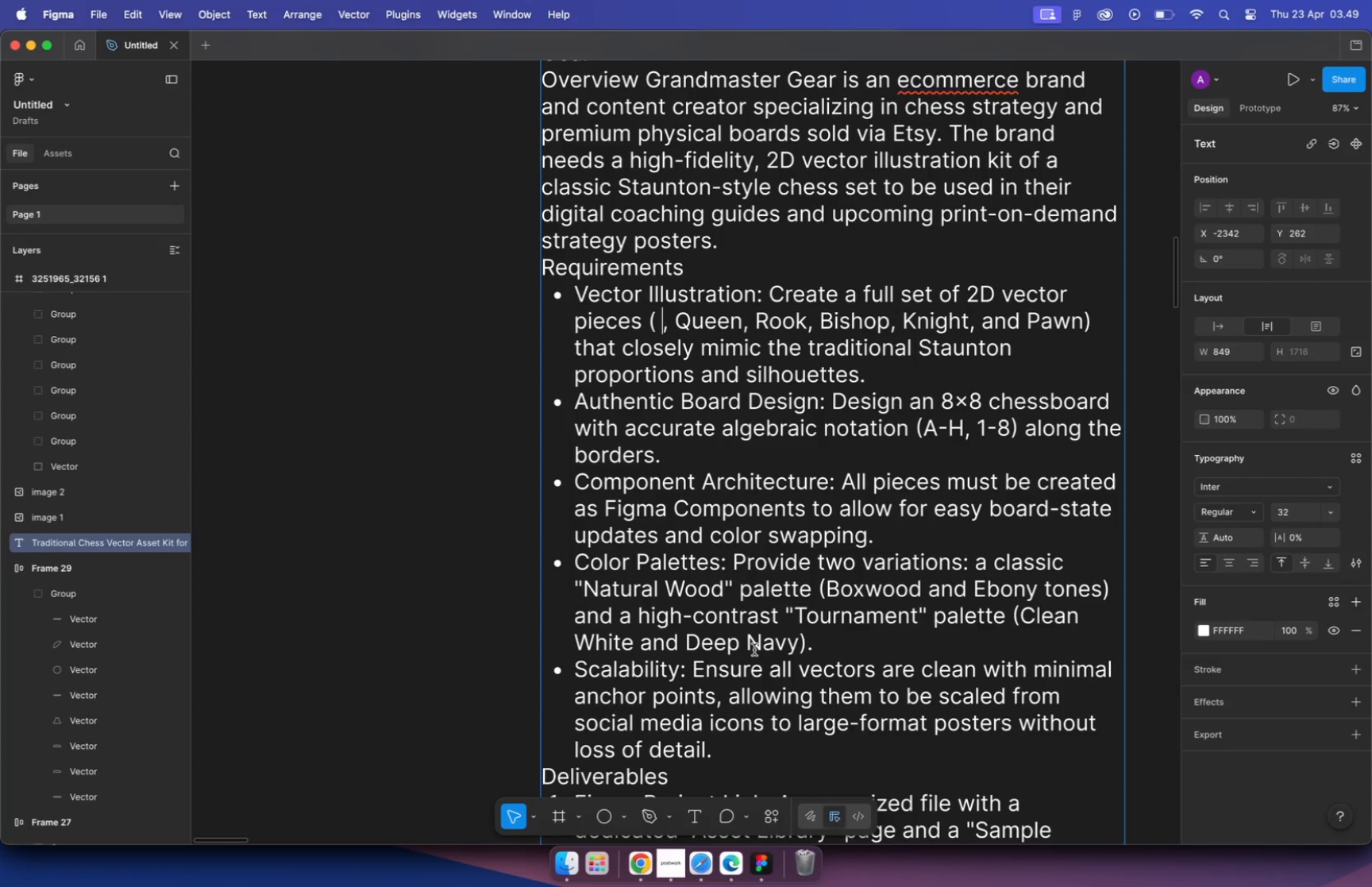 
hold_key(key=Space, duration=0.31)
 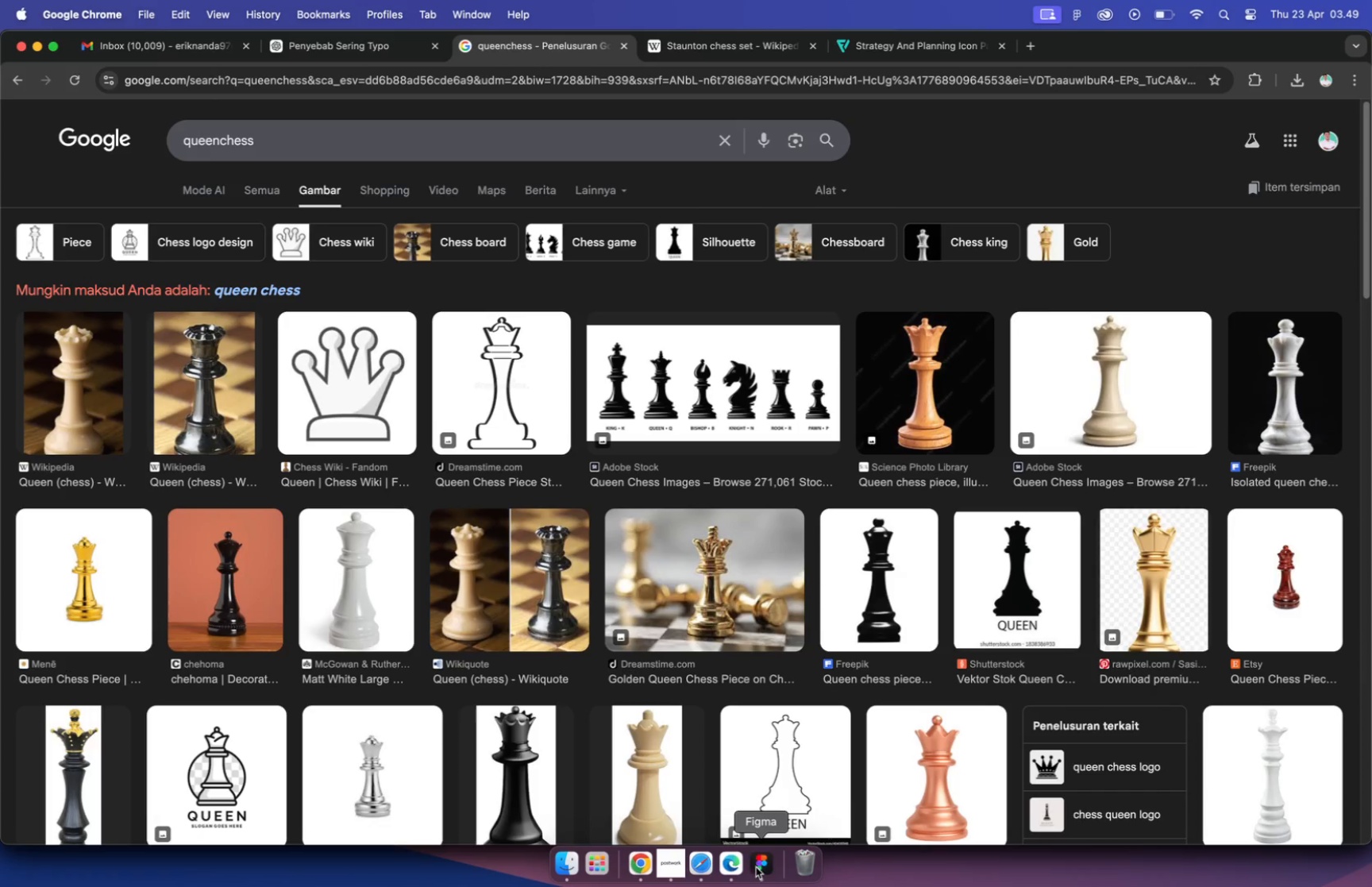 
scroll: coordinate [754, 650], scroll_direction: down, amount: 2.0
 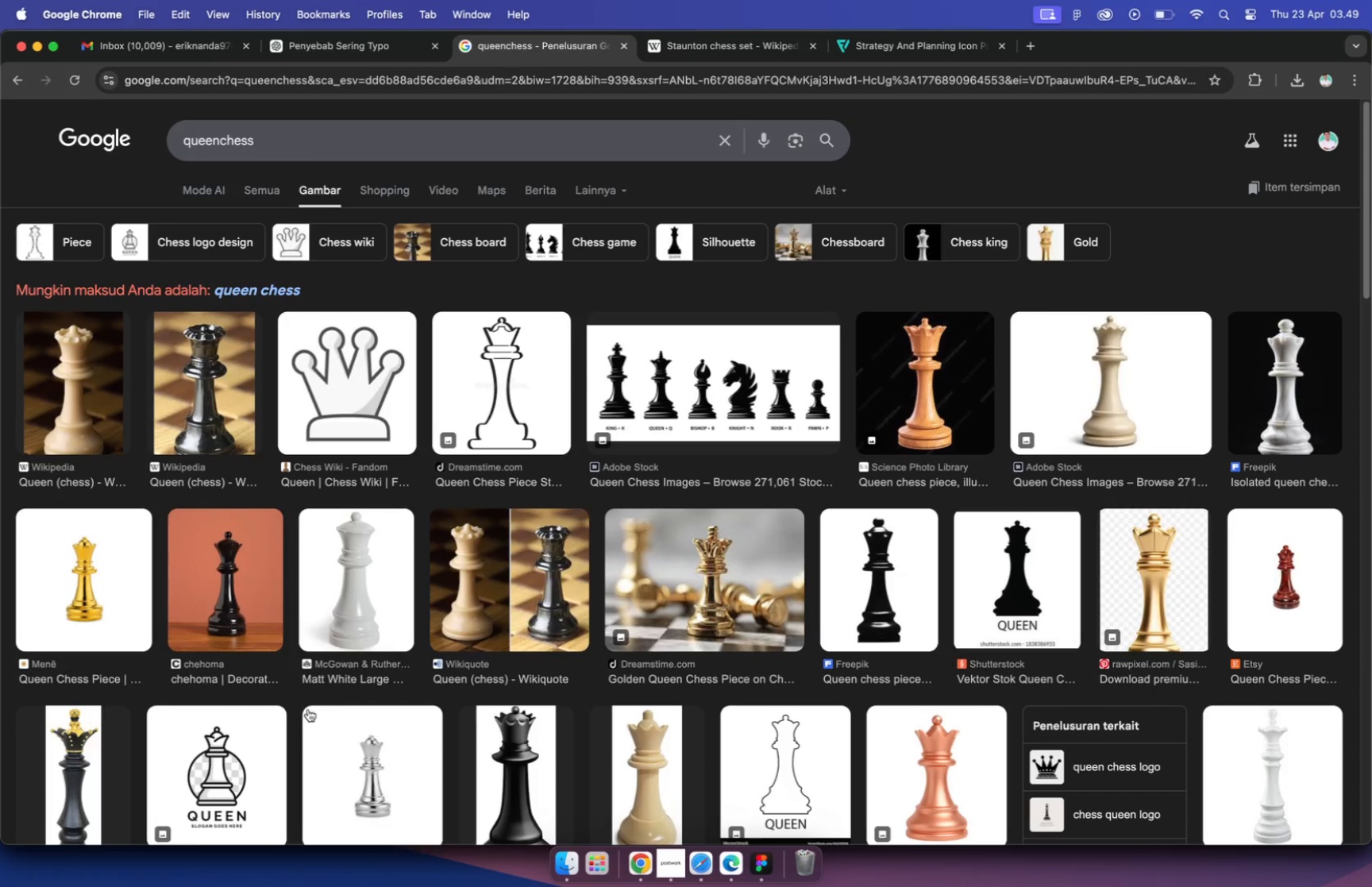 
key(Meta+CommandLeft)
 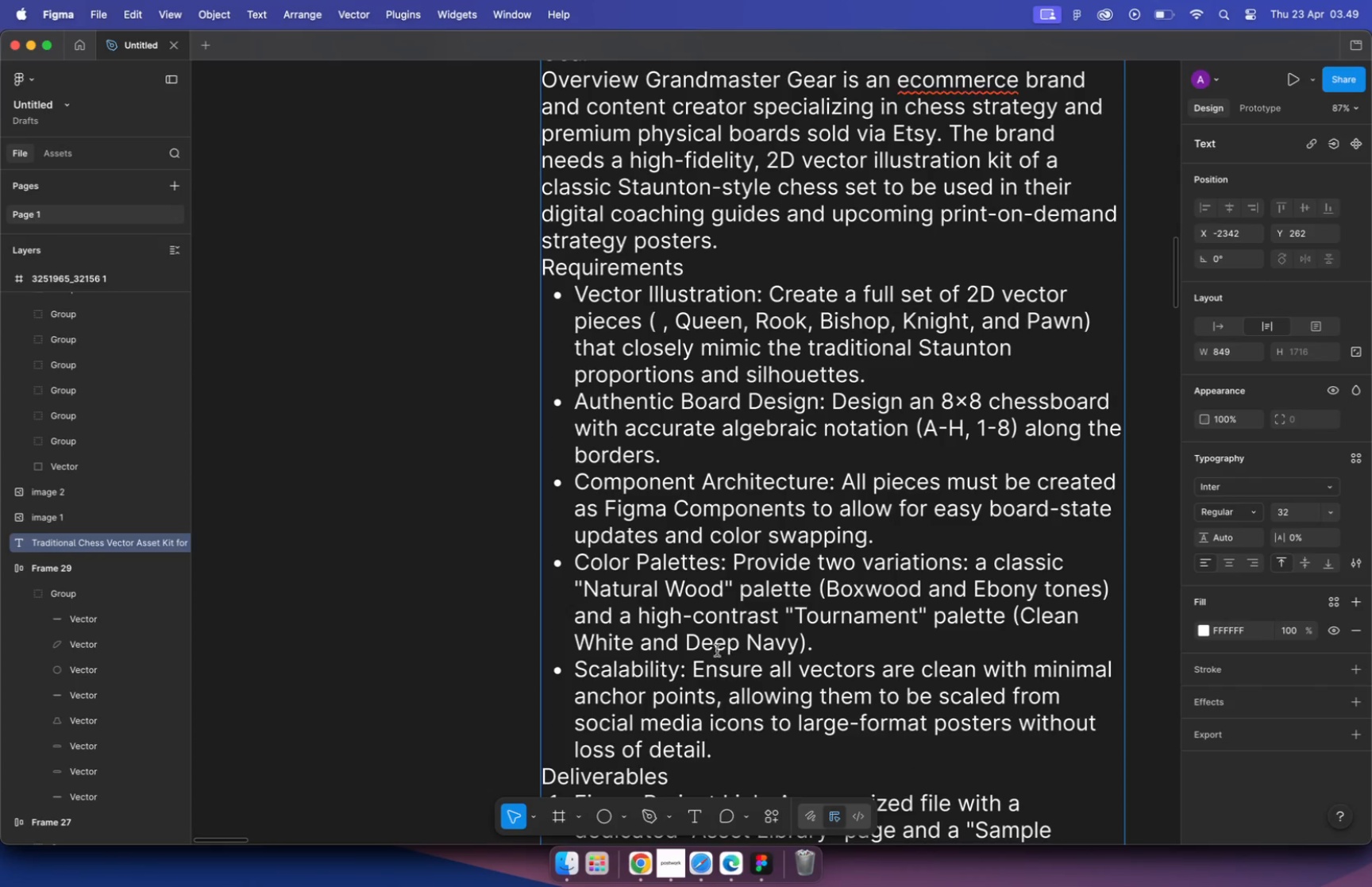 
key(Meta+CommandLeft)
 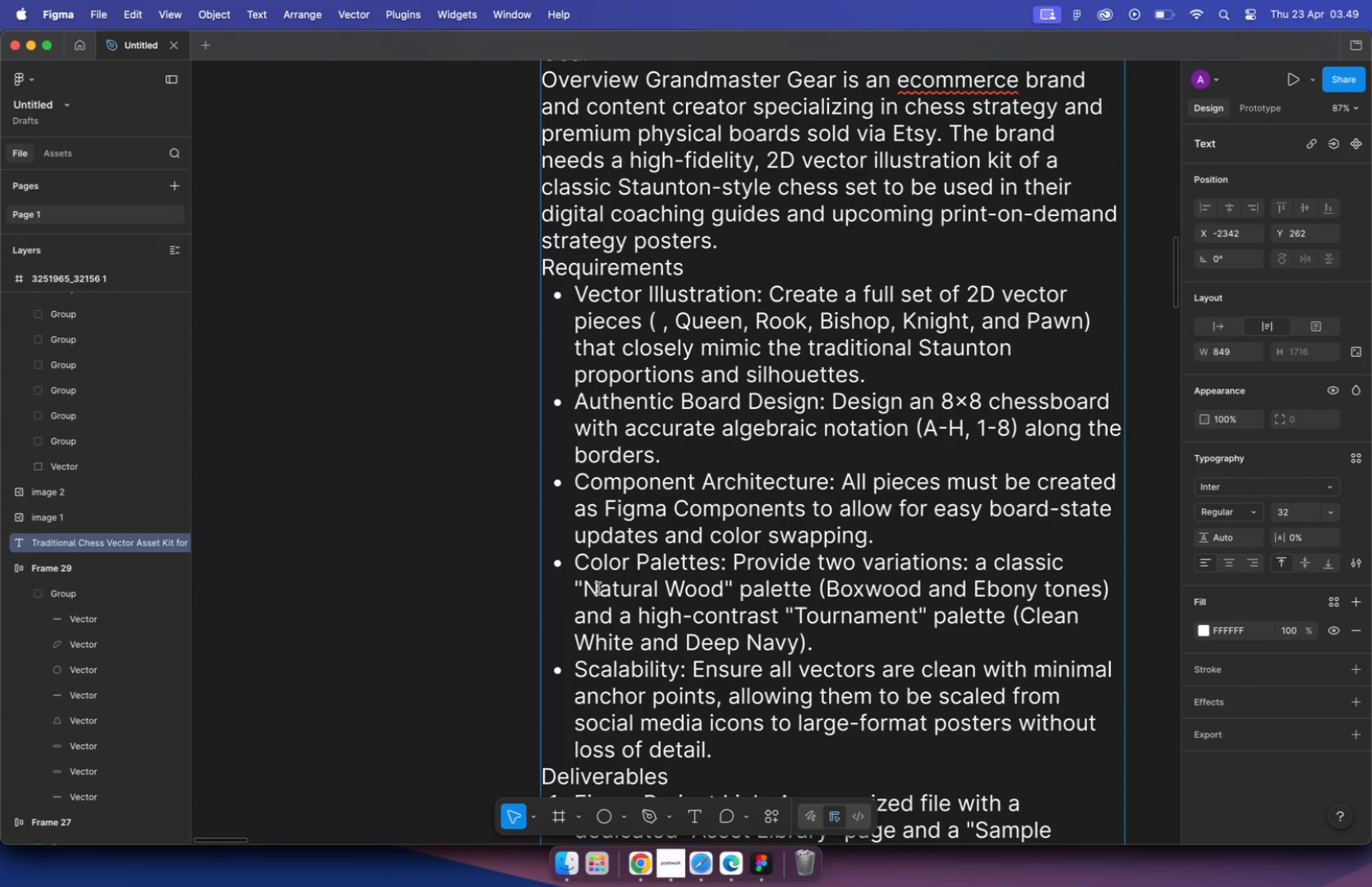 
key(Meta+Z)
 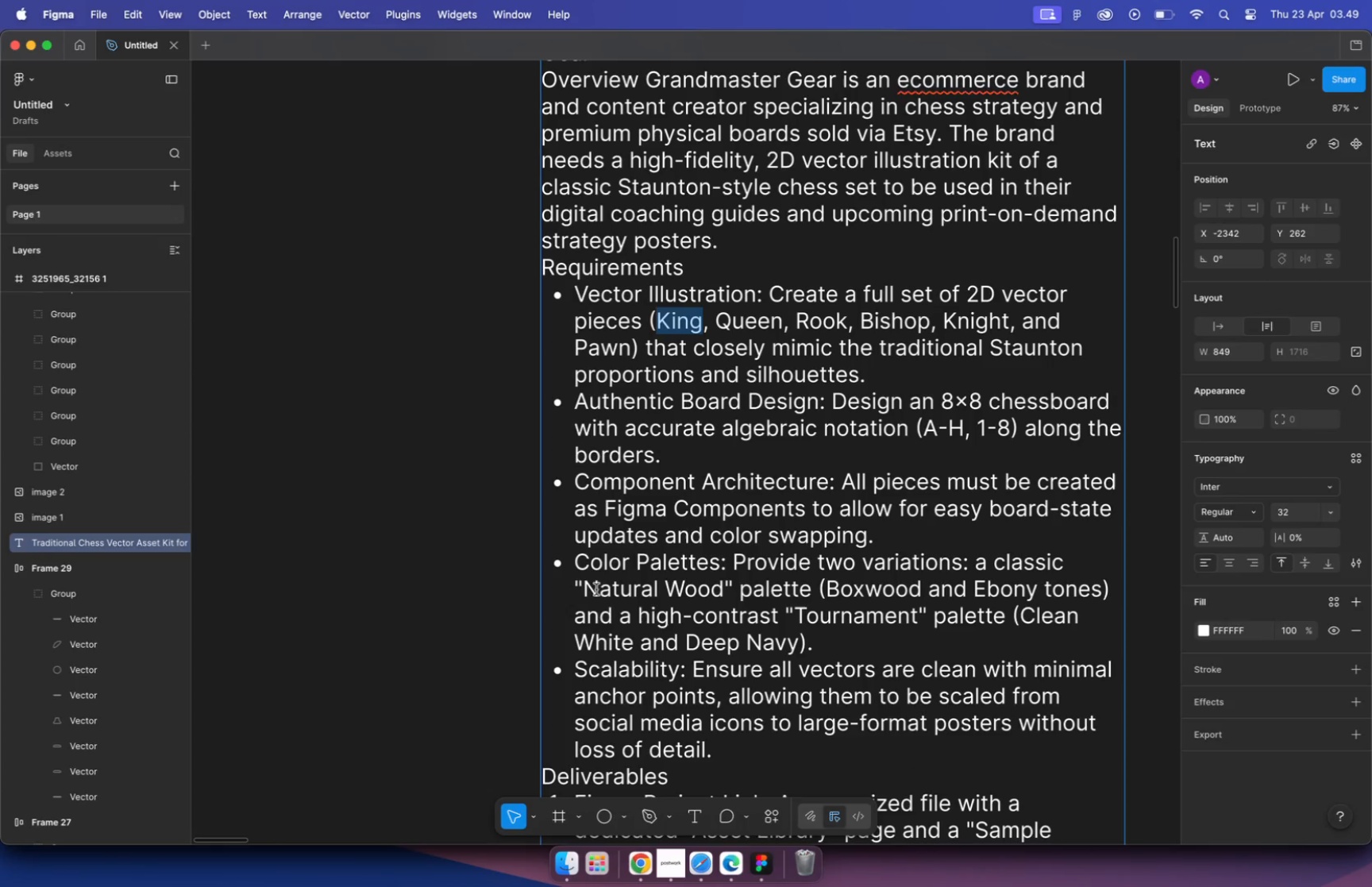 
hold_key(key=CommandLeft, duration=3.54)
scroll: coordinate [569, 561], scroll_direction: down, amount: 33.0
 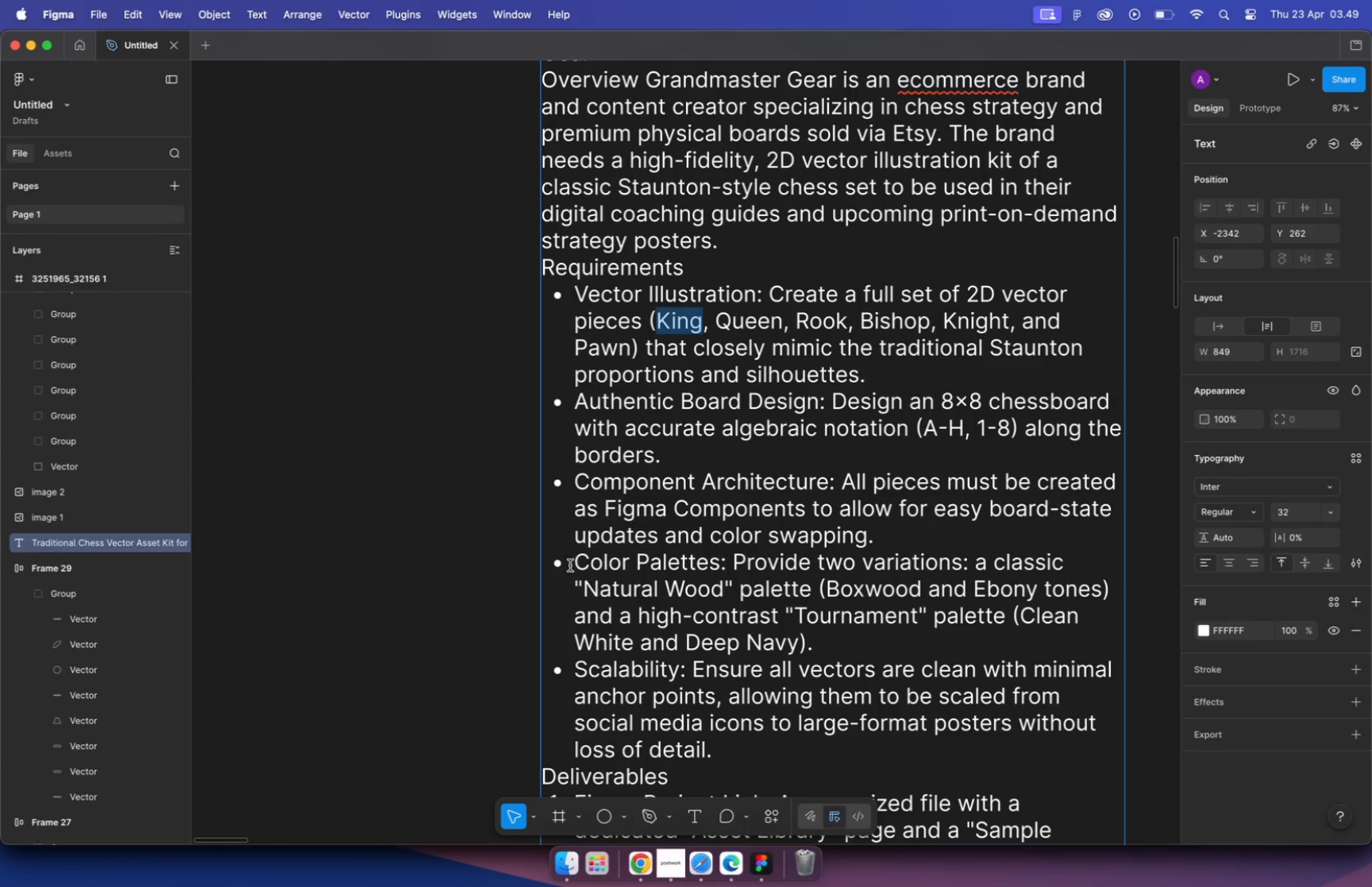 
scroll: coordinate [875, 451], scroll_direction: up, amount: 25.0
 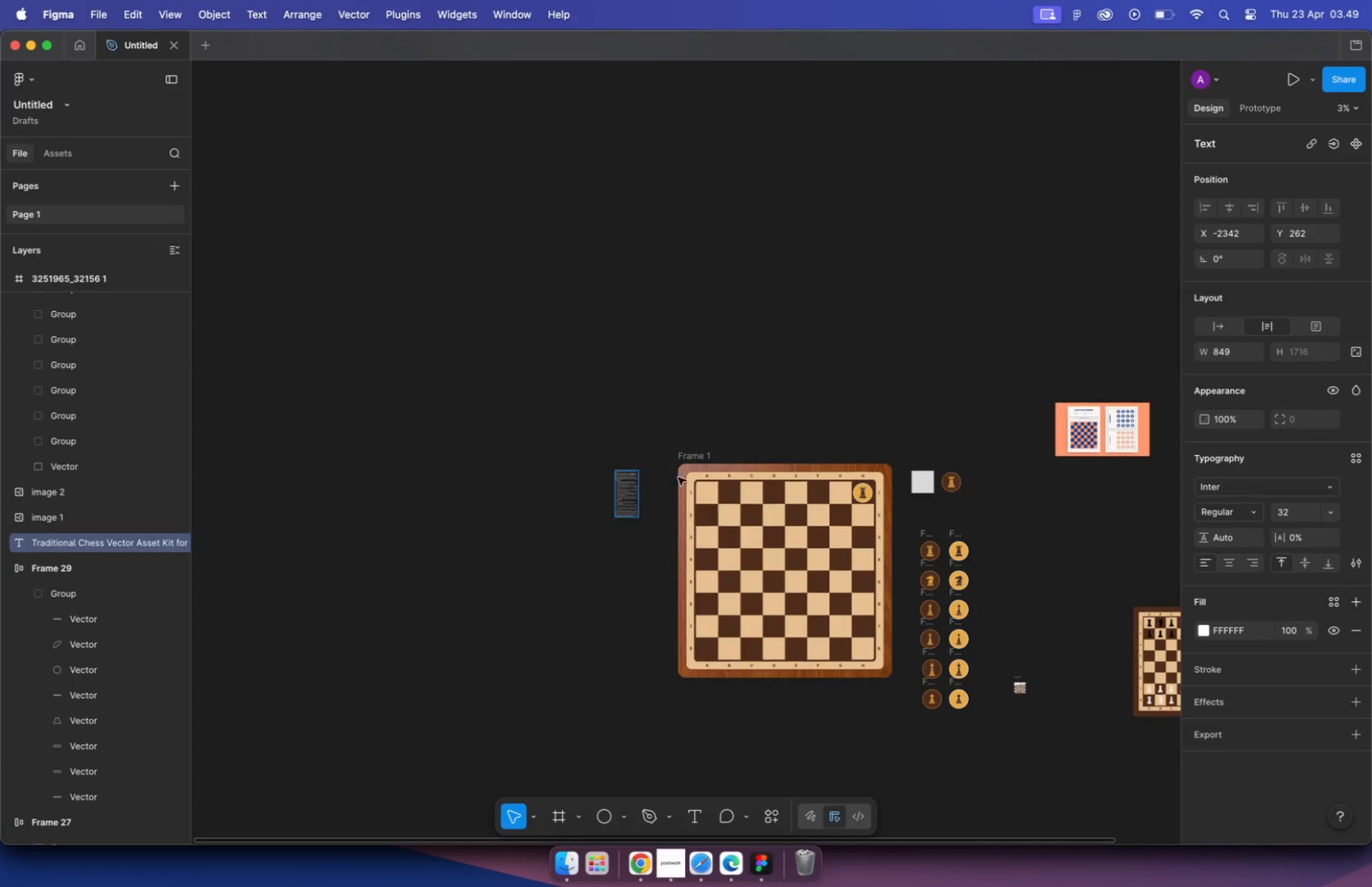 
hold_key(key=CommandLeft, duration=1.15)
scroll: coordinate [700, 559], scroll_direction: down, amount: 4.0
 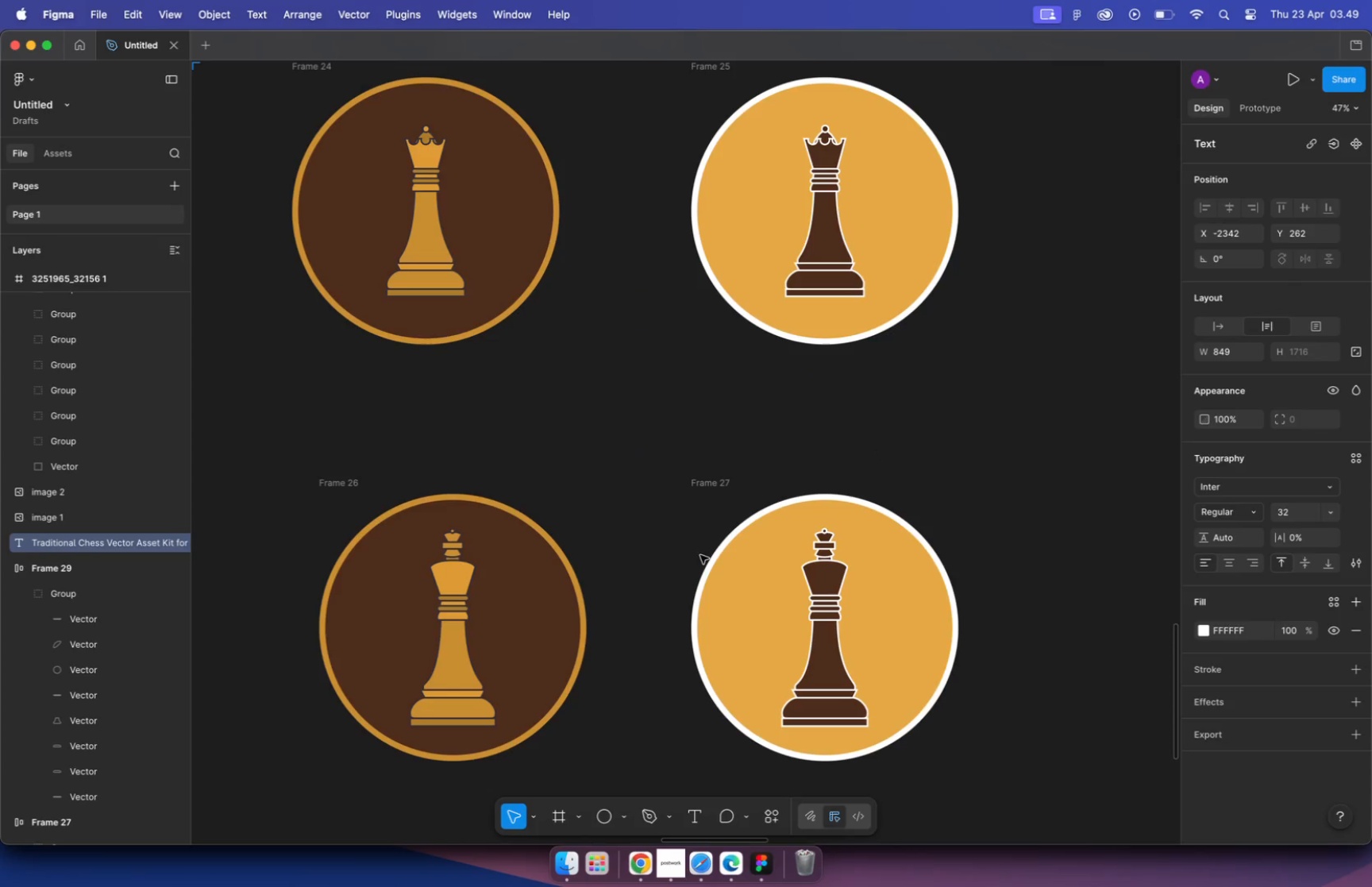 
double_click([468, 506])
 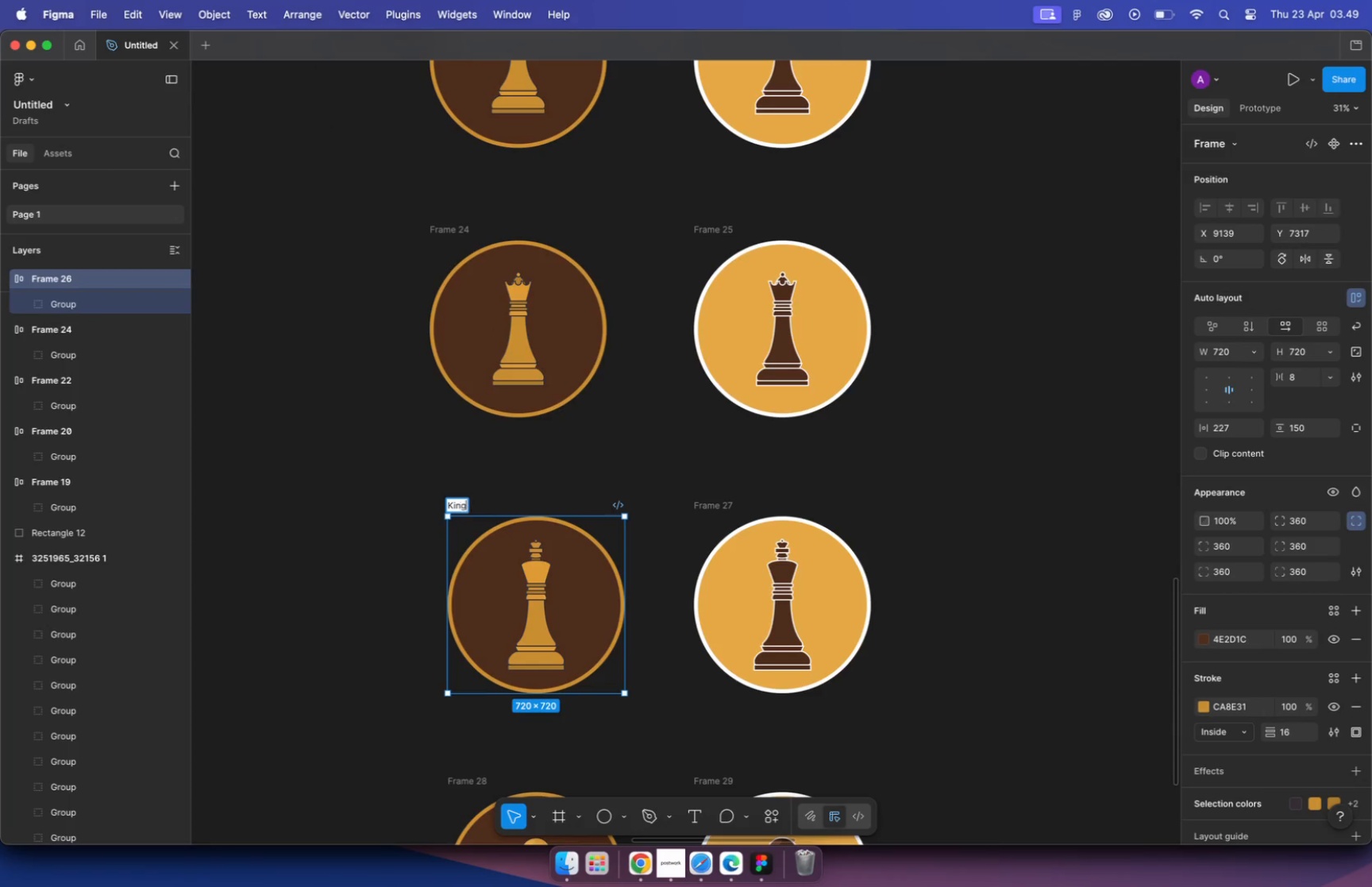 
type(King 1)
key(Backspace)
type(_Player 1)
 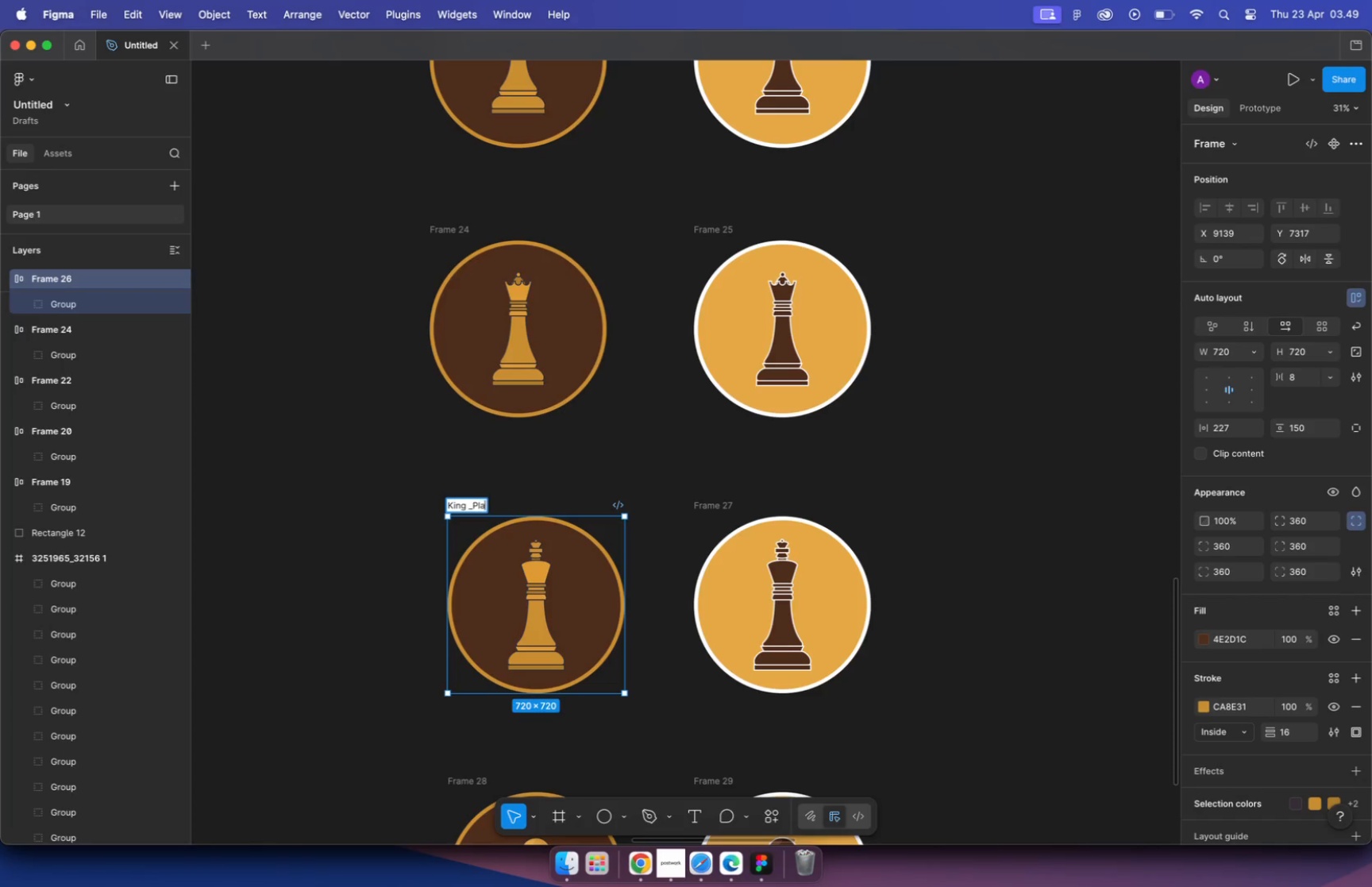 
key(Meta+A)
 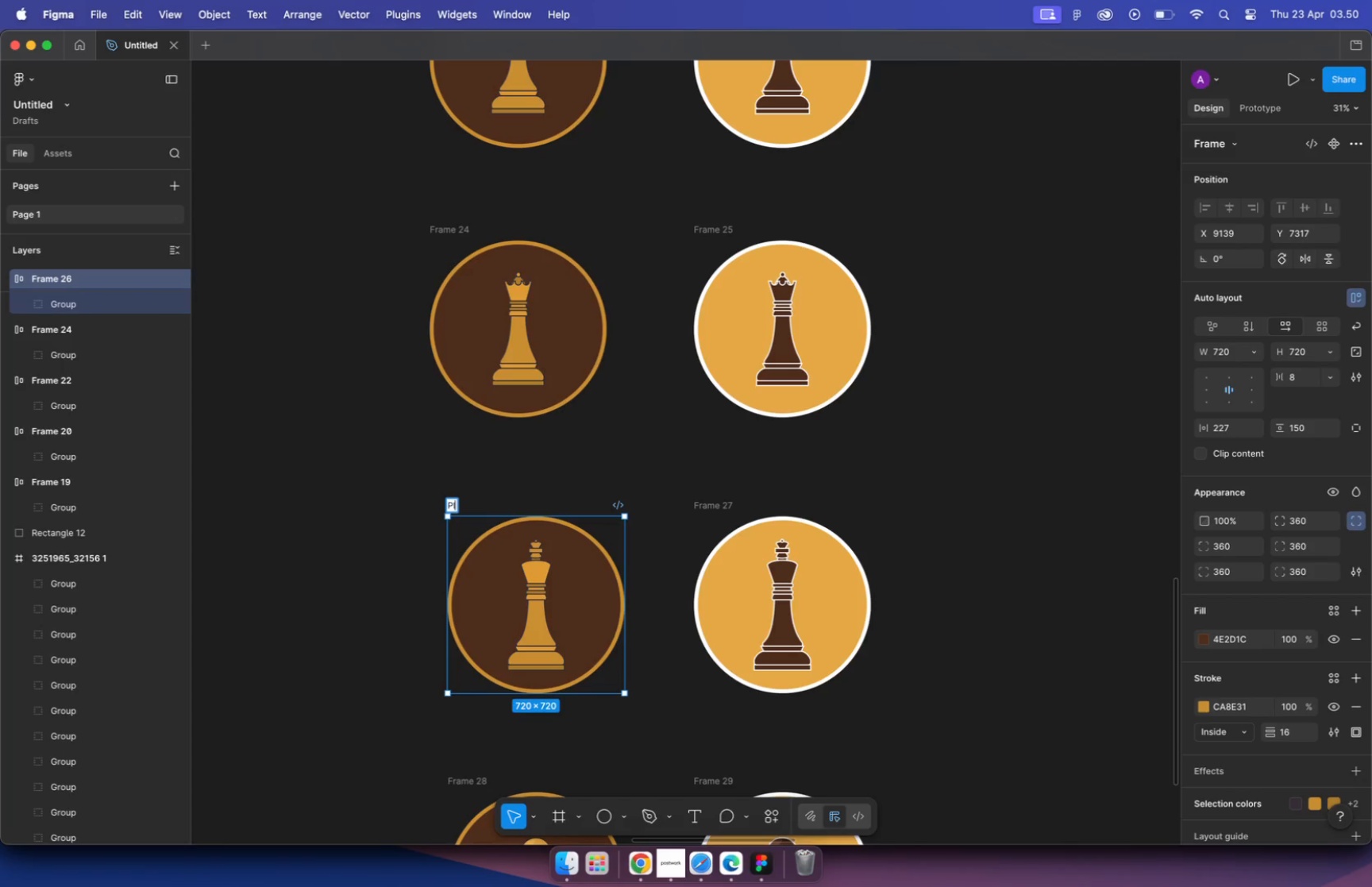 
type(Player 1_king)
 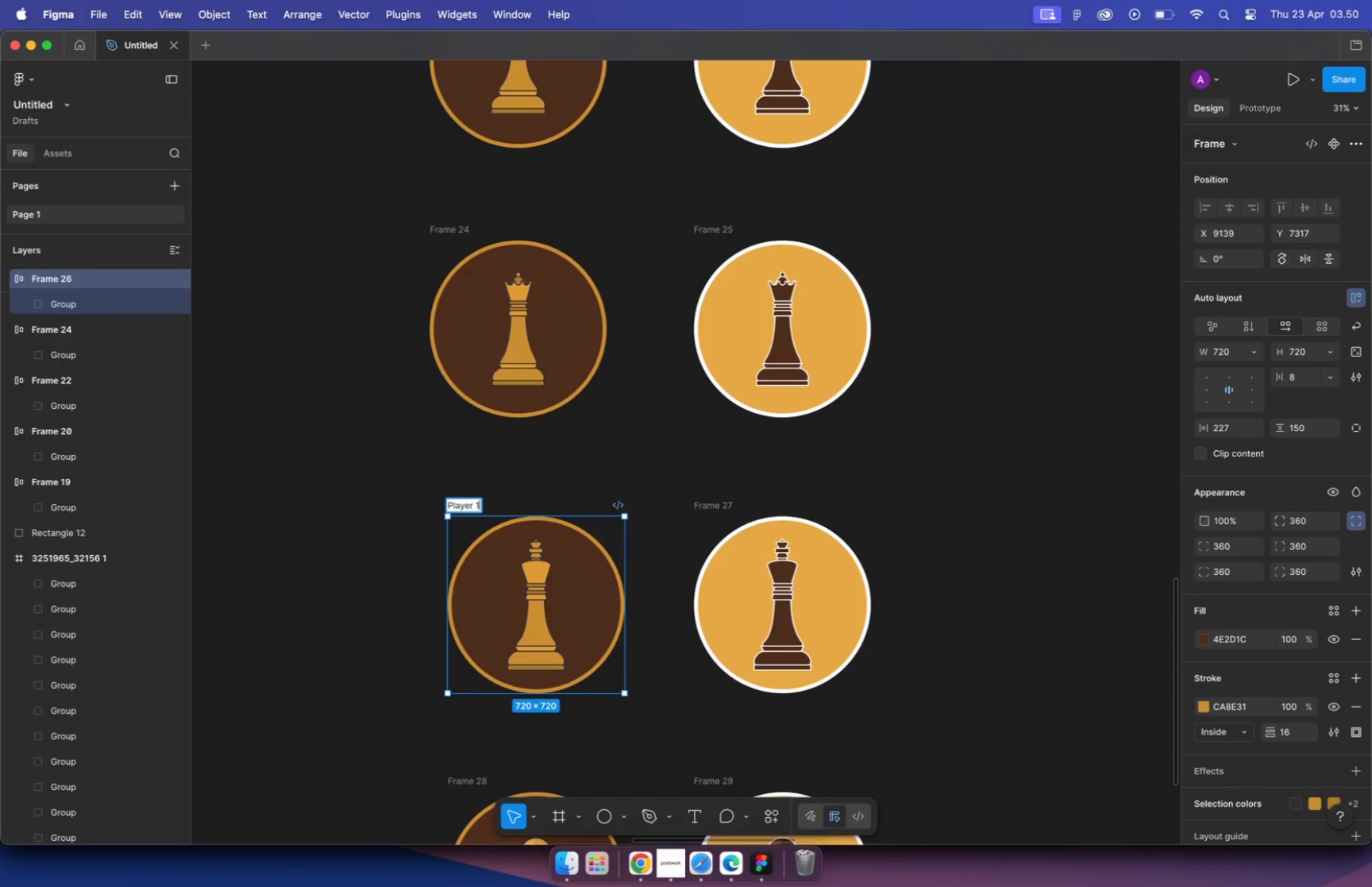 
 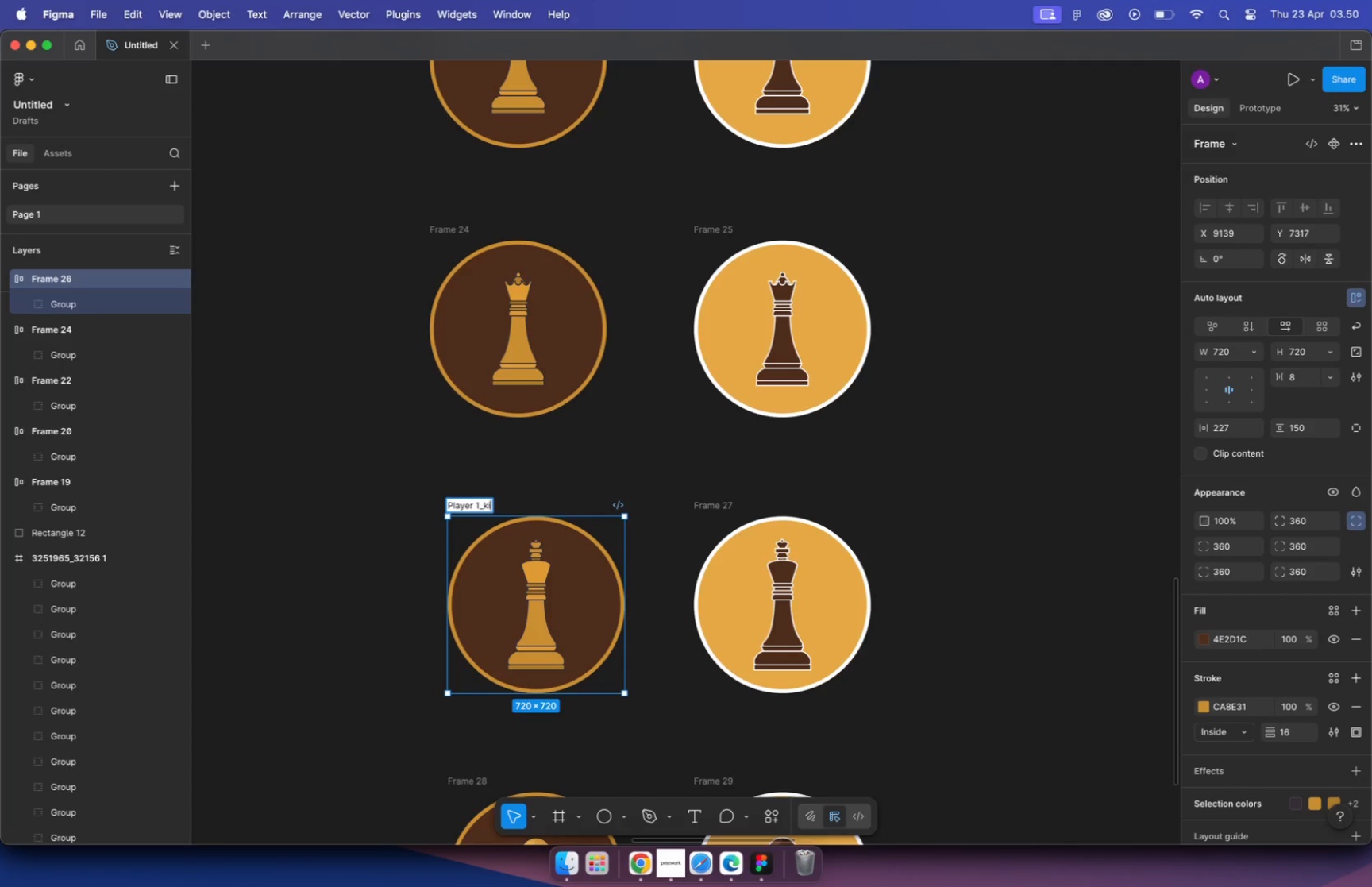 
key(Enter)
 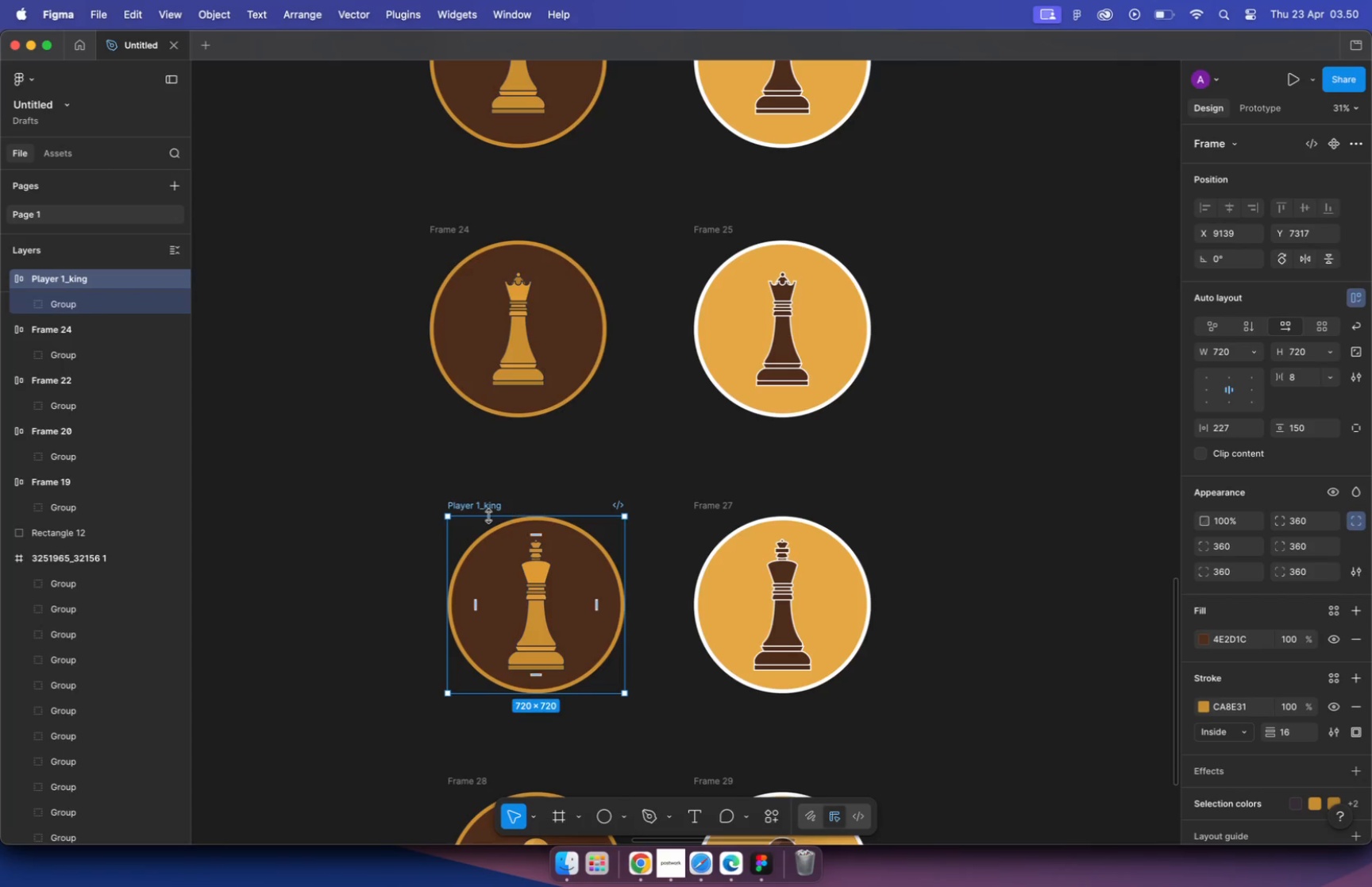 
double_click([491, 511])
 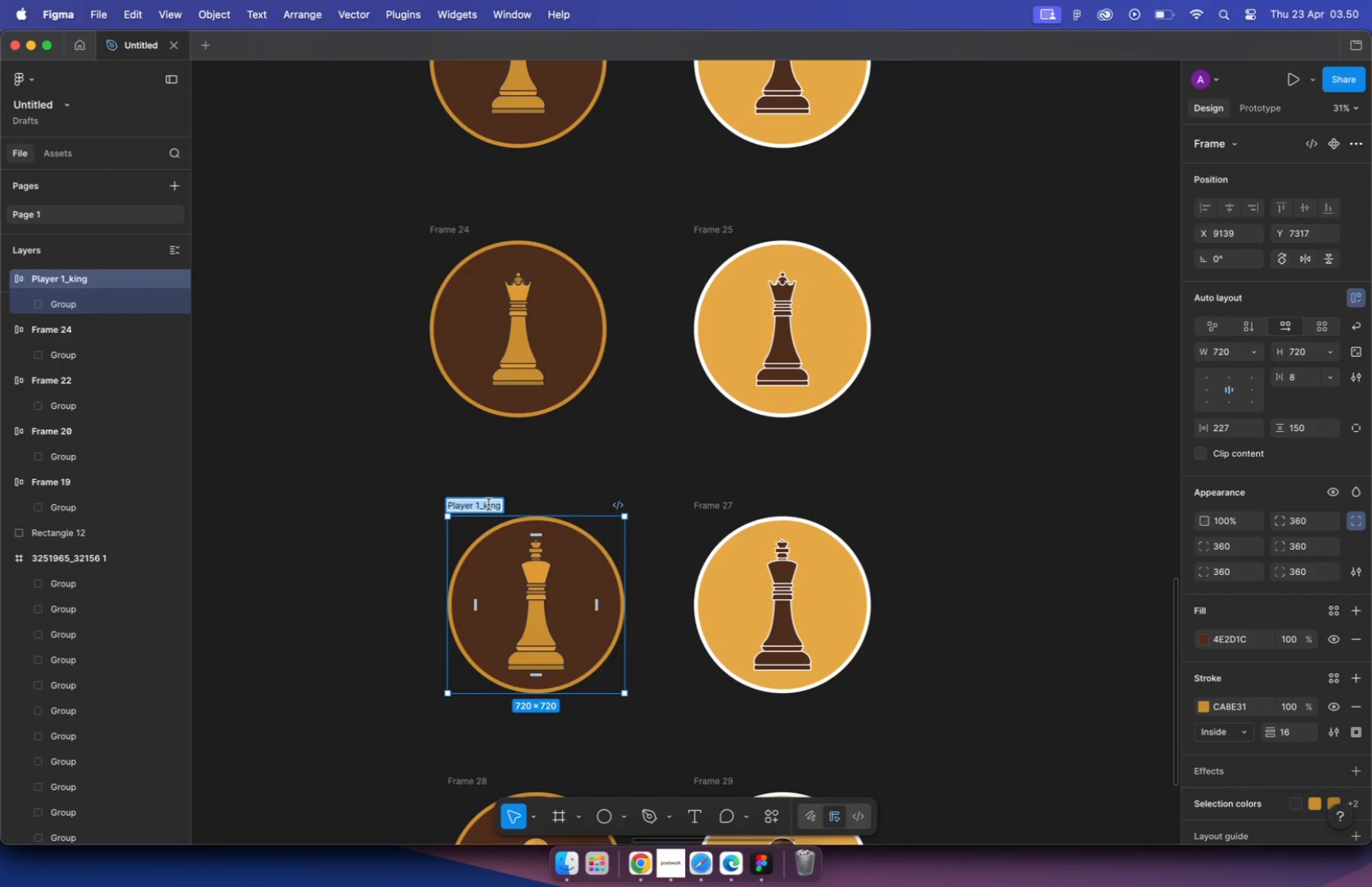 
left_click([486, 501])
 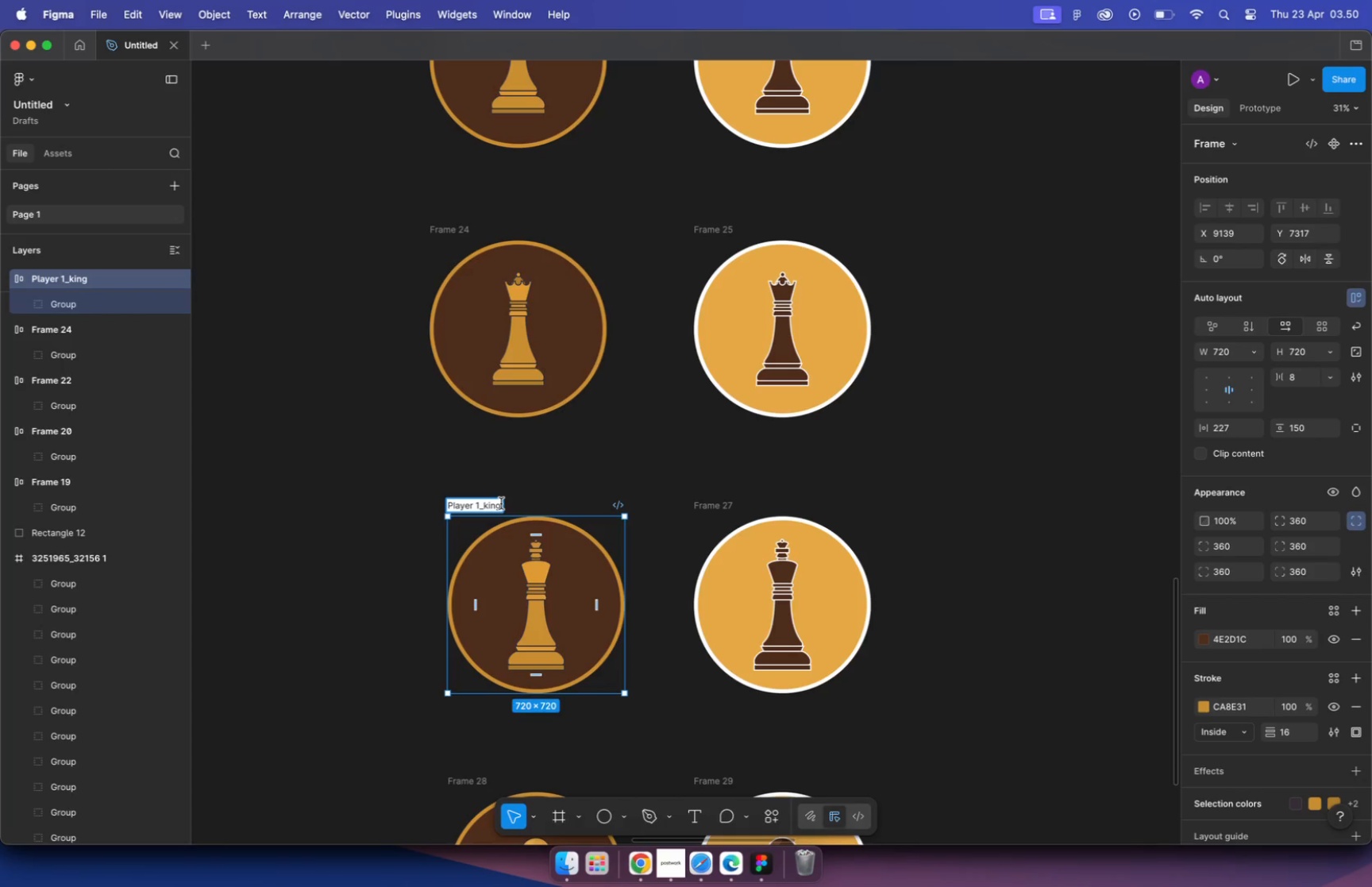 
key(Backspace)
 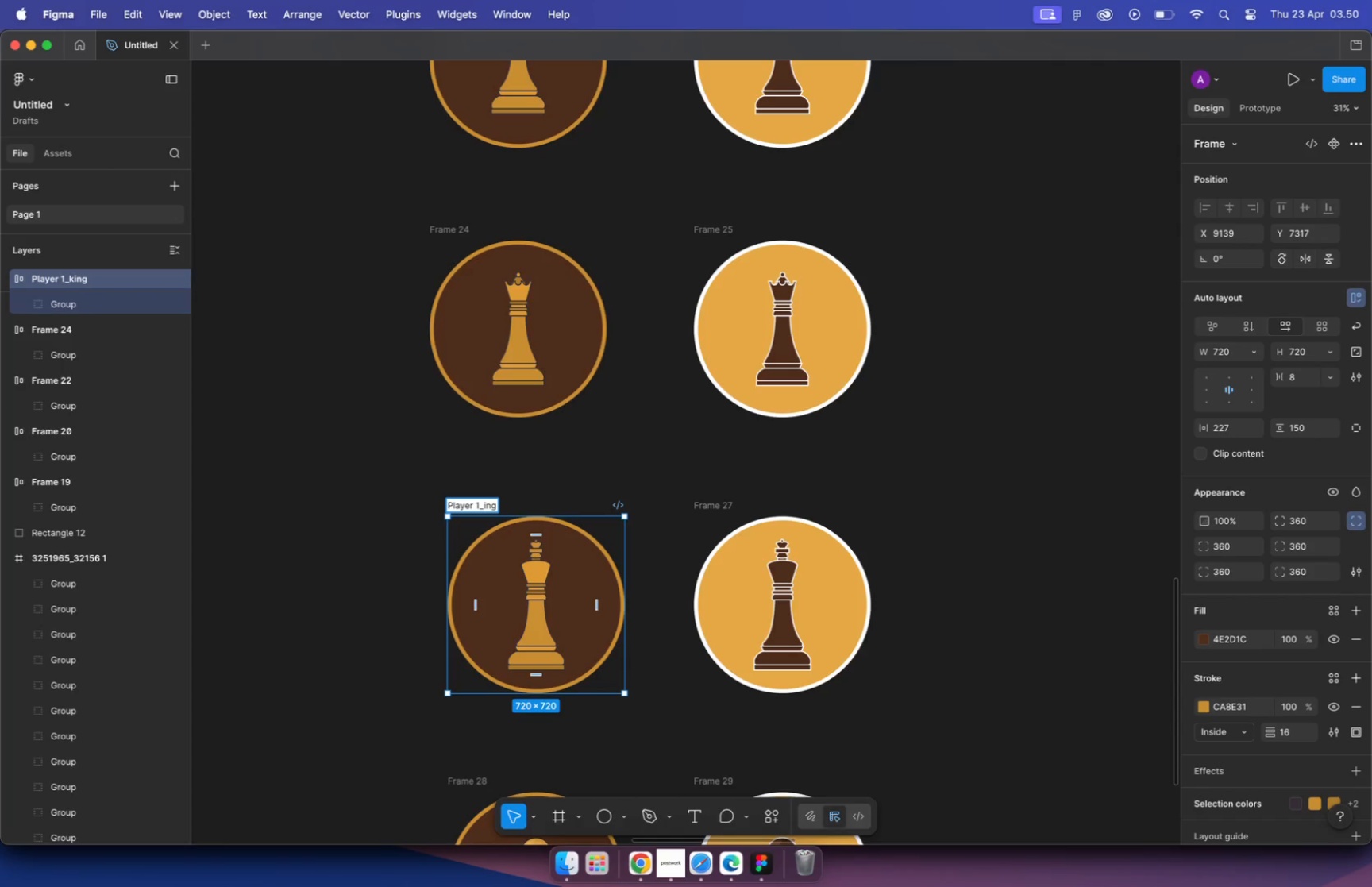 
key(Shift+K)
 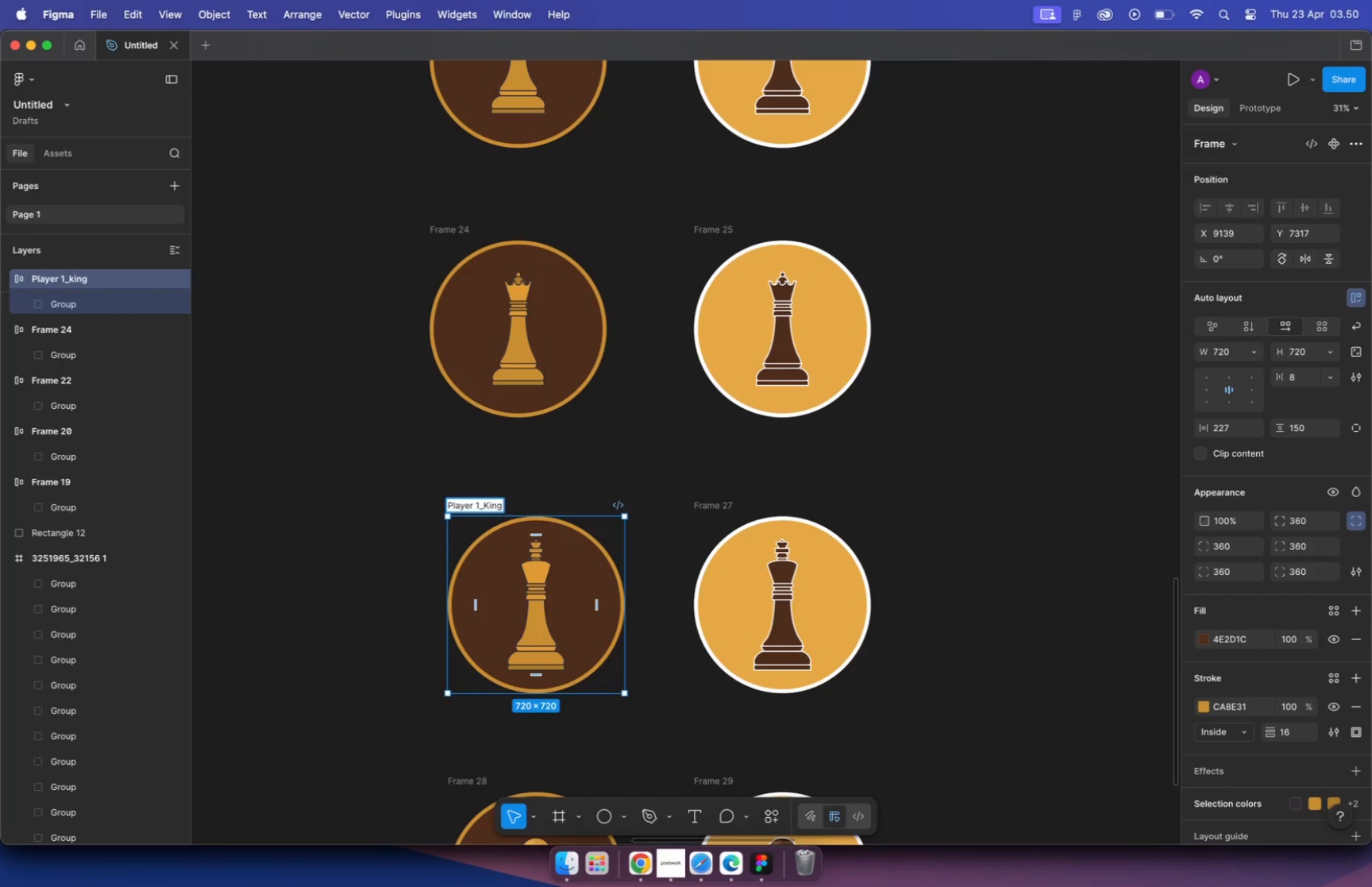 
key(Enter)
 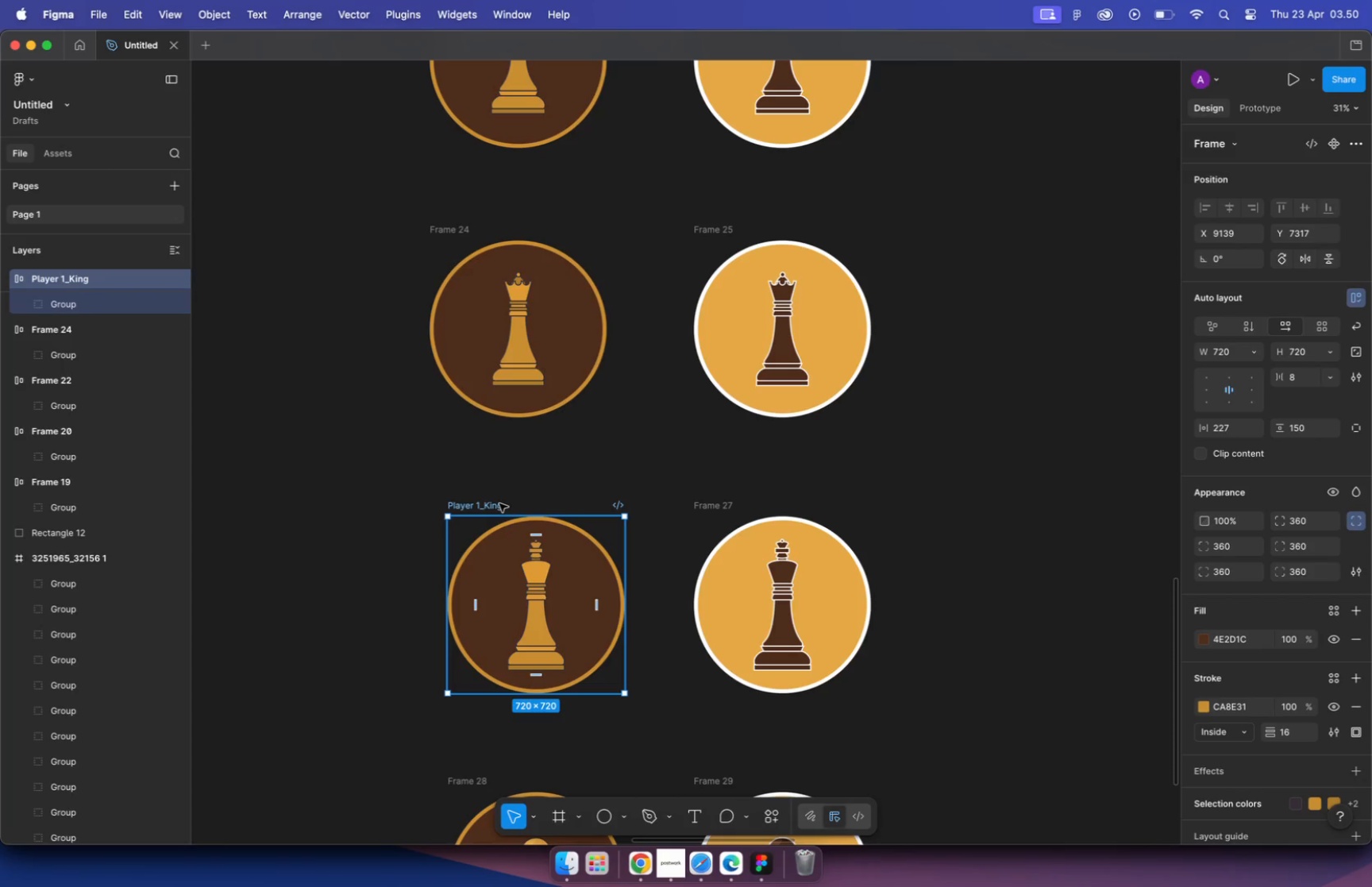 
double_click([497, 506])
 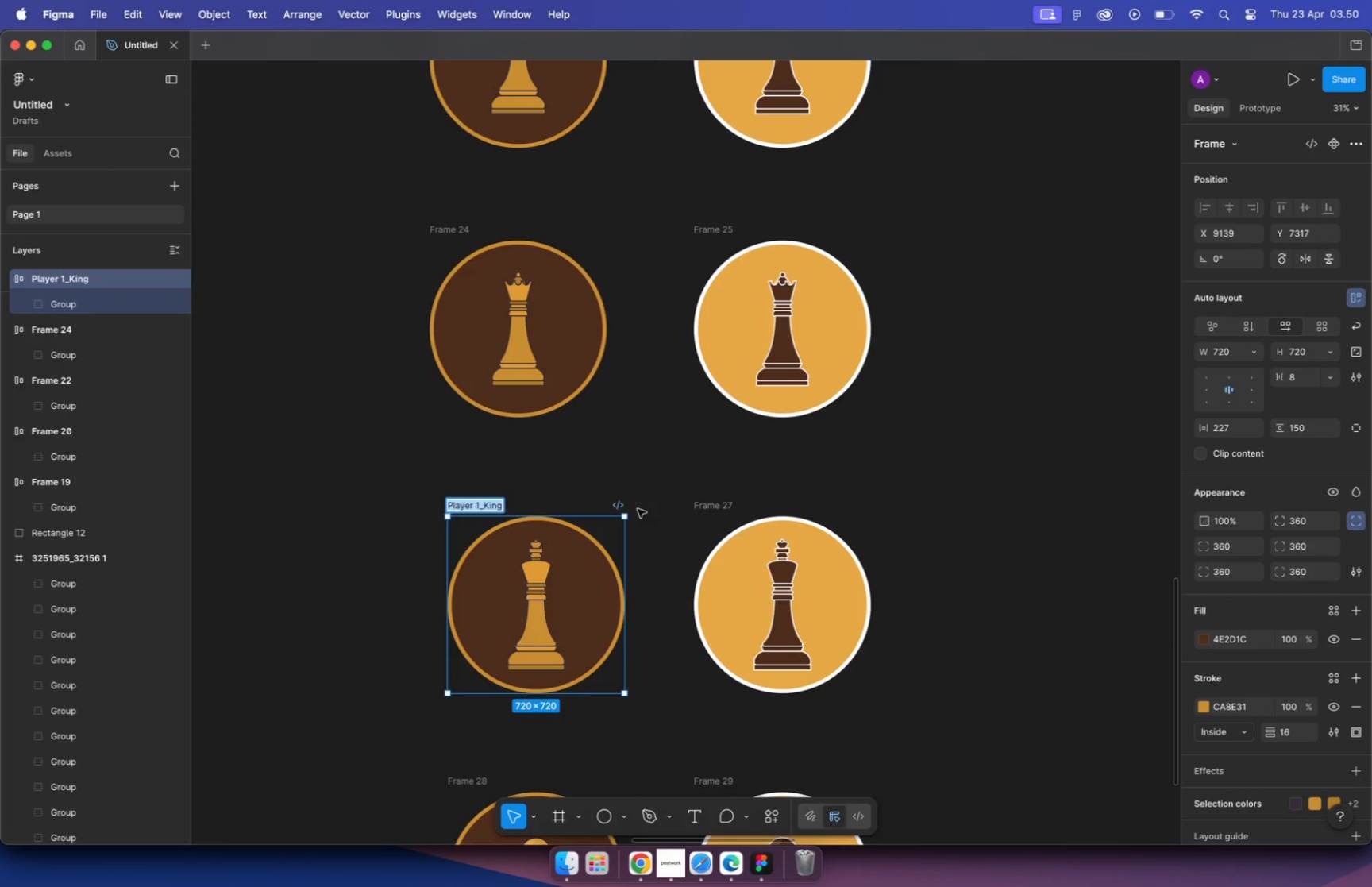 
key(Meta+C)
 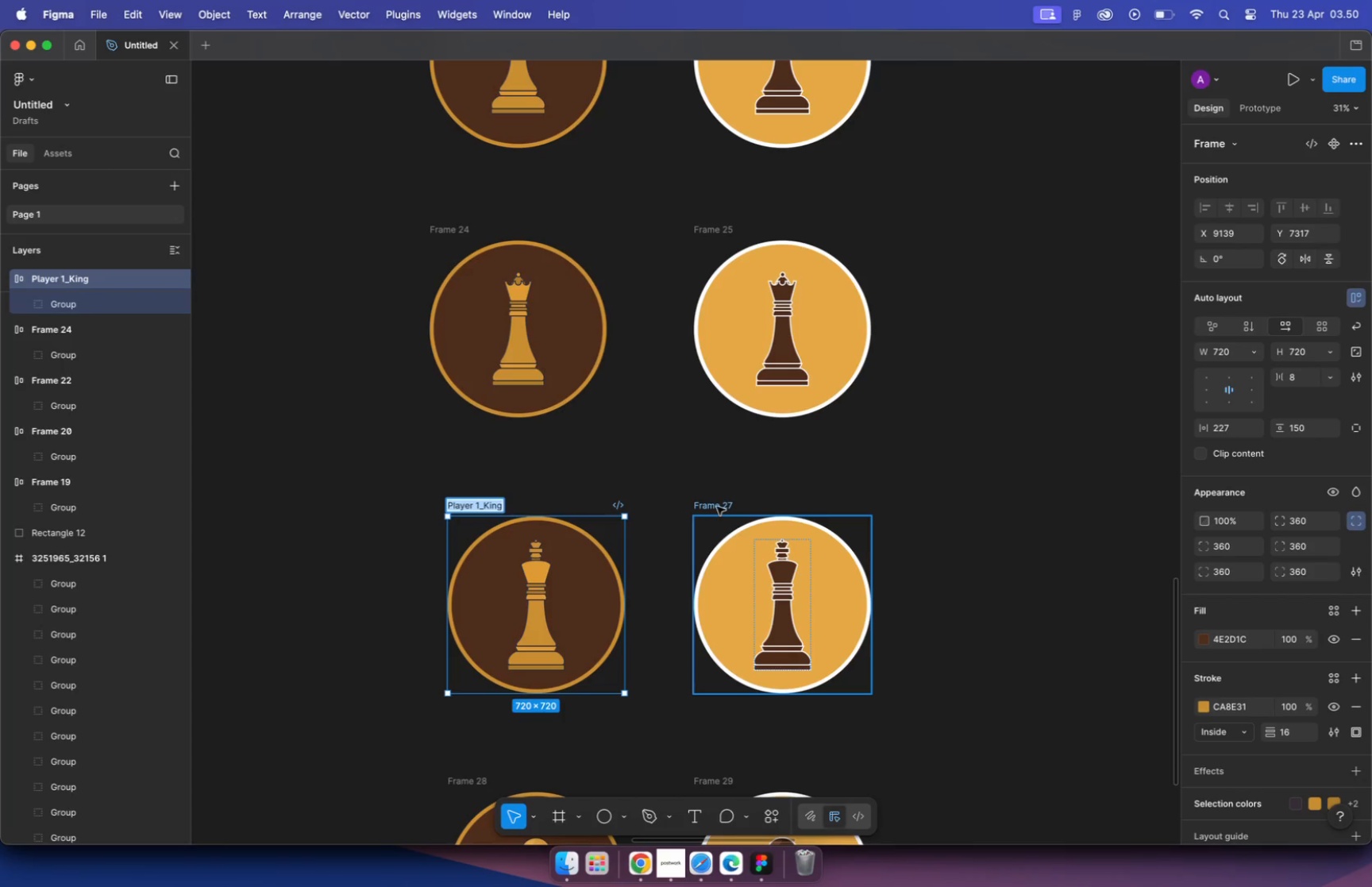 
double_click([717, 507])
 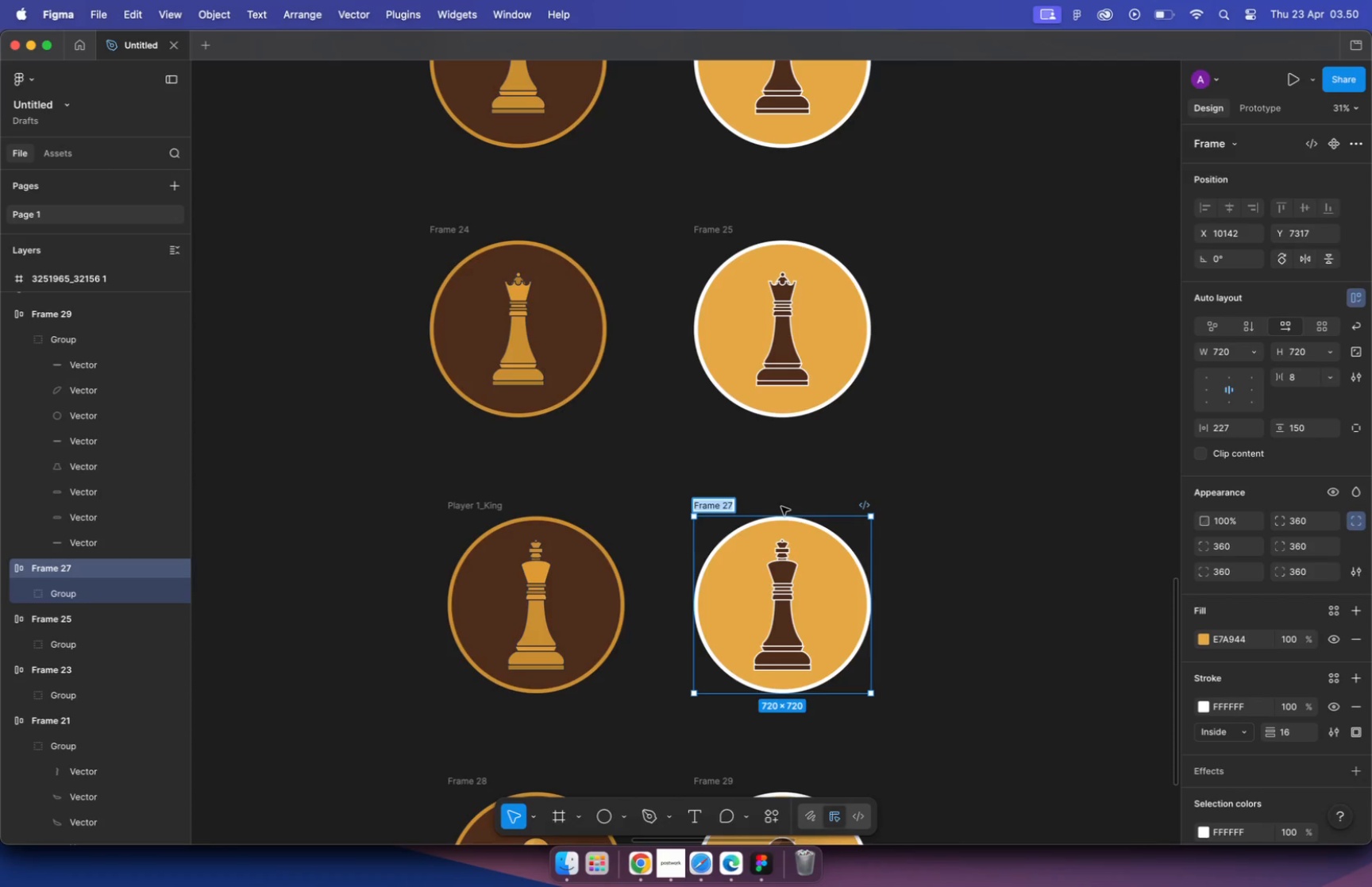 
key(Meta+V)
 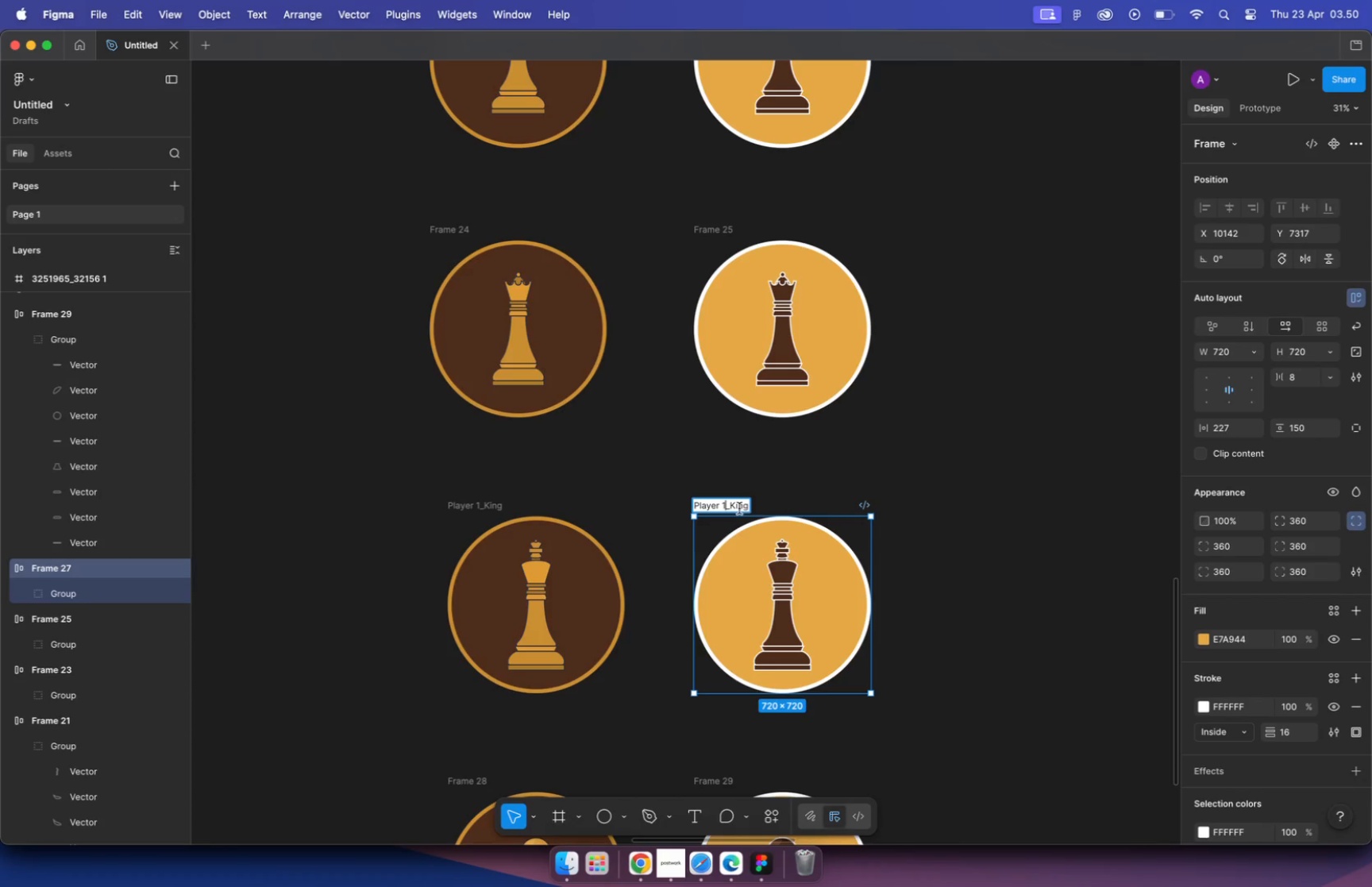 
key(Backspace)
 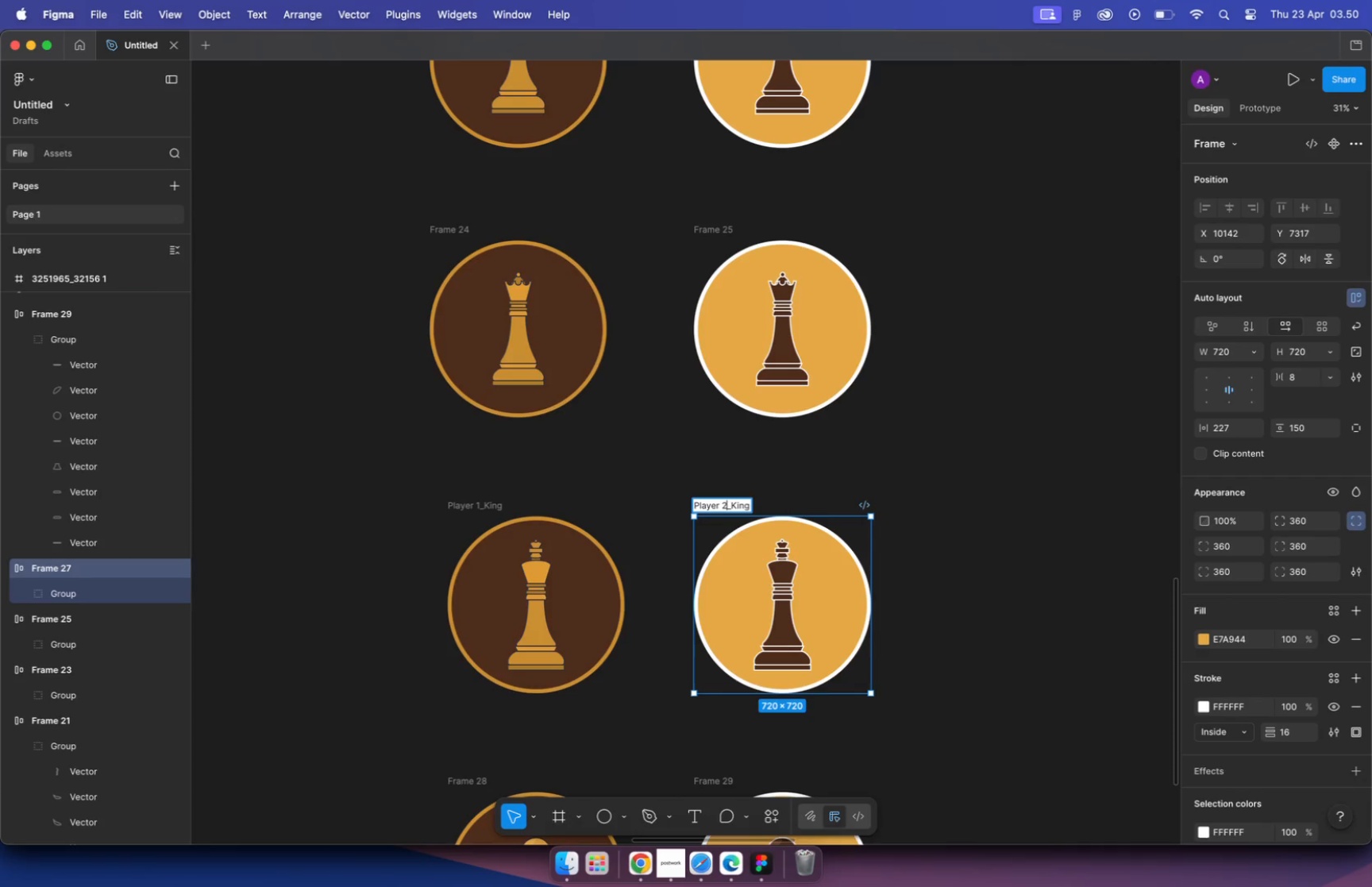 
key(2)
 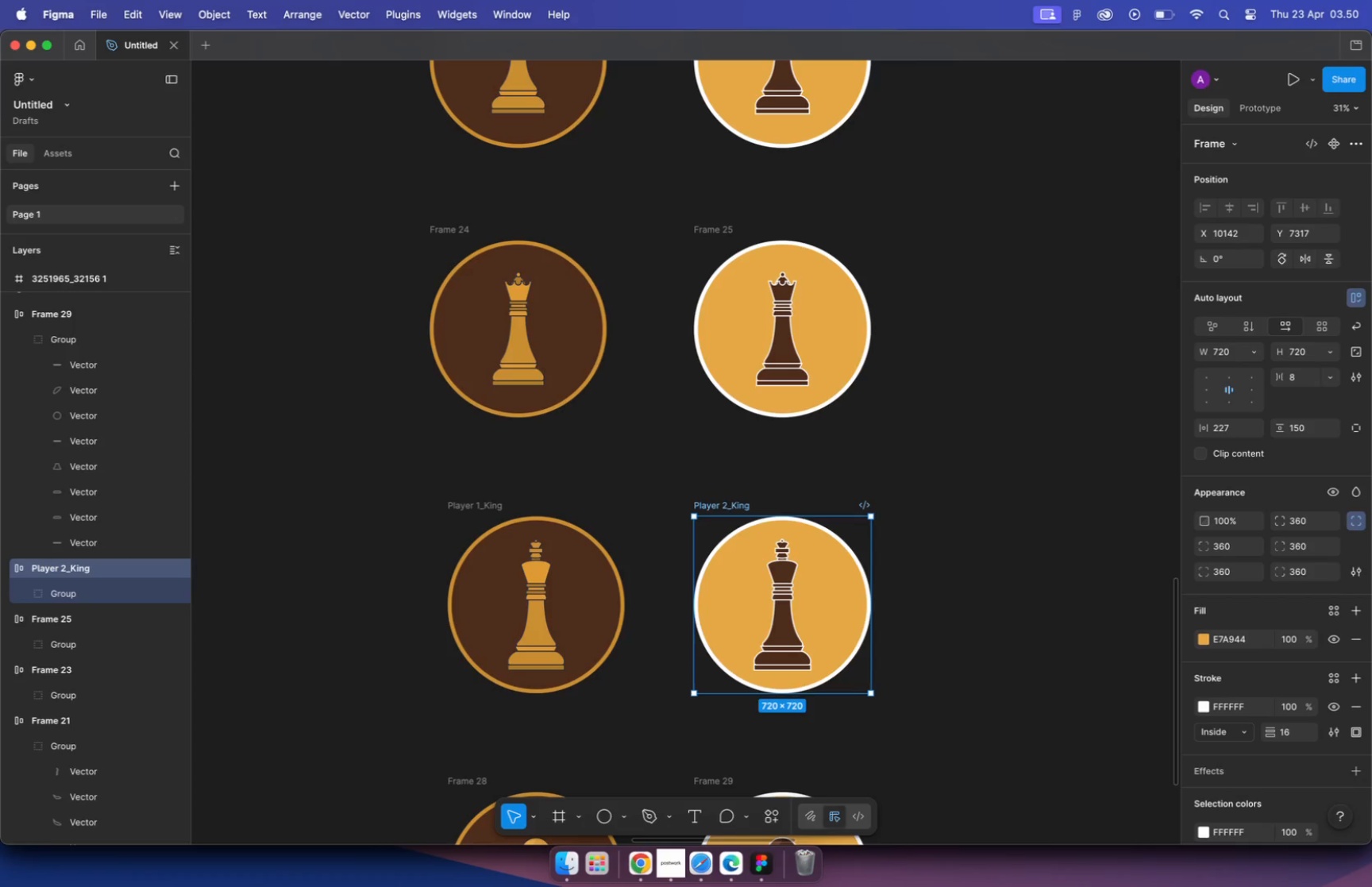 
key(Enter)
 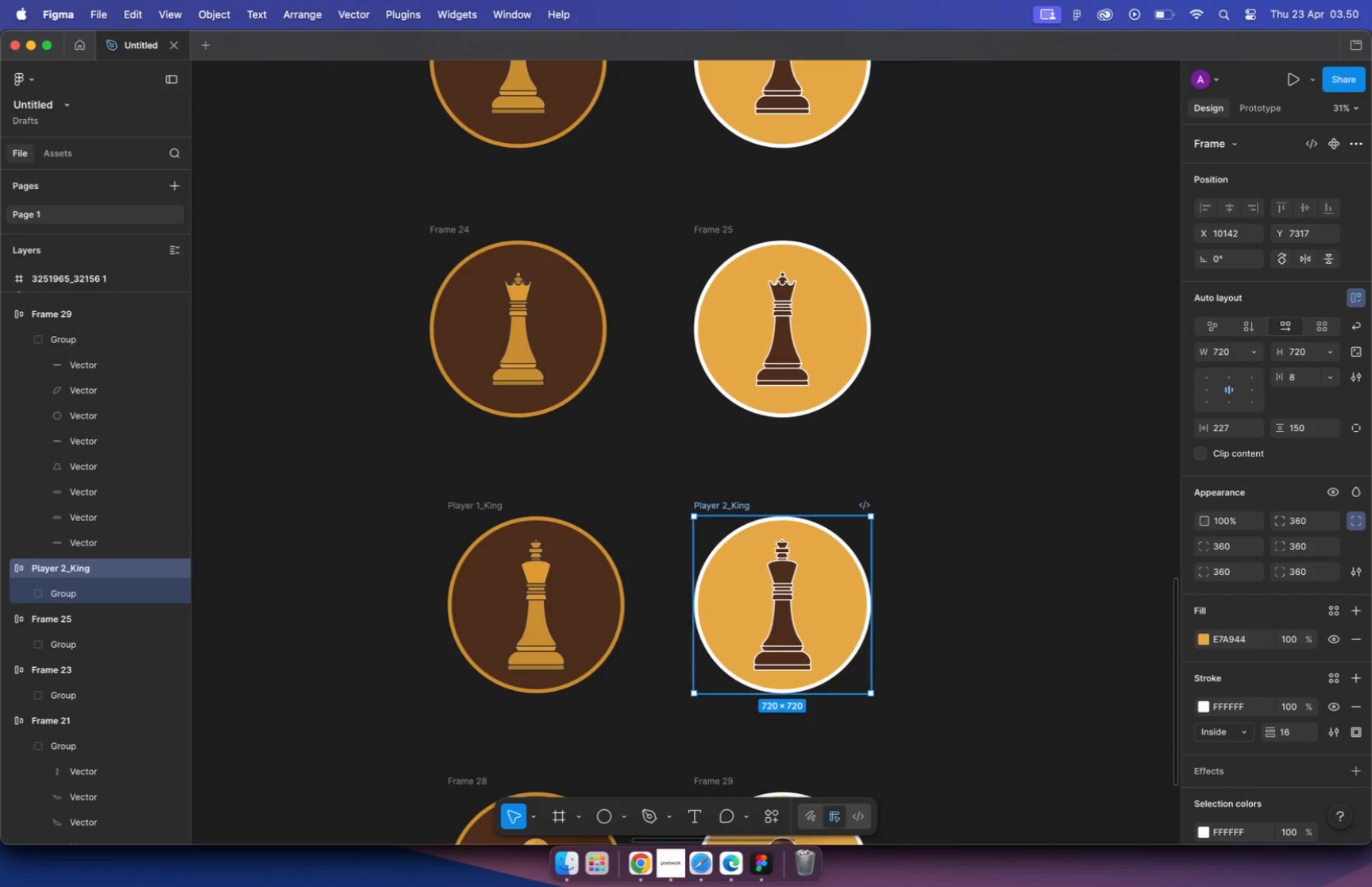 
hold_key(key=CommandLeft, duration=0.79)
scroll: coordinate [601, 555], scroll_direction: down, amount: 7.0
 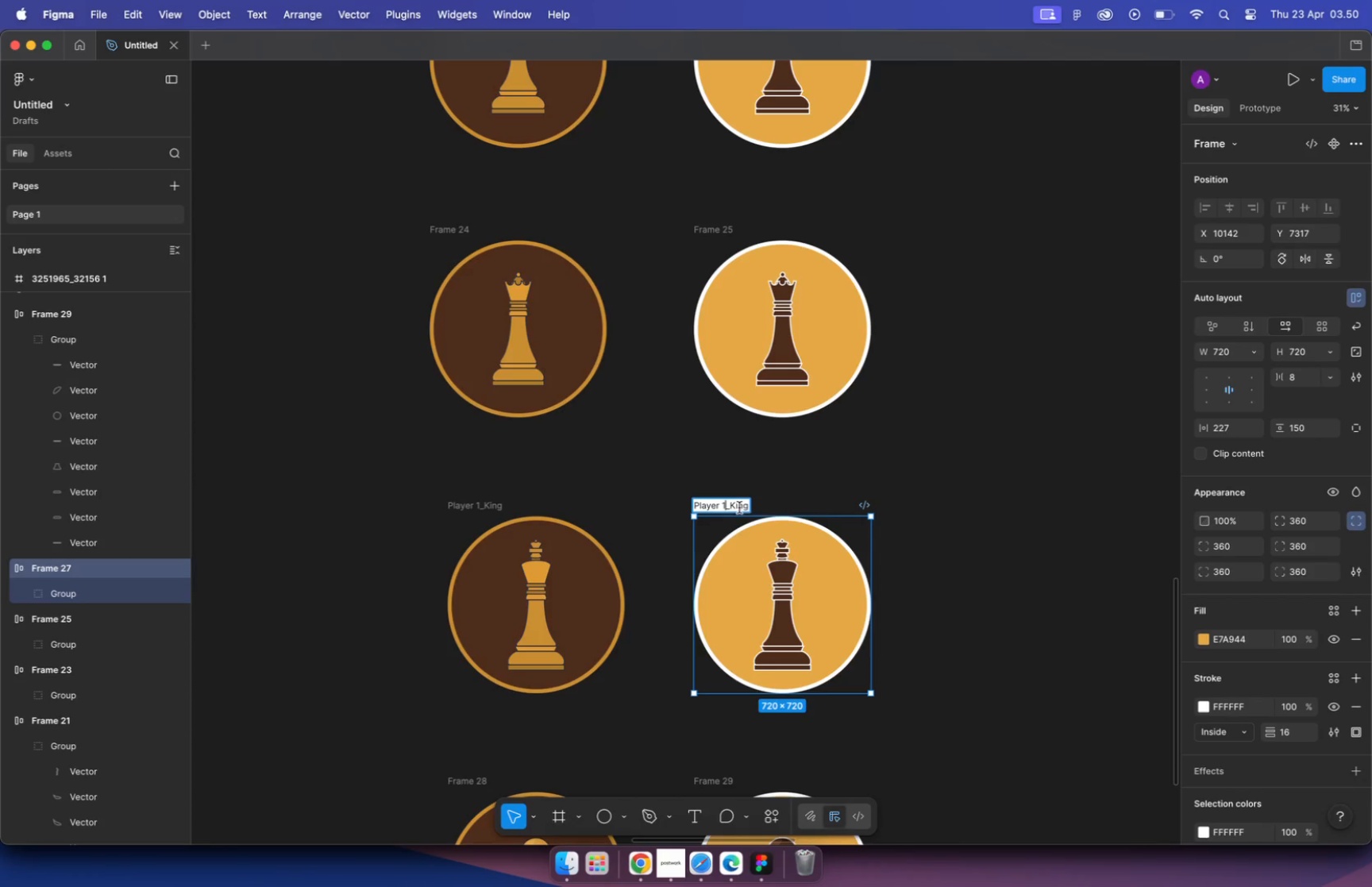 
scroll: coordinate [540, 364], scroll_direction: up, amount: 1.0
 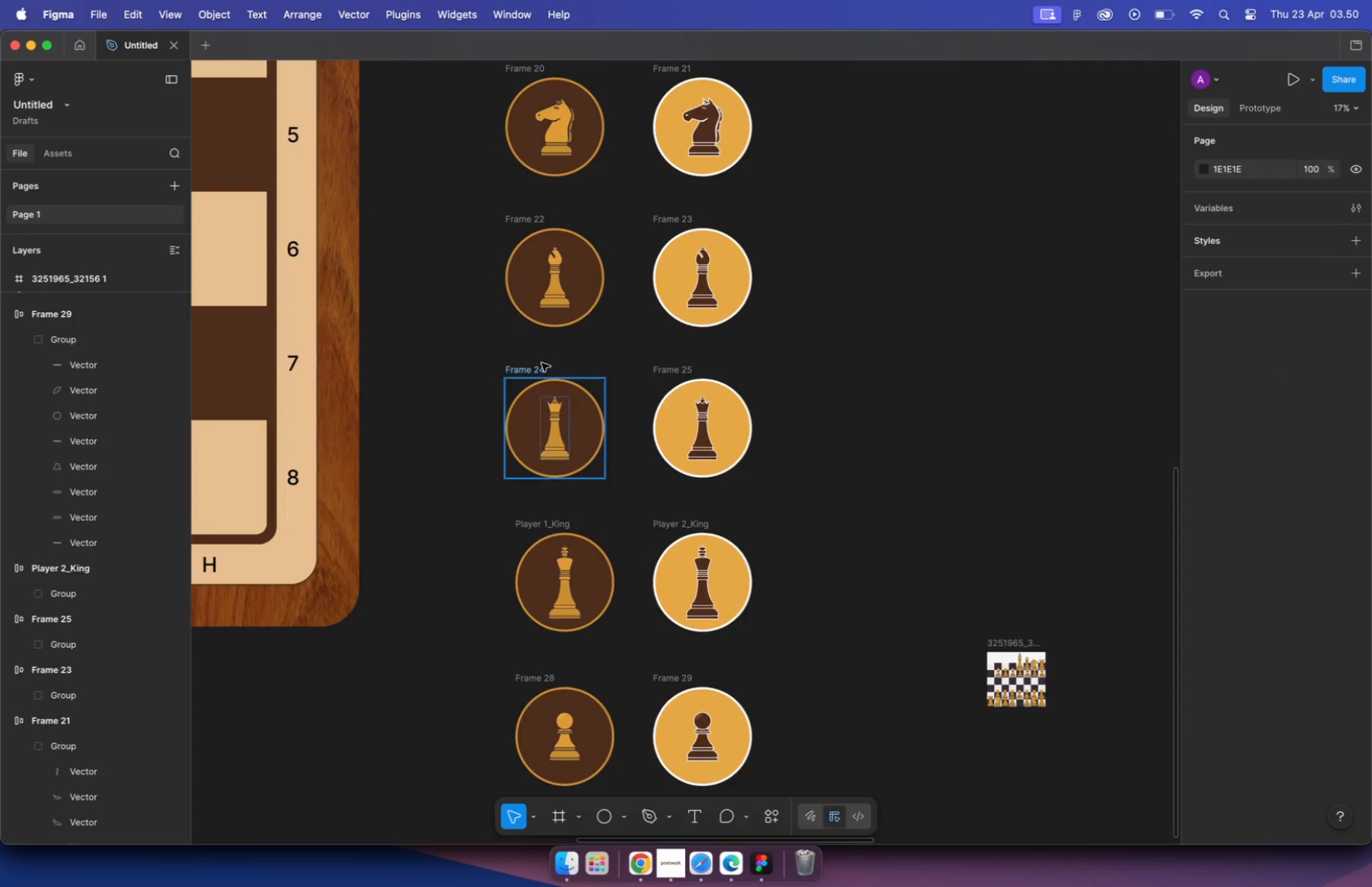 
left_click([527, 372])
 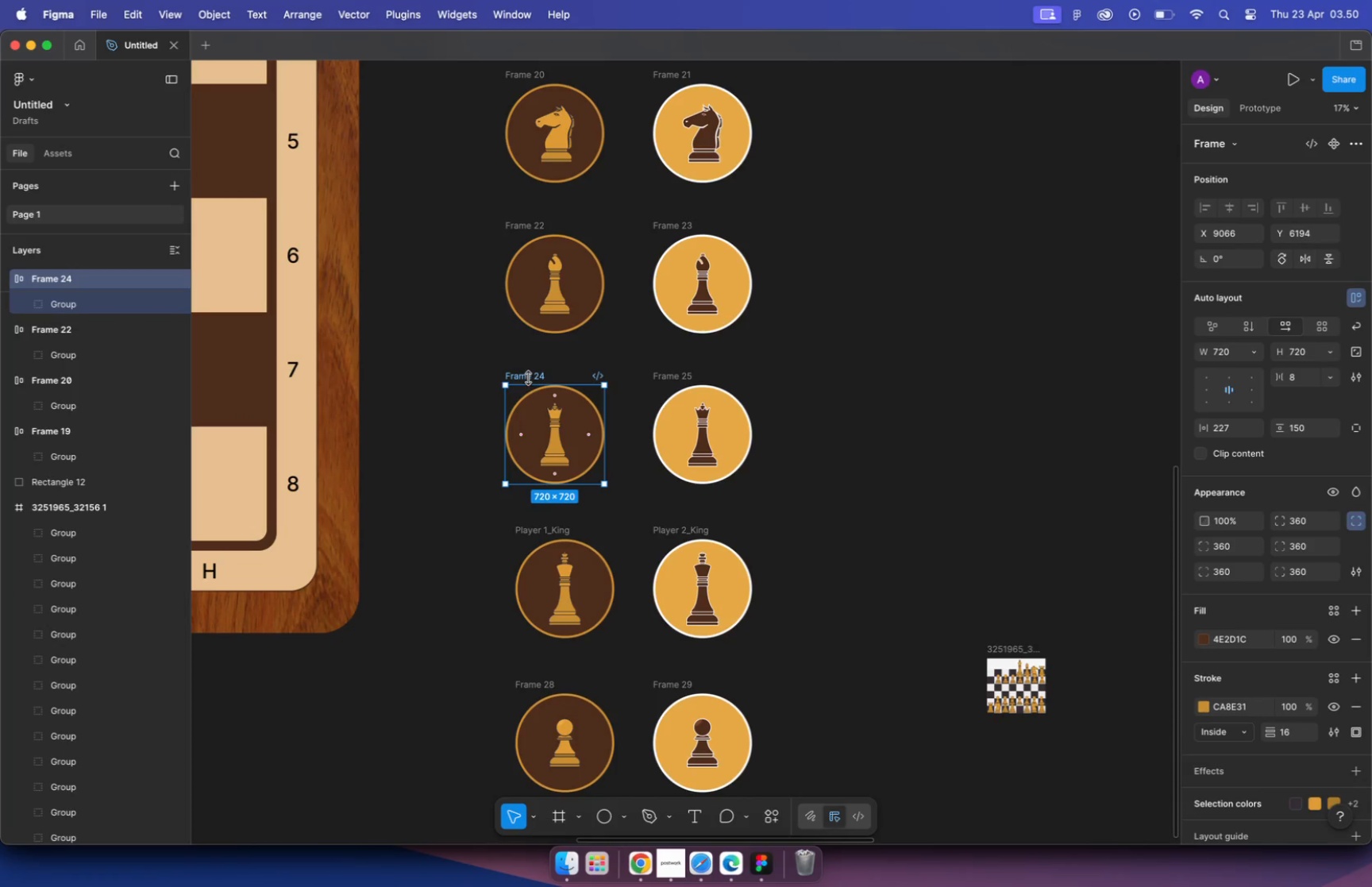 
double_click([528, 376])
 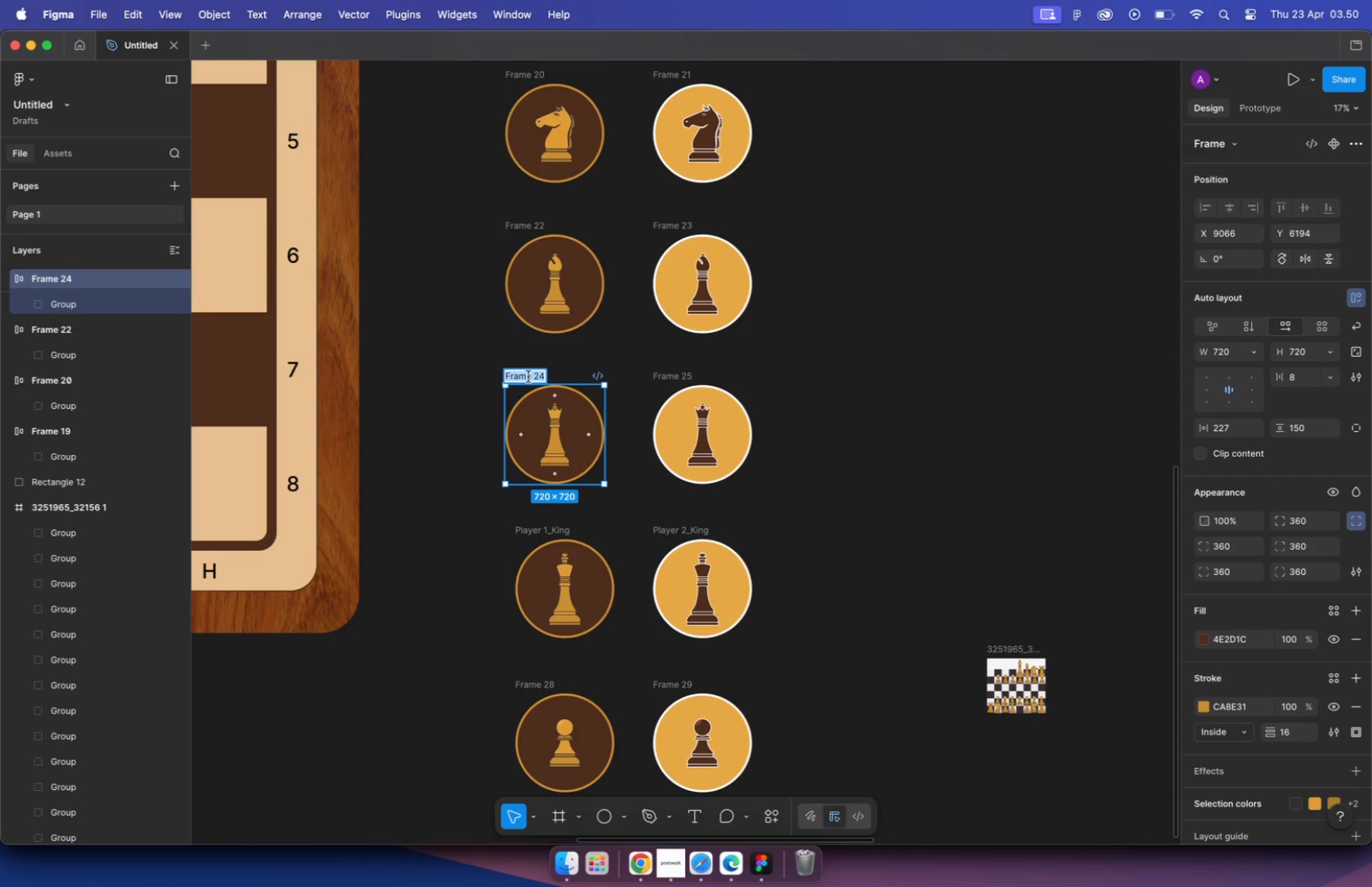 
key(Meta+V)
 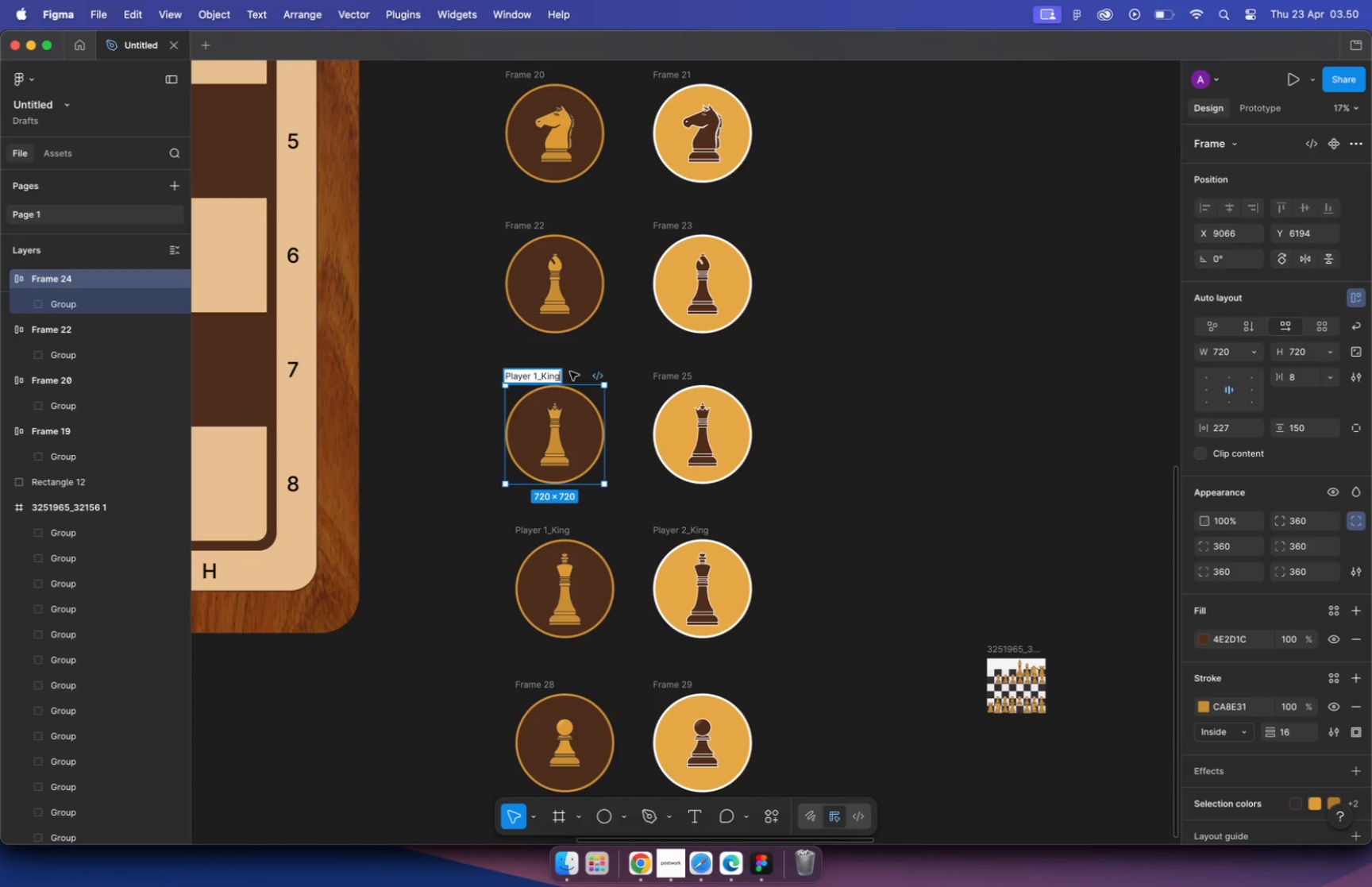 
key(Backspace)
key(Backspace)
key(Backspace)
key(Backspace)
type(Queen)
 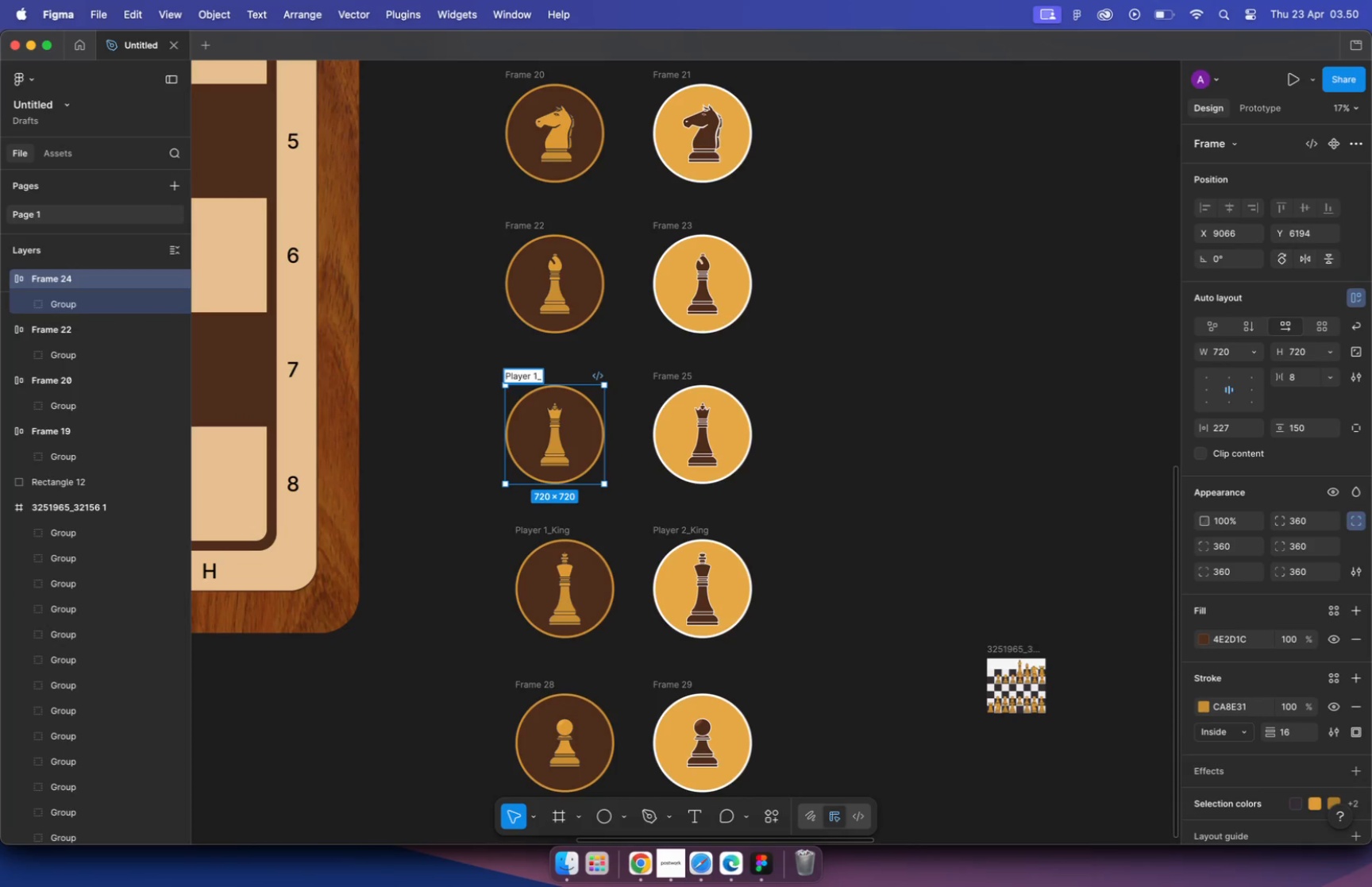 
 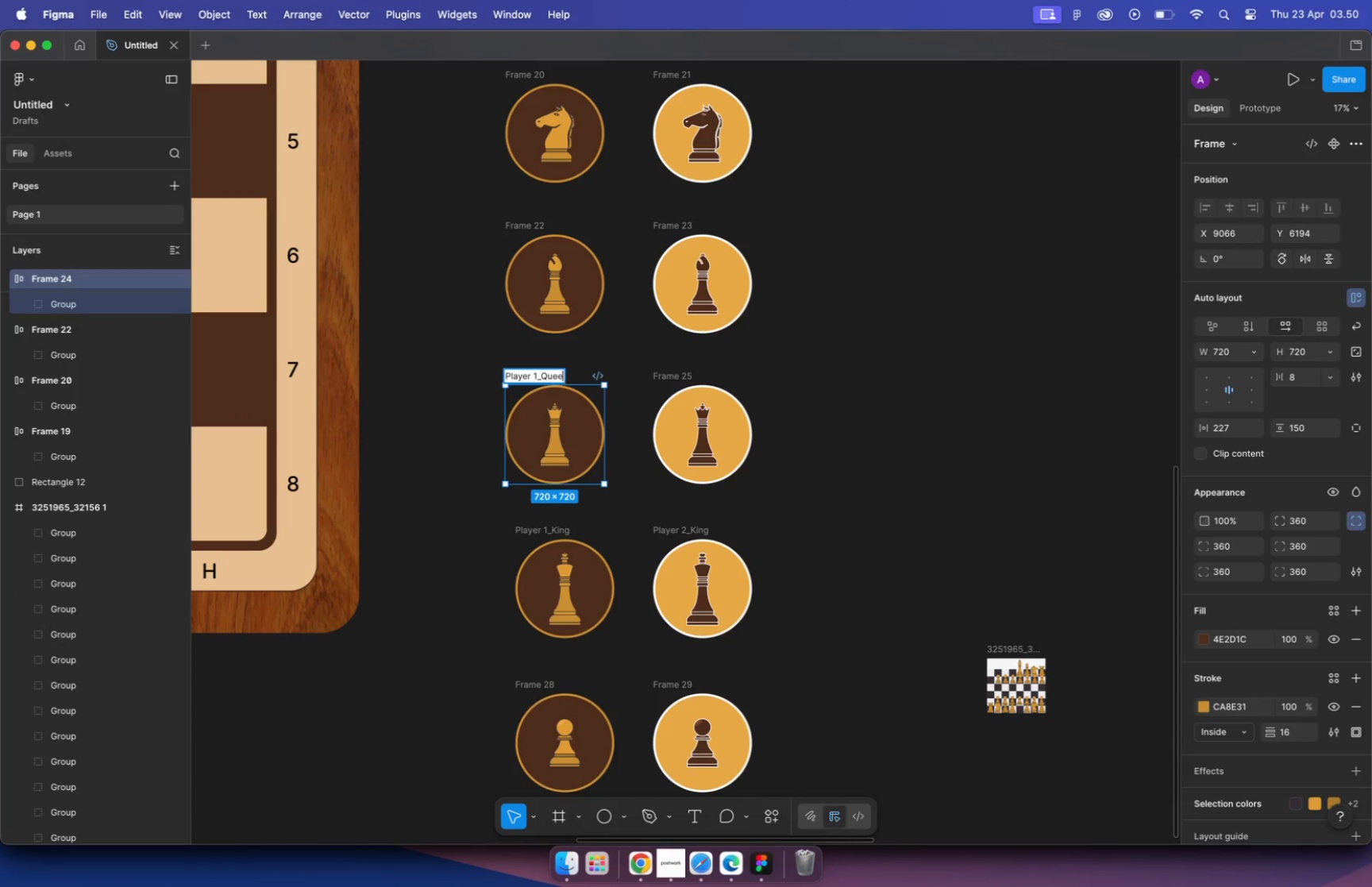 
key(Enter)
 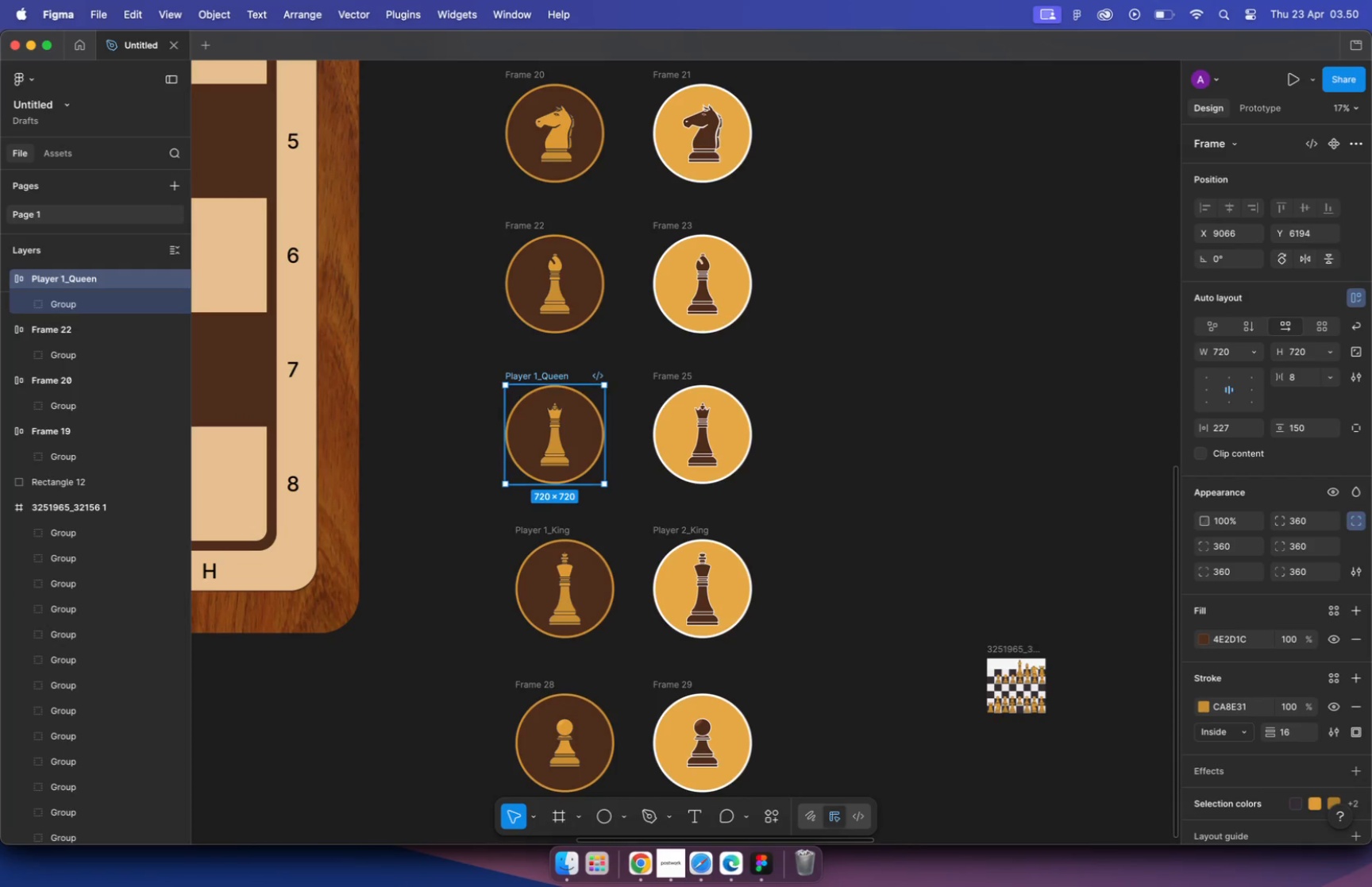 
double_click([553, 376])
 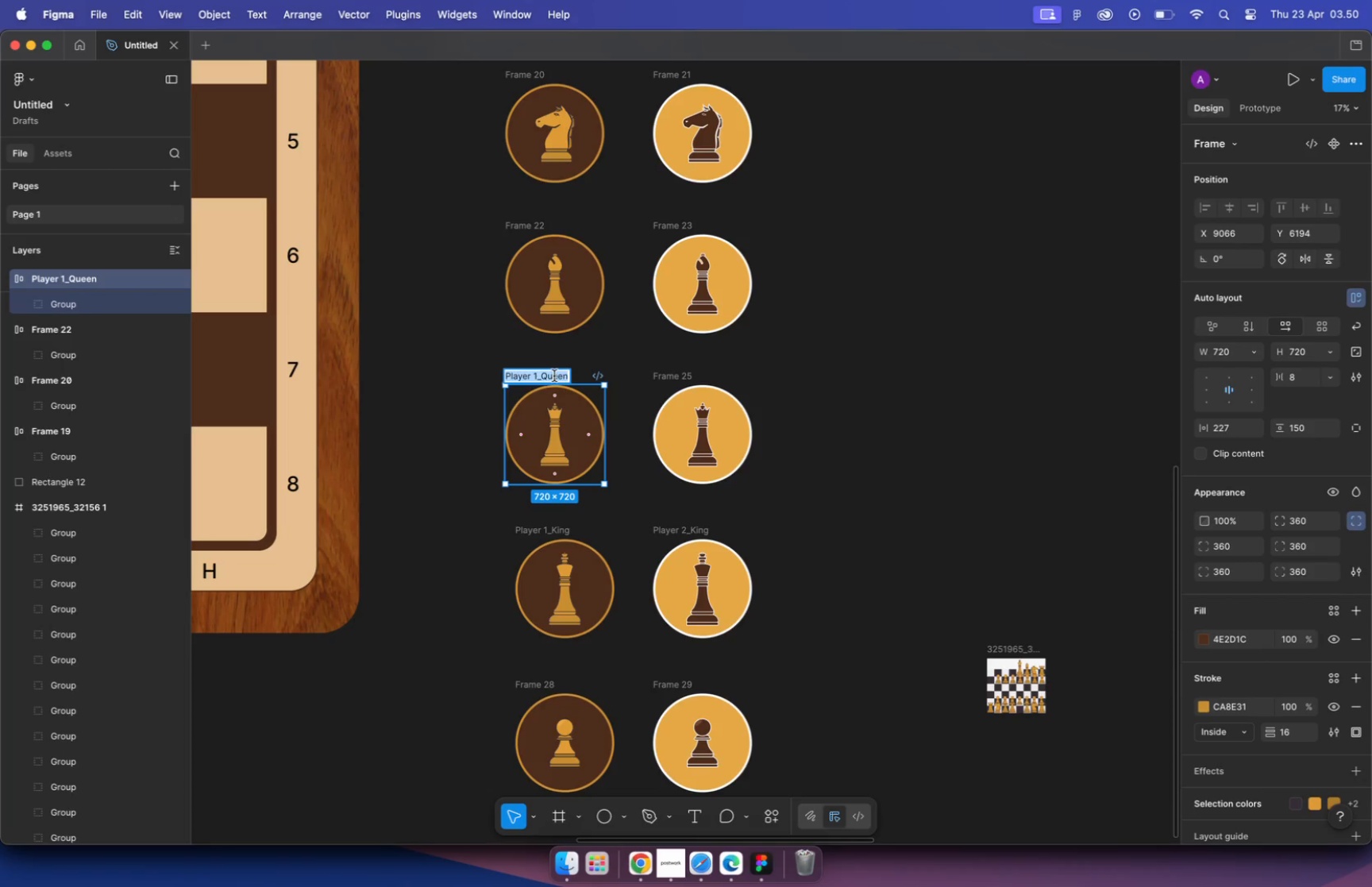 
key(Meta+C)
 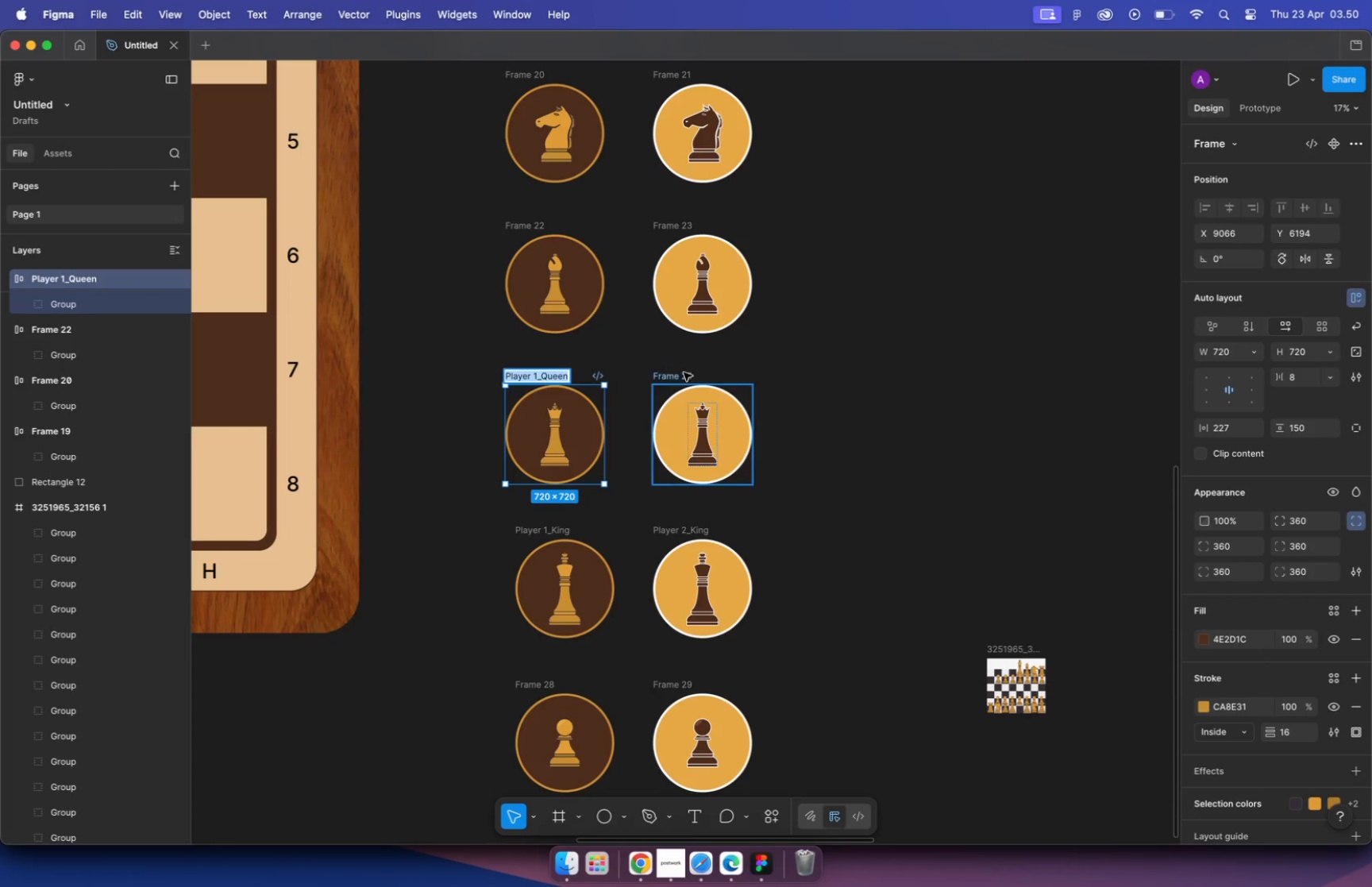 
double_click([684, 372])
 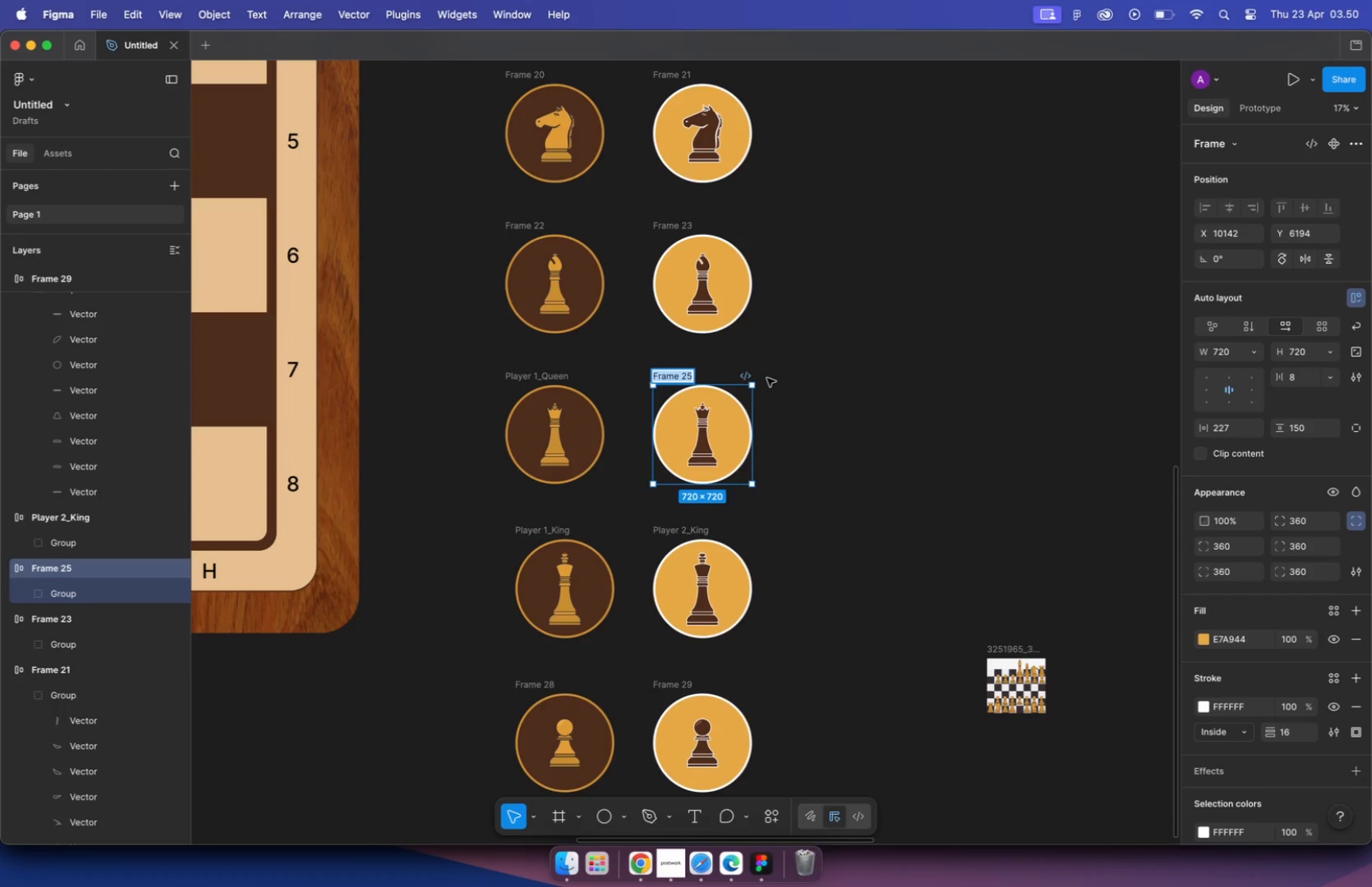 
key(Meta+V)
 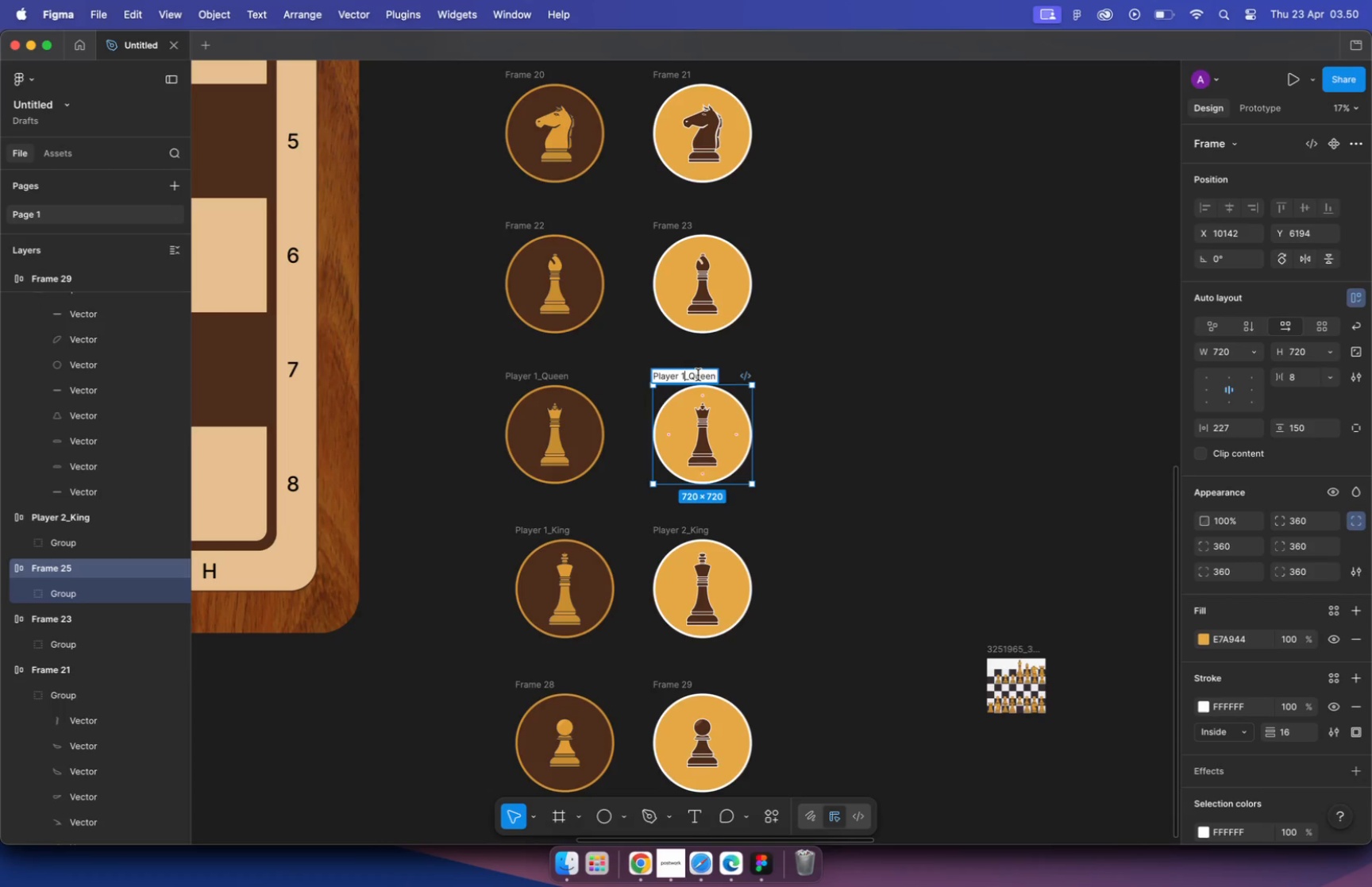 
key(Backspace)
 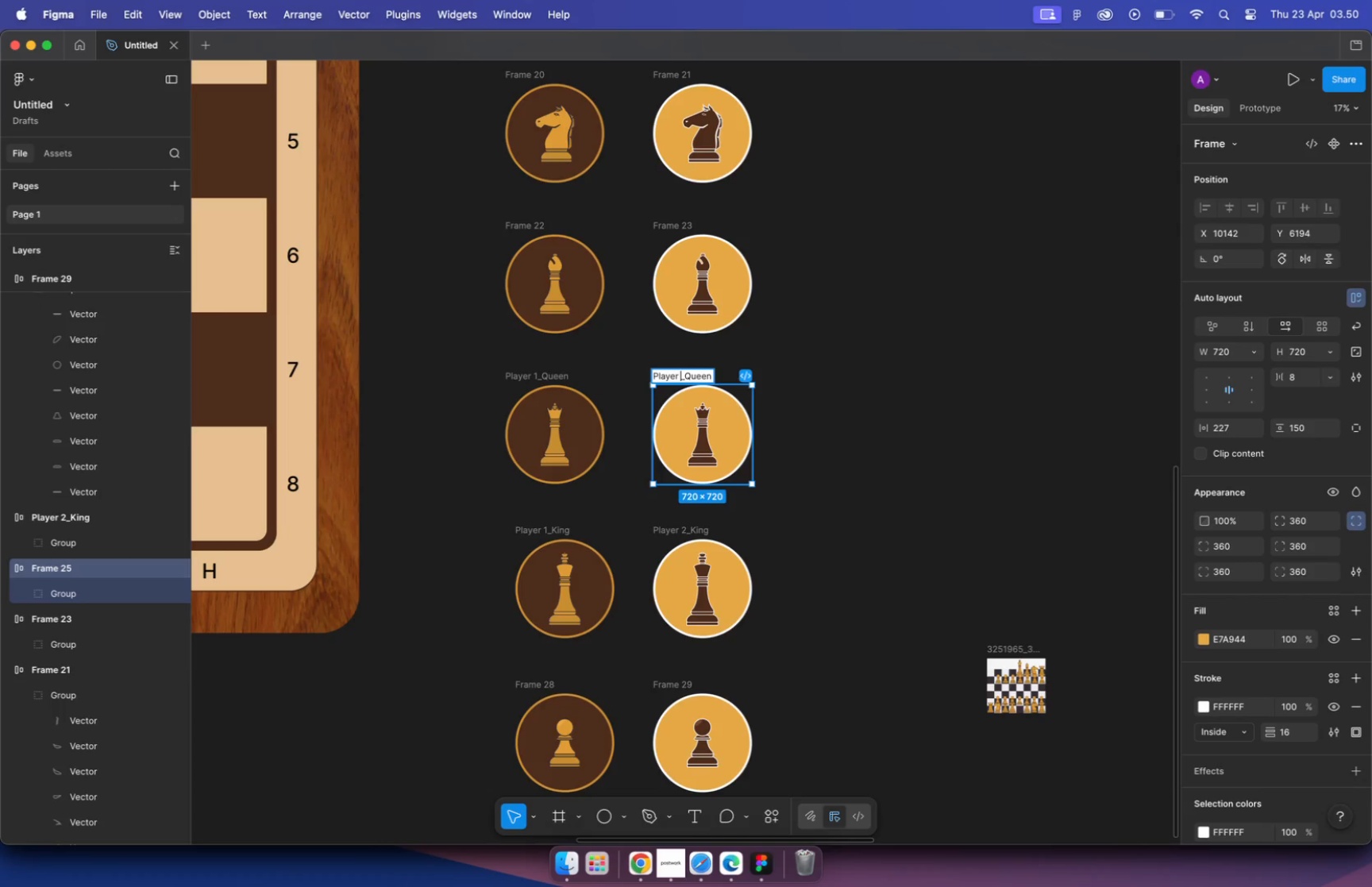 
key(2)
 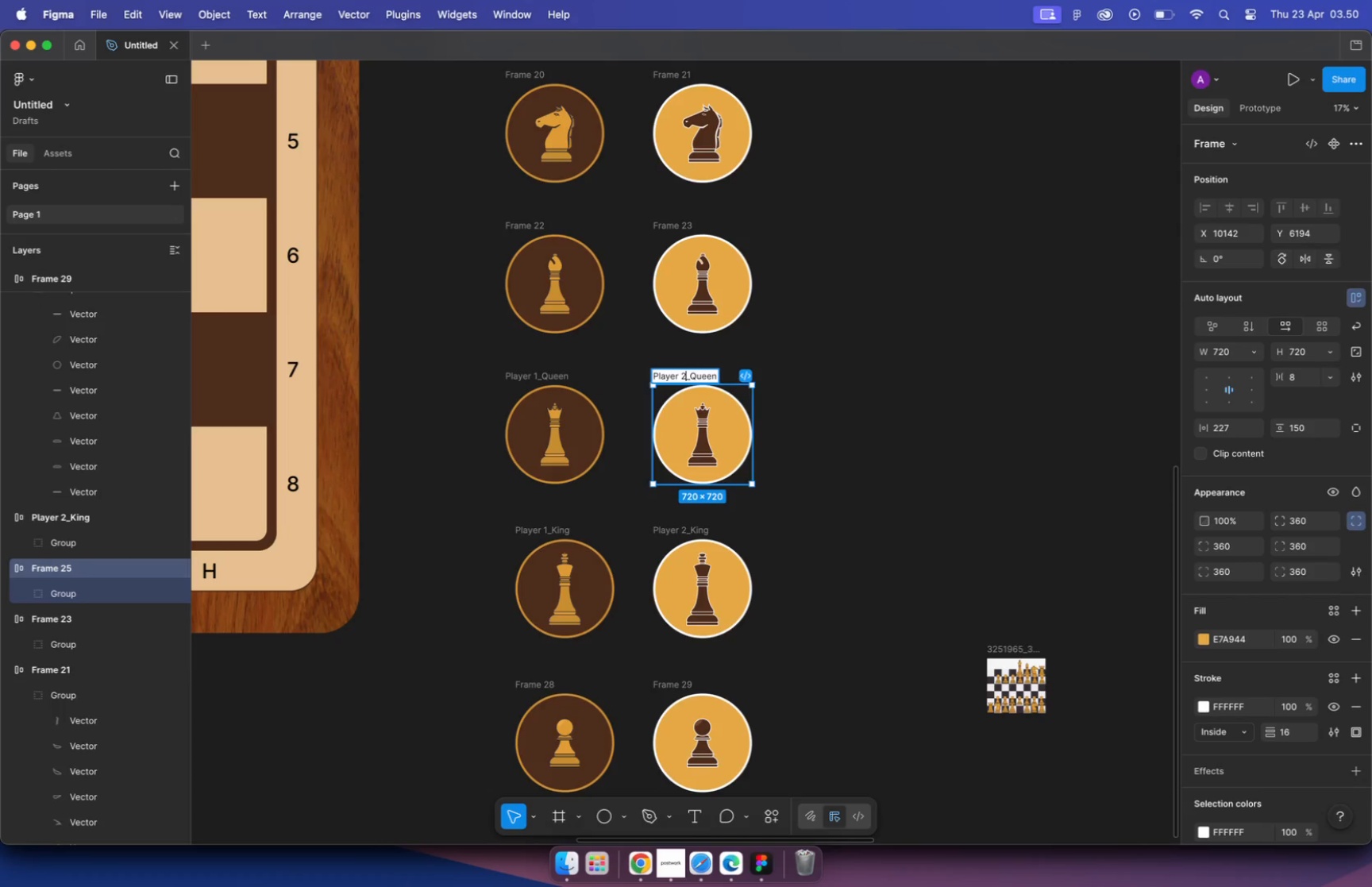 
key(Enter)
 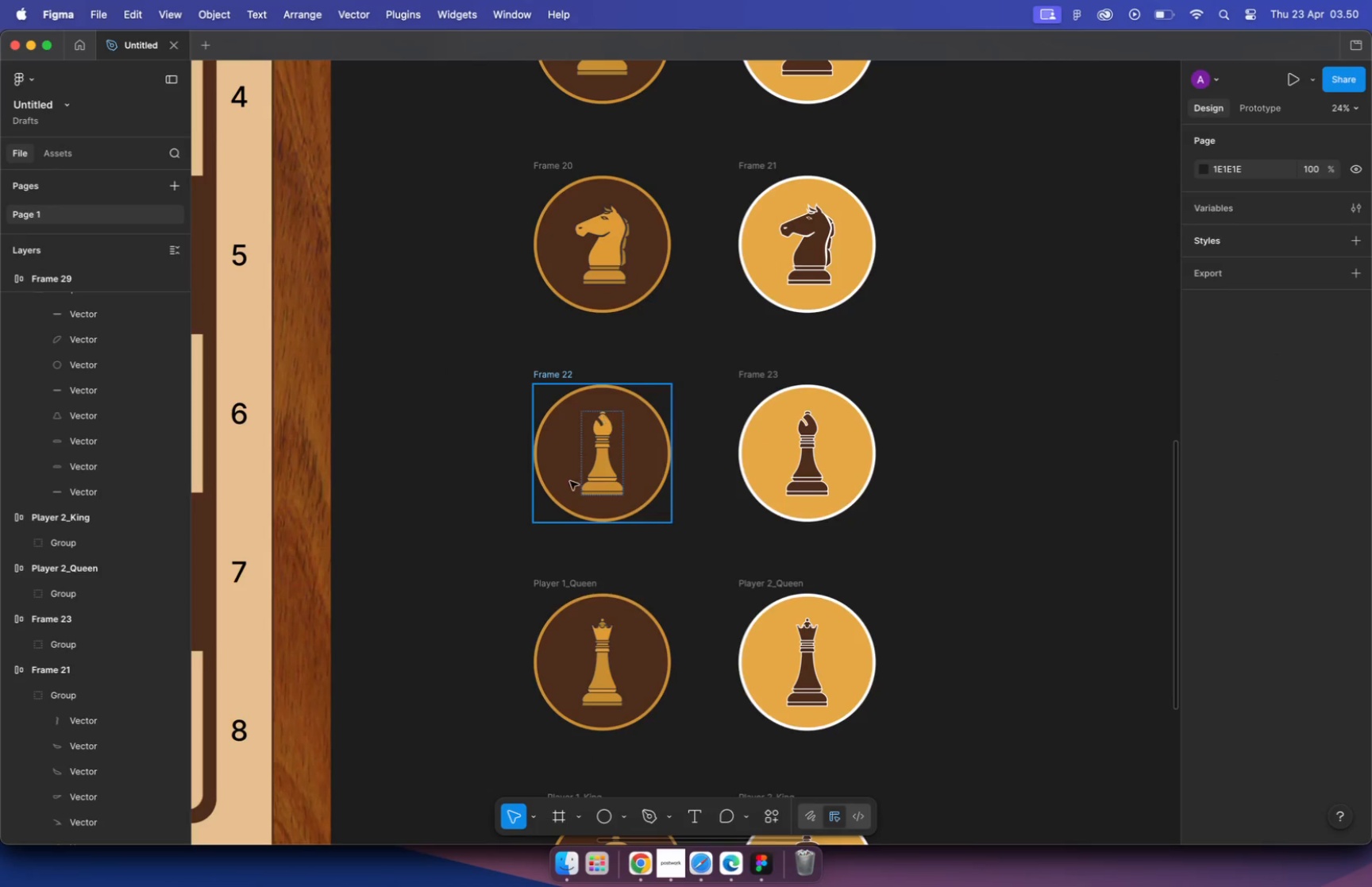 
hold_key(key=CommandLeft, duration=1.06)
scroll: coordinate [629, 353], scroll_direction: up, amount: 8.0
 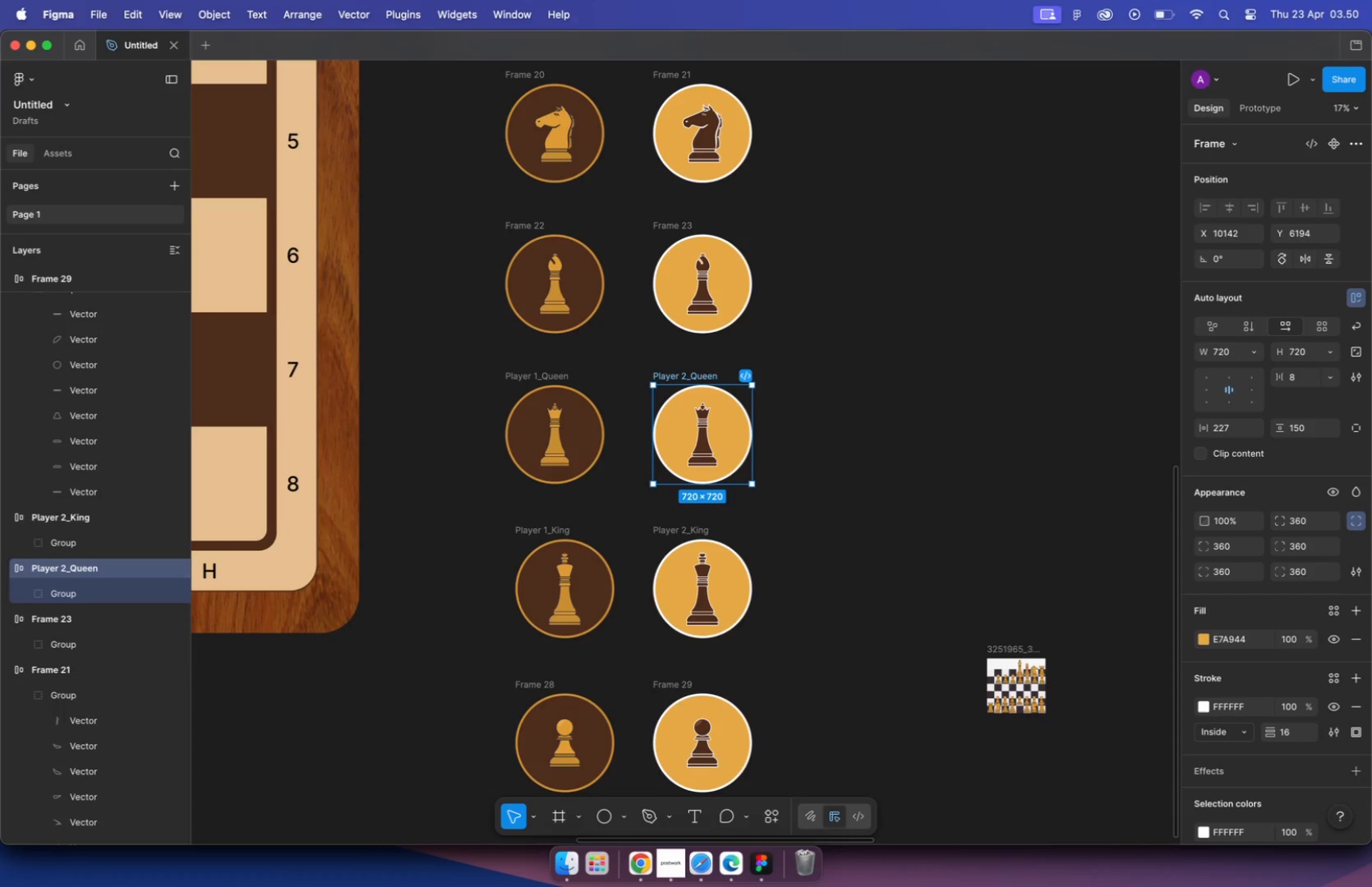 
left_click([647, 859])
 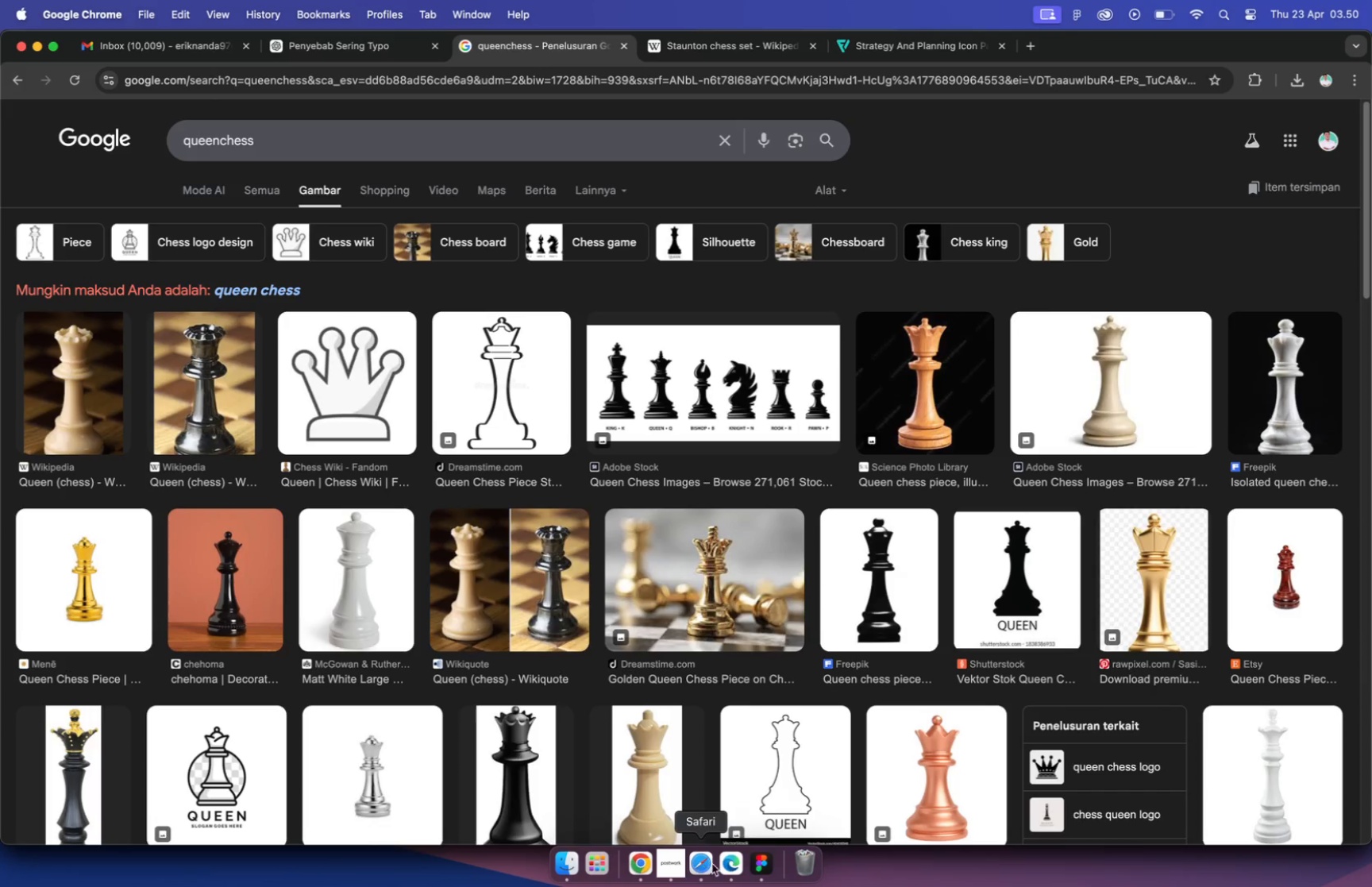 
hold_key(key=CommandLeft, duration=3.78)
scroll: coordinate [324, 353], scroll_direction: down, amount: 13.0
 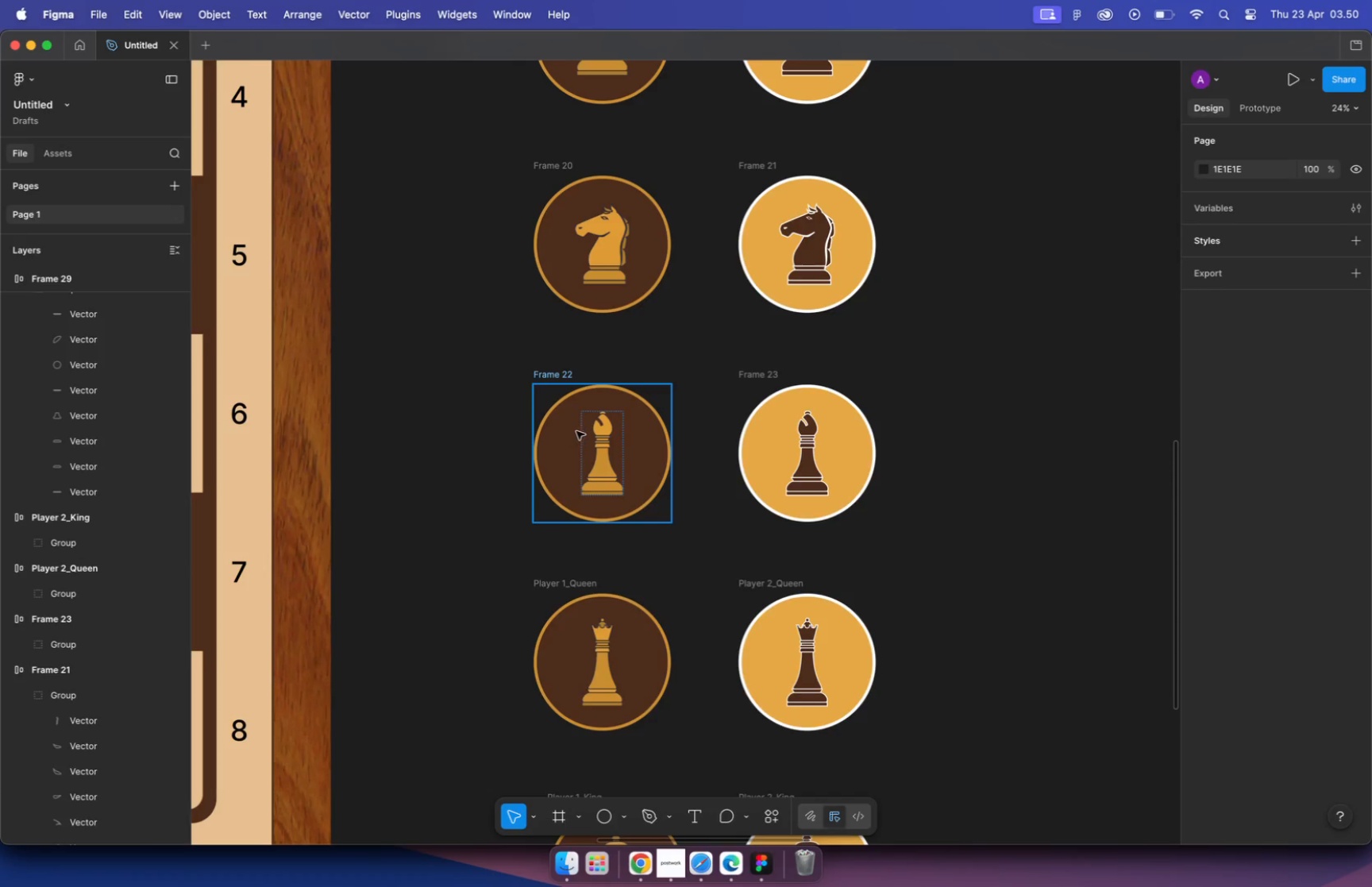 
scroll: coordinate [339, 307], scroll_direction: up, amount: 32.0
 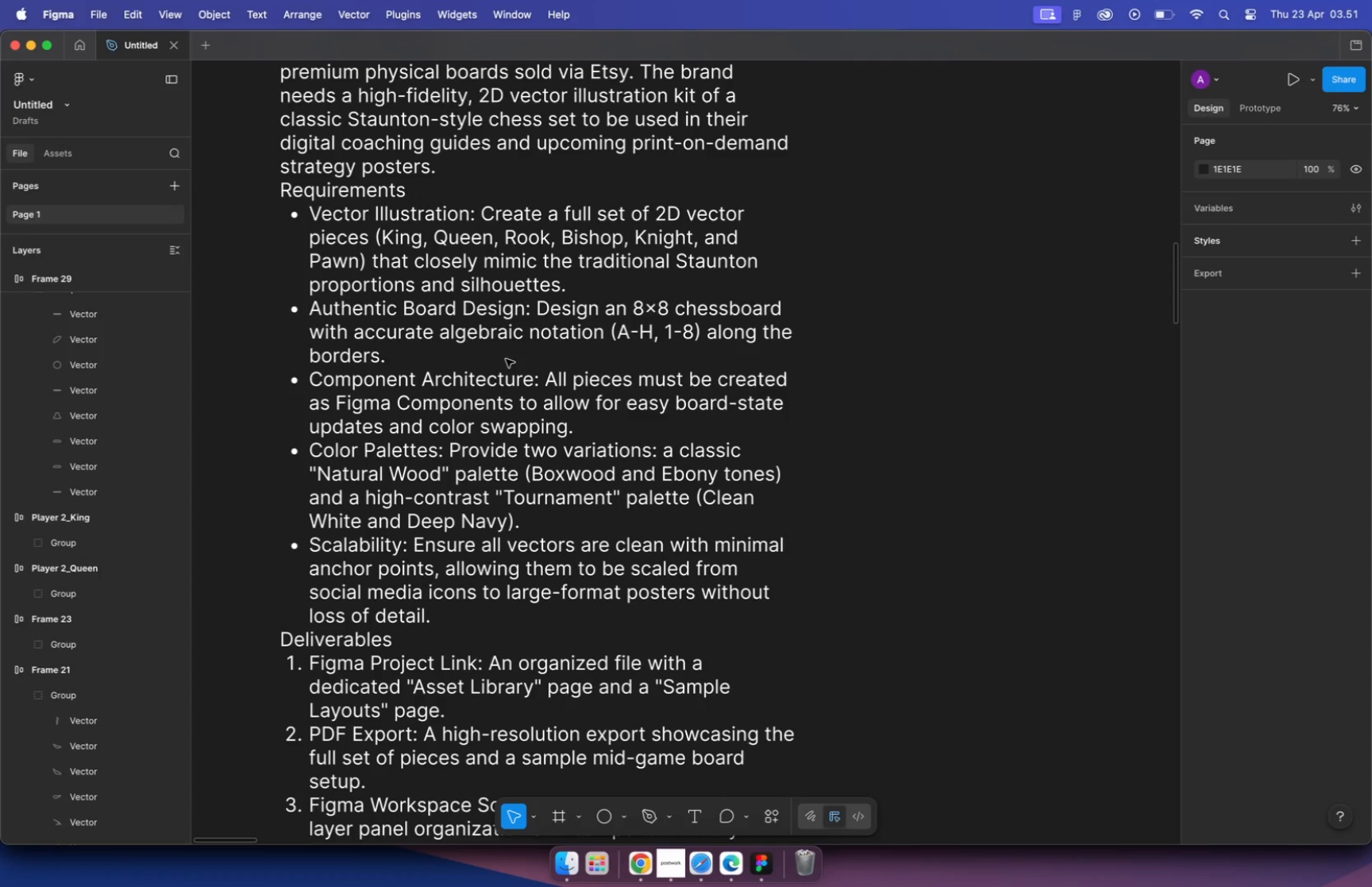 
wait(37.93)
 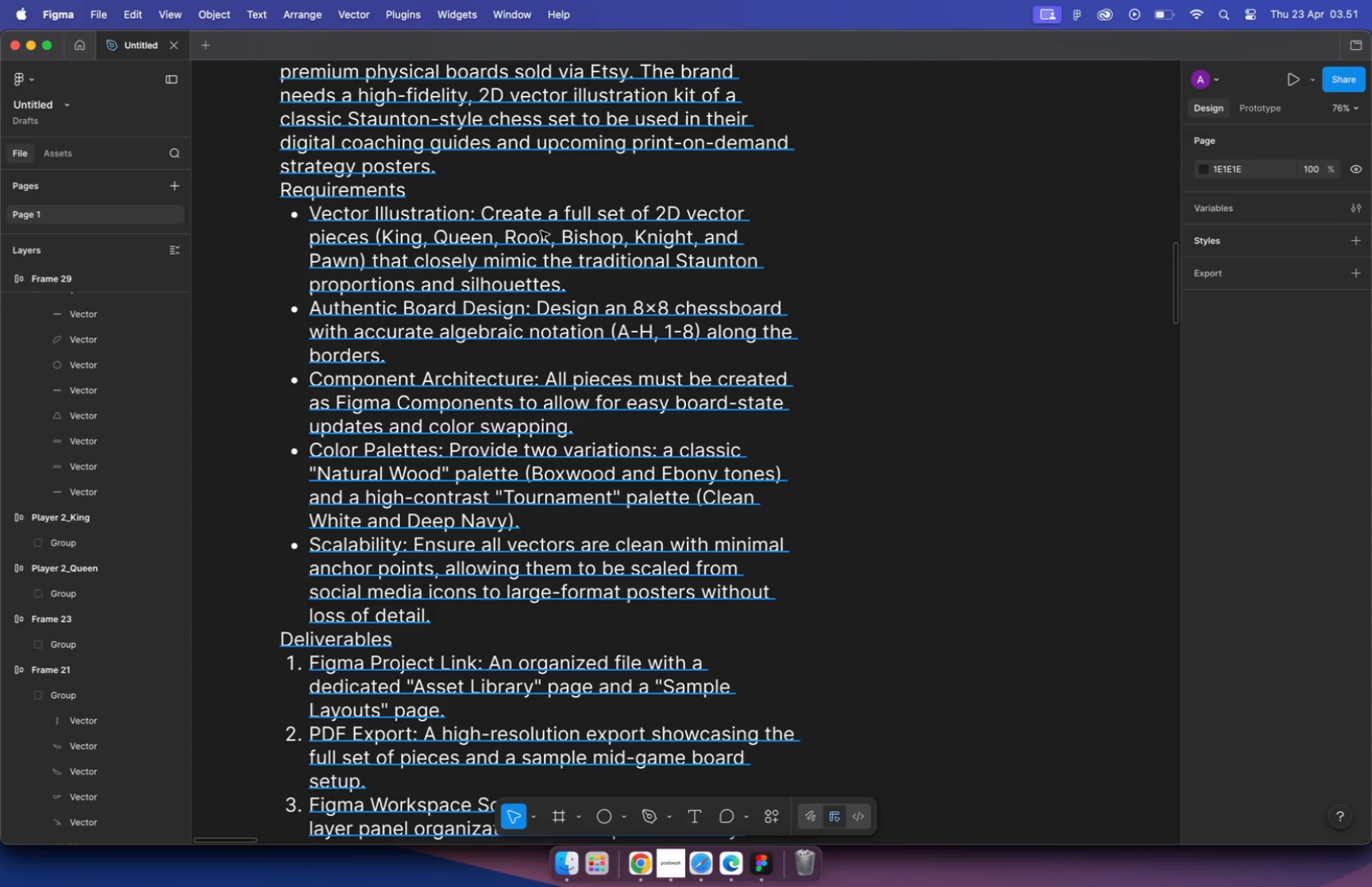 
double_click([542, 241])
 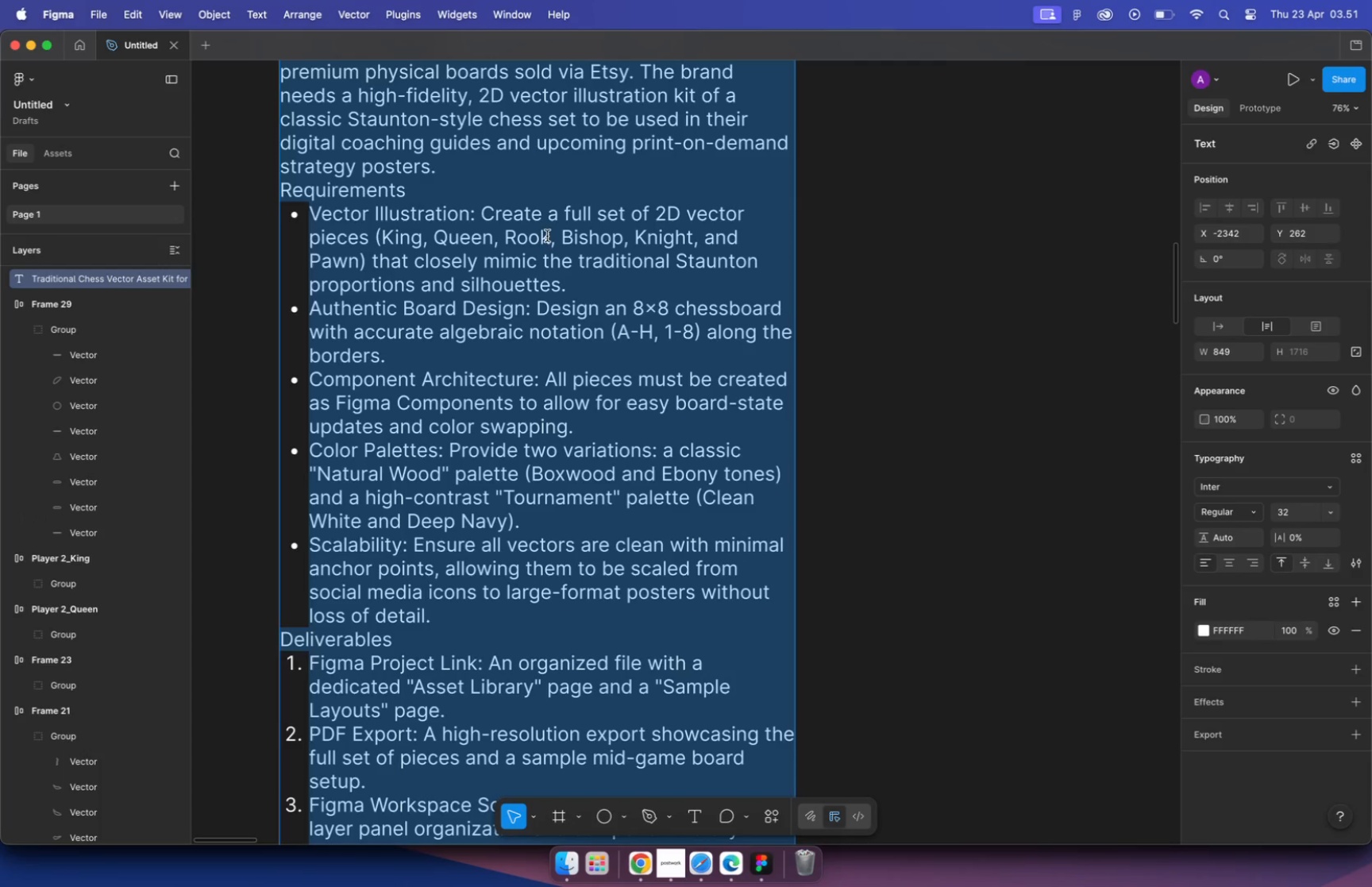 
triple_click([547, 235])
 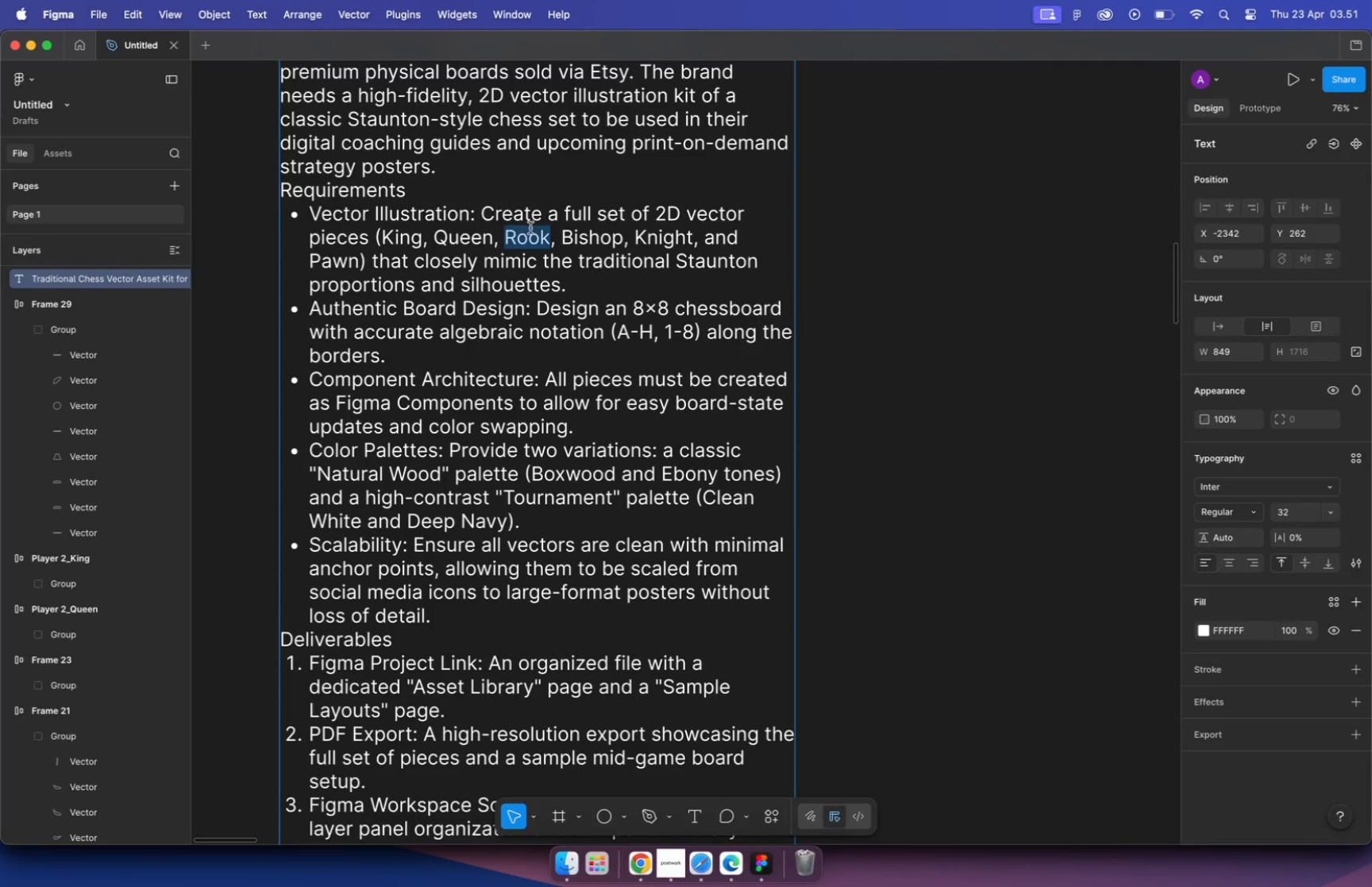 
left_click_drag(start_coordinate=[548, 234], to_coordinate=[521, 231])
 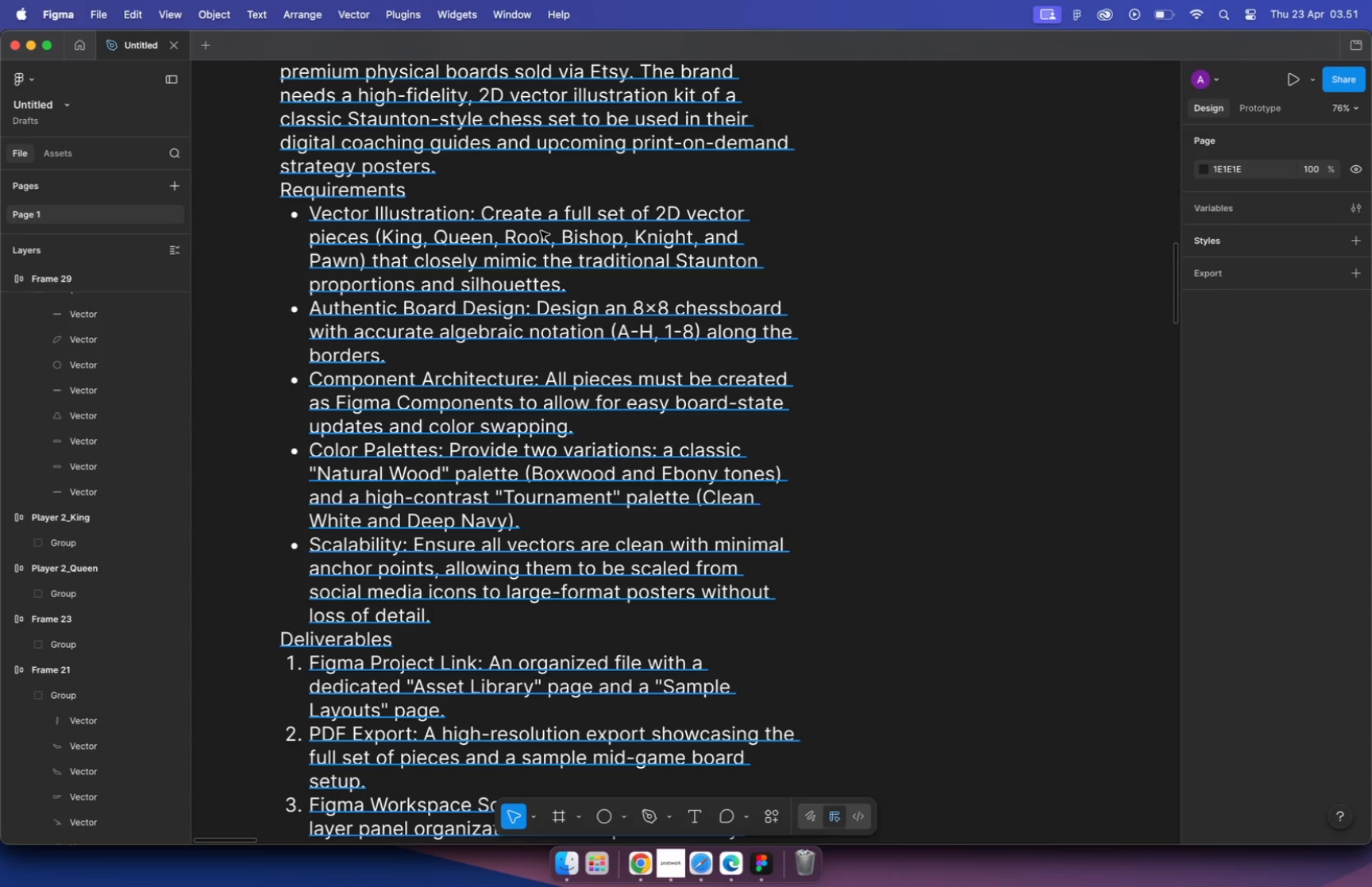 
key(Meta+C)
 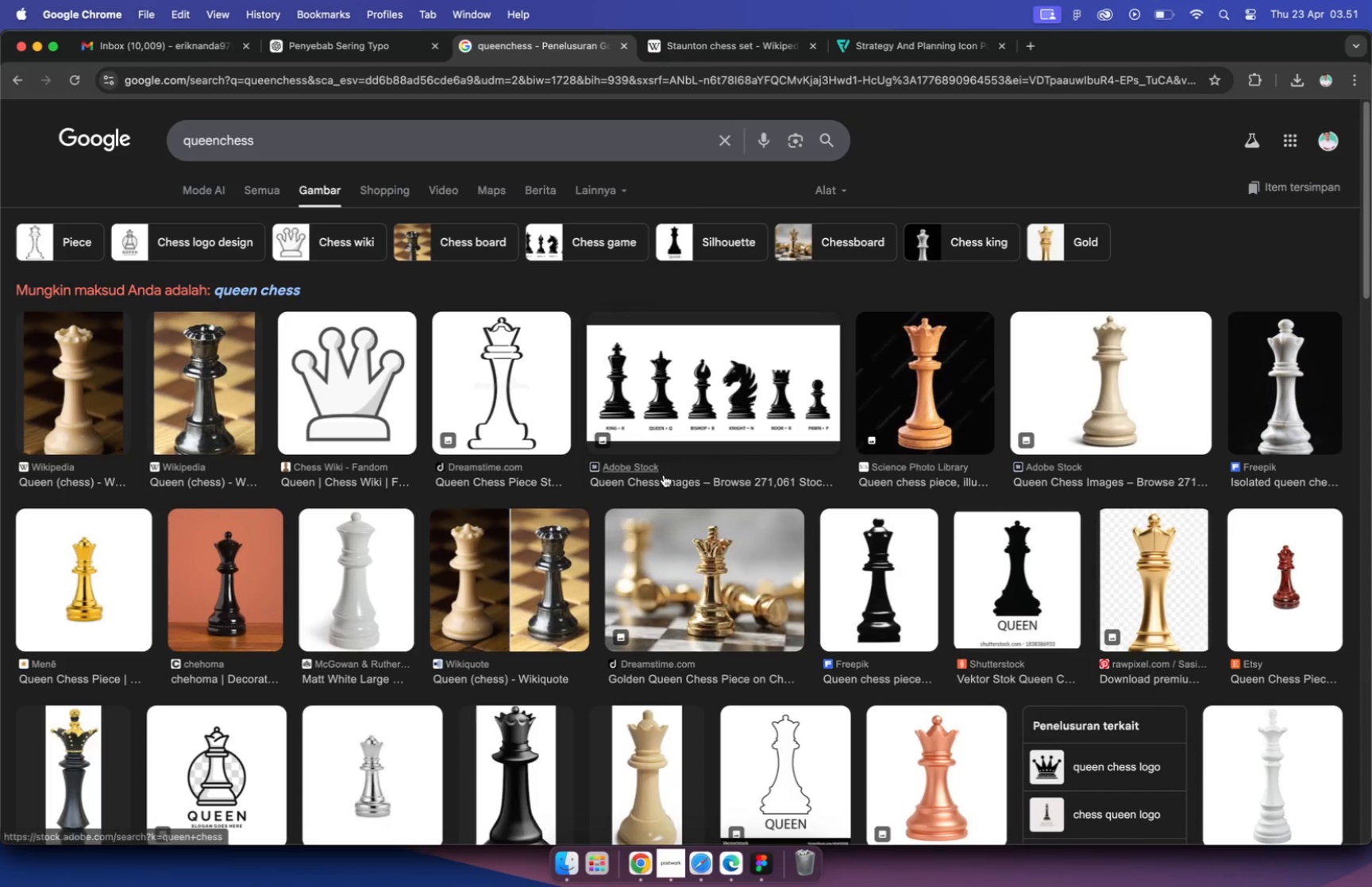 
left_click_drag(start_coordinate=[218, 138], to_coordinate=[163, 125])
 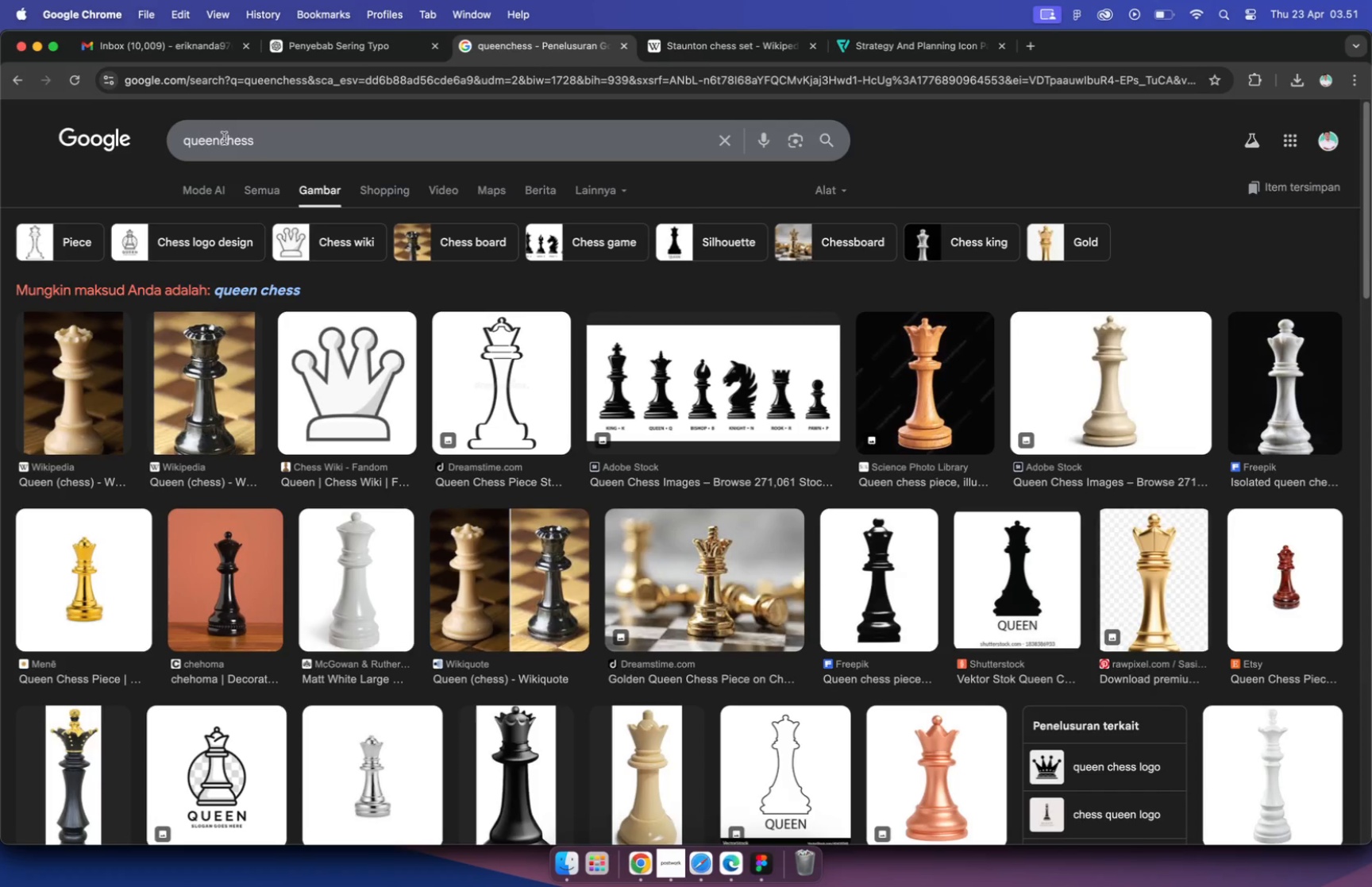 
key(Meta+V)
 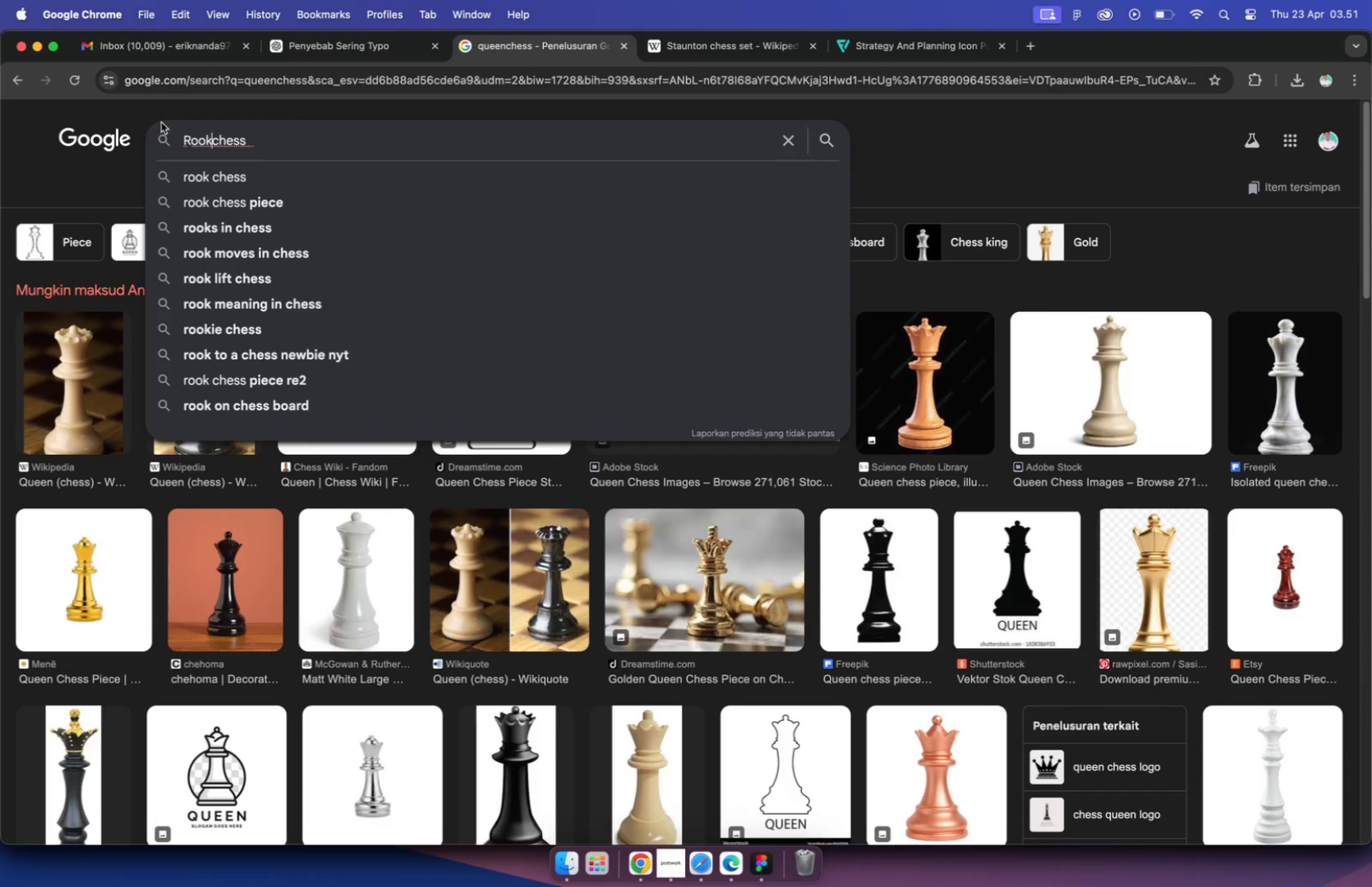 
key(Space)
 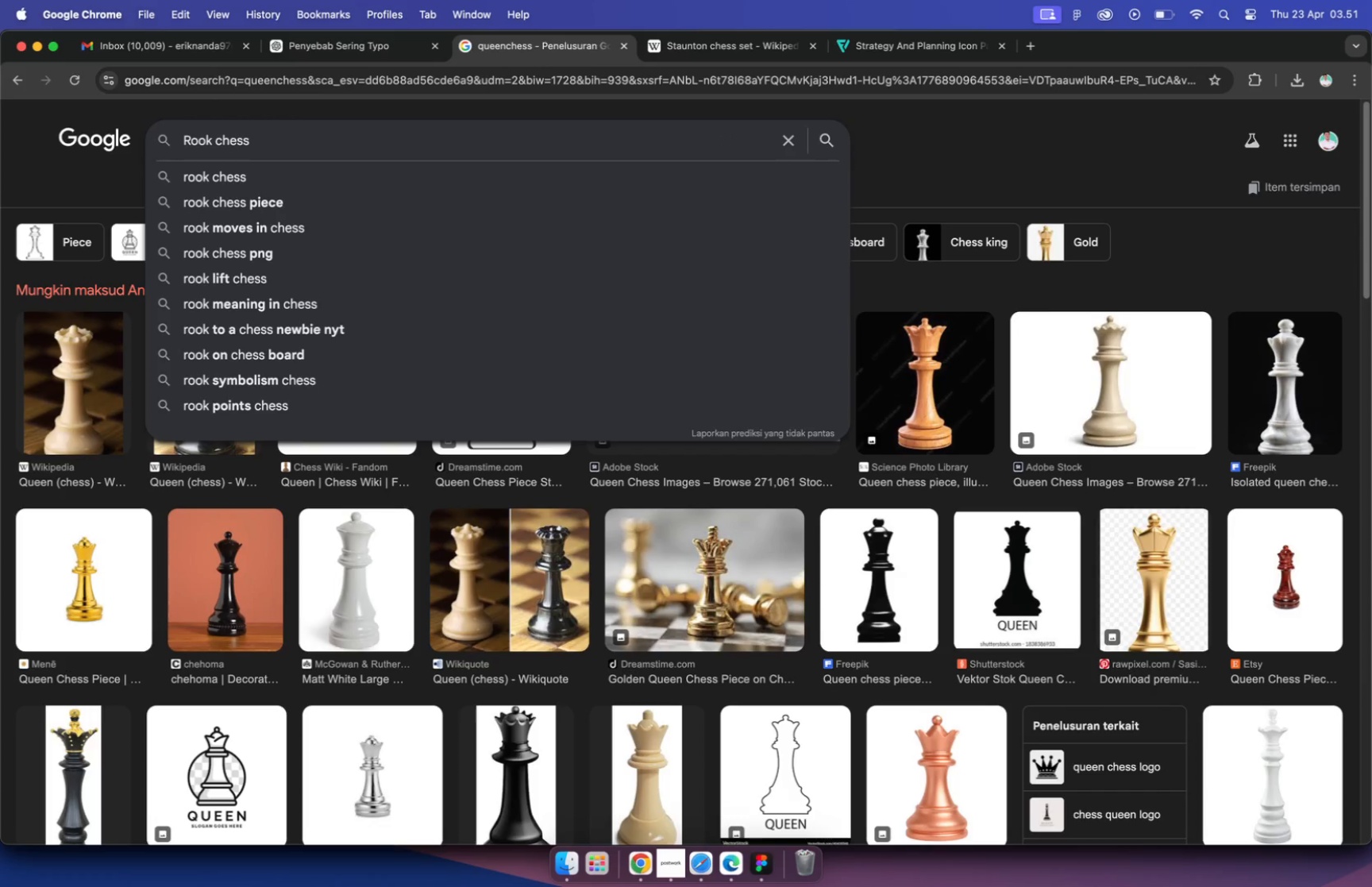 
key(Enter)
 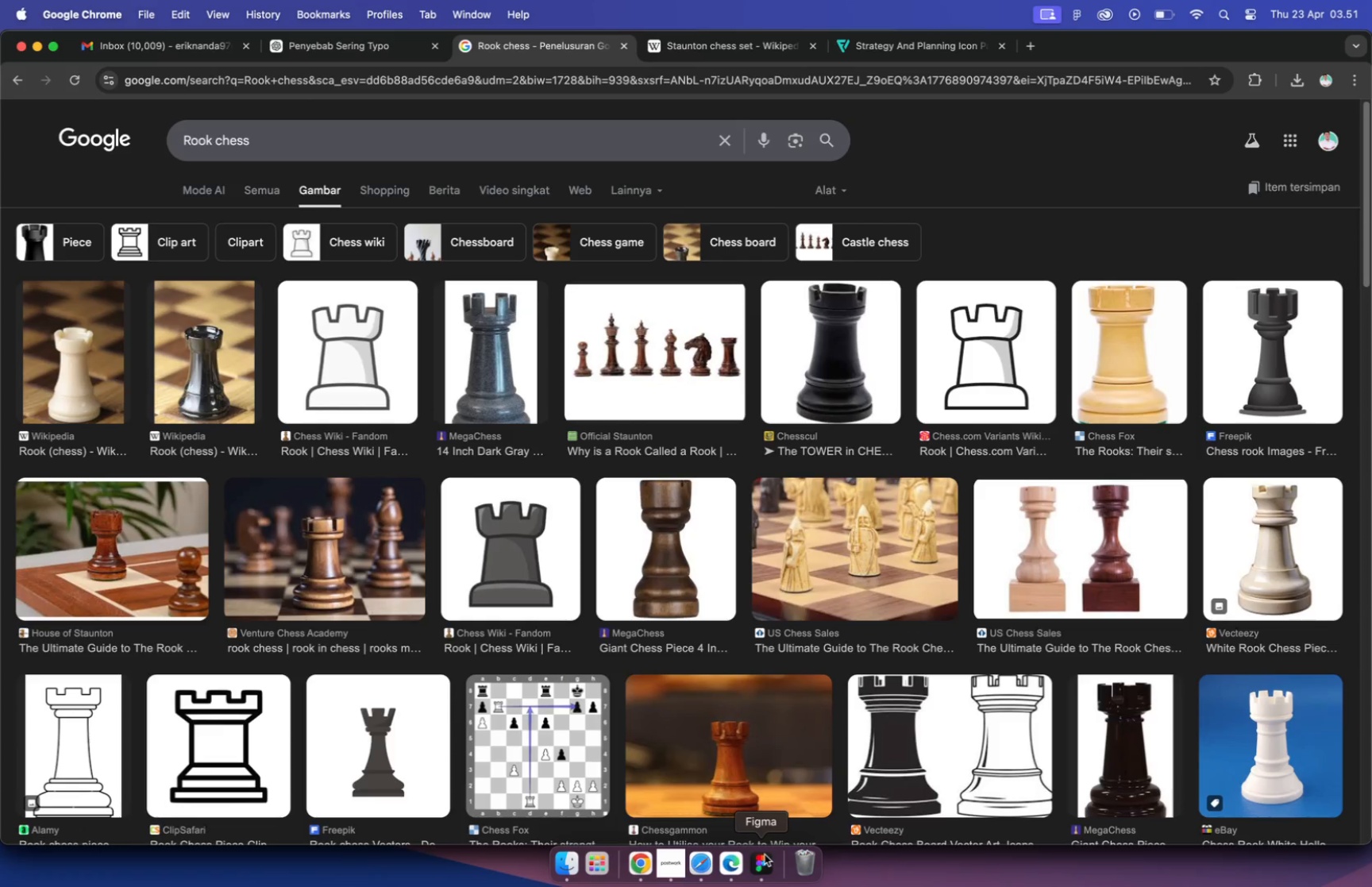 
wait(5.29)
 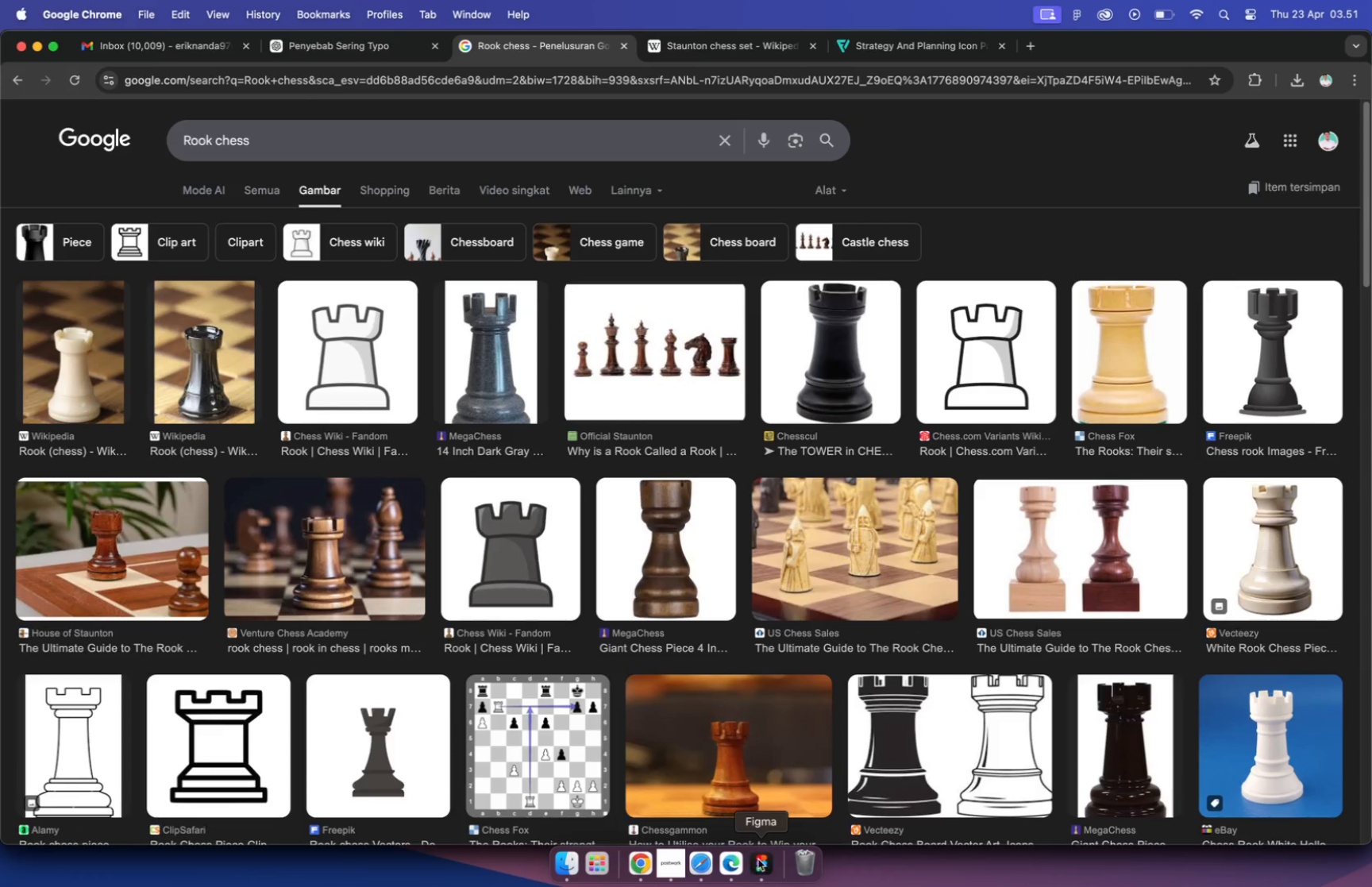 
left_click([758, 859])
 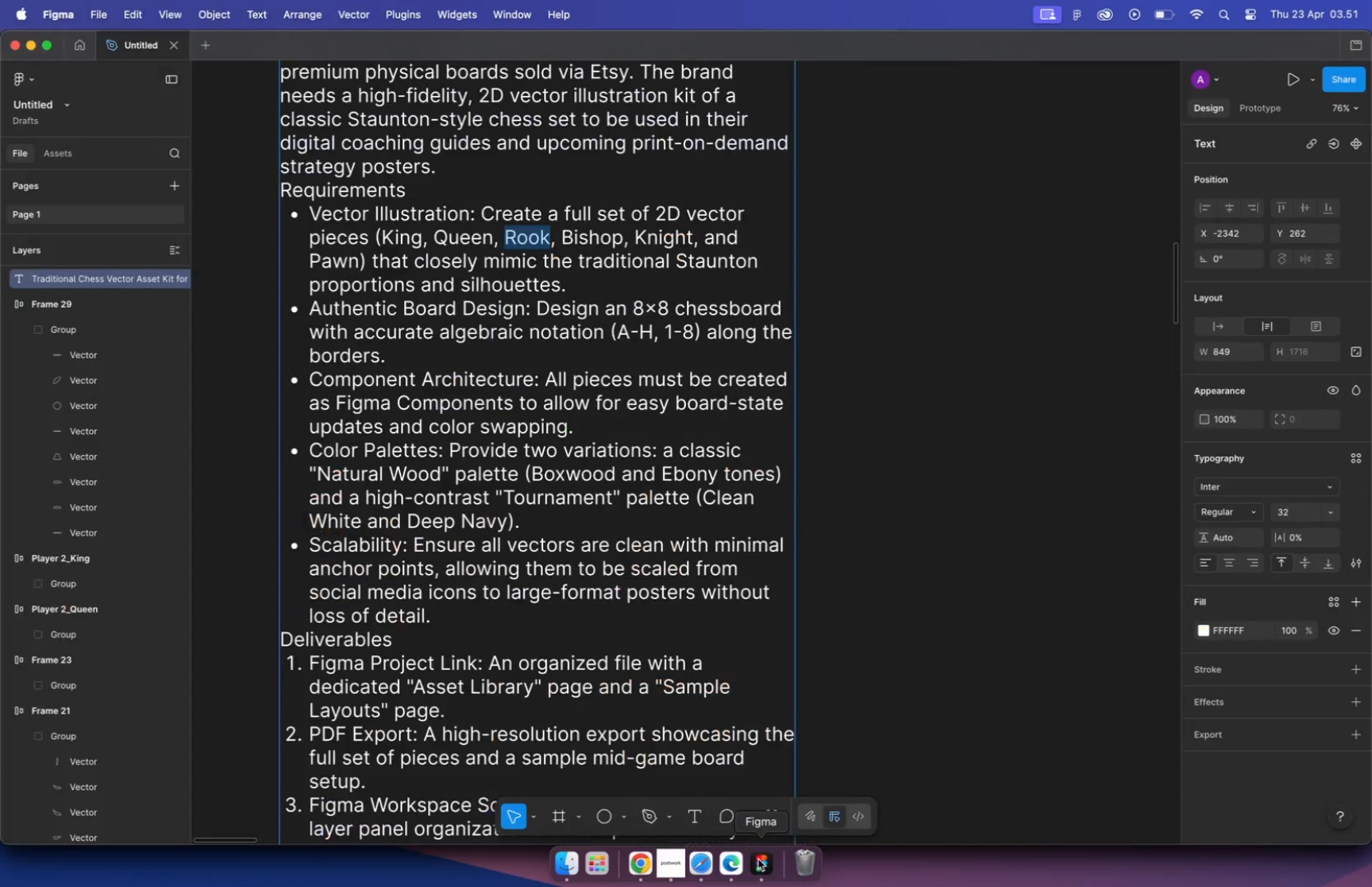 
key(Meta+C)
 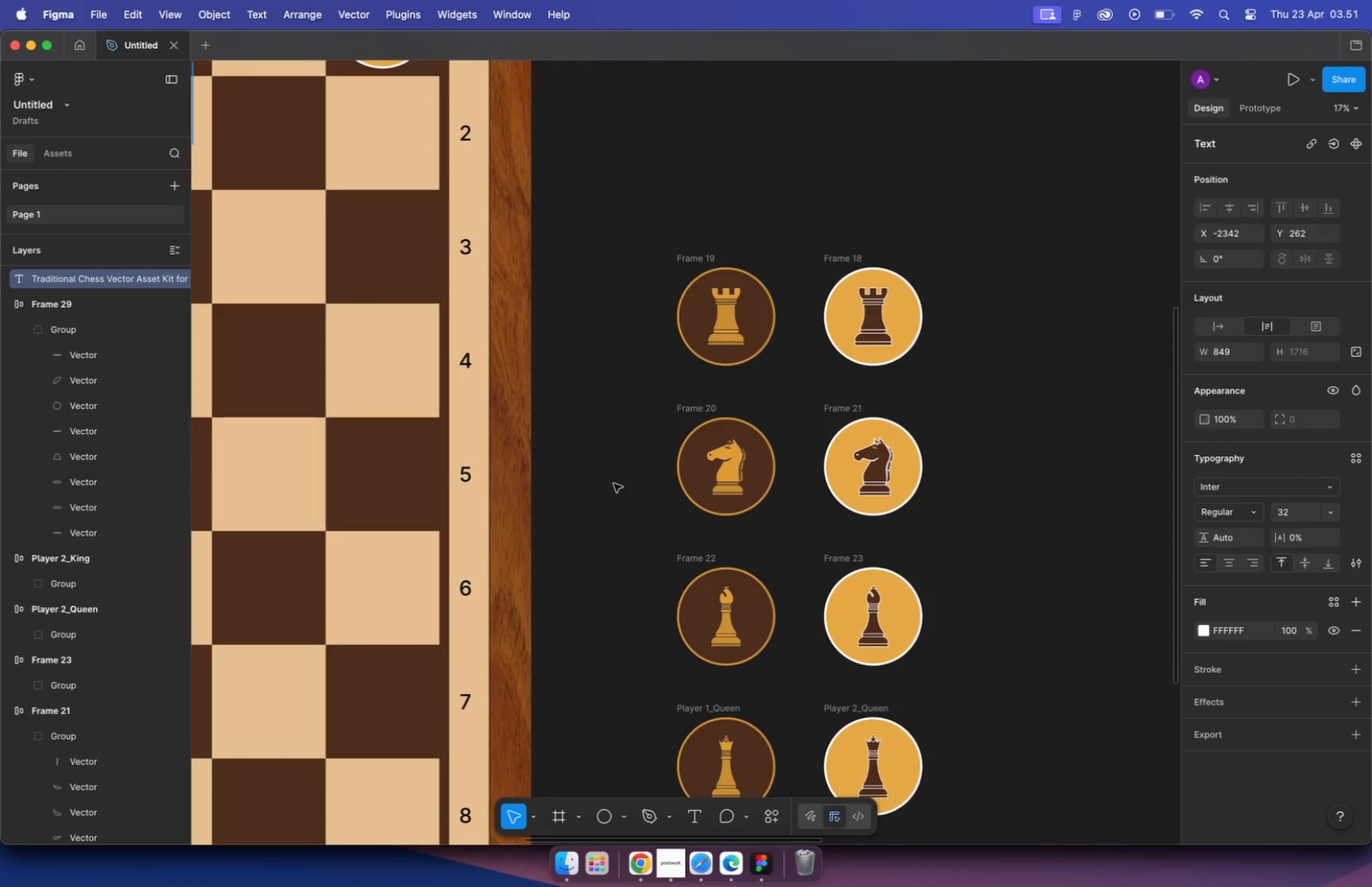 
hold_key(key=CommandLeft, duration=3.92)
scroll: coordinate [625, 598], scroll_direction: down, amount: 35.0
 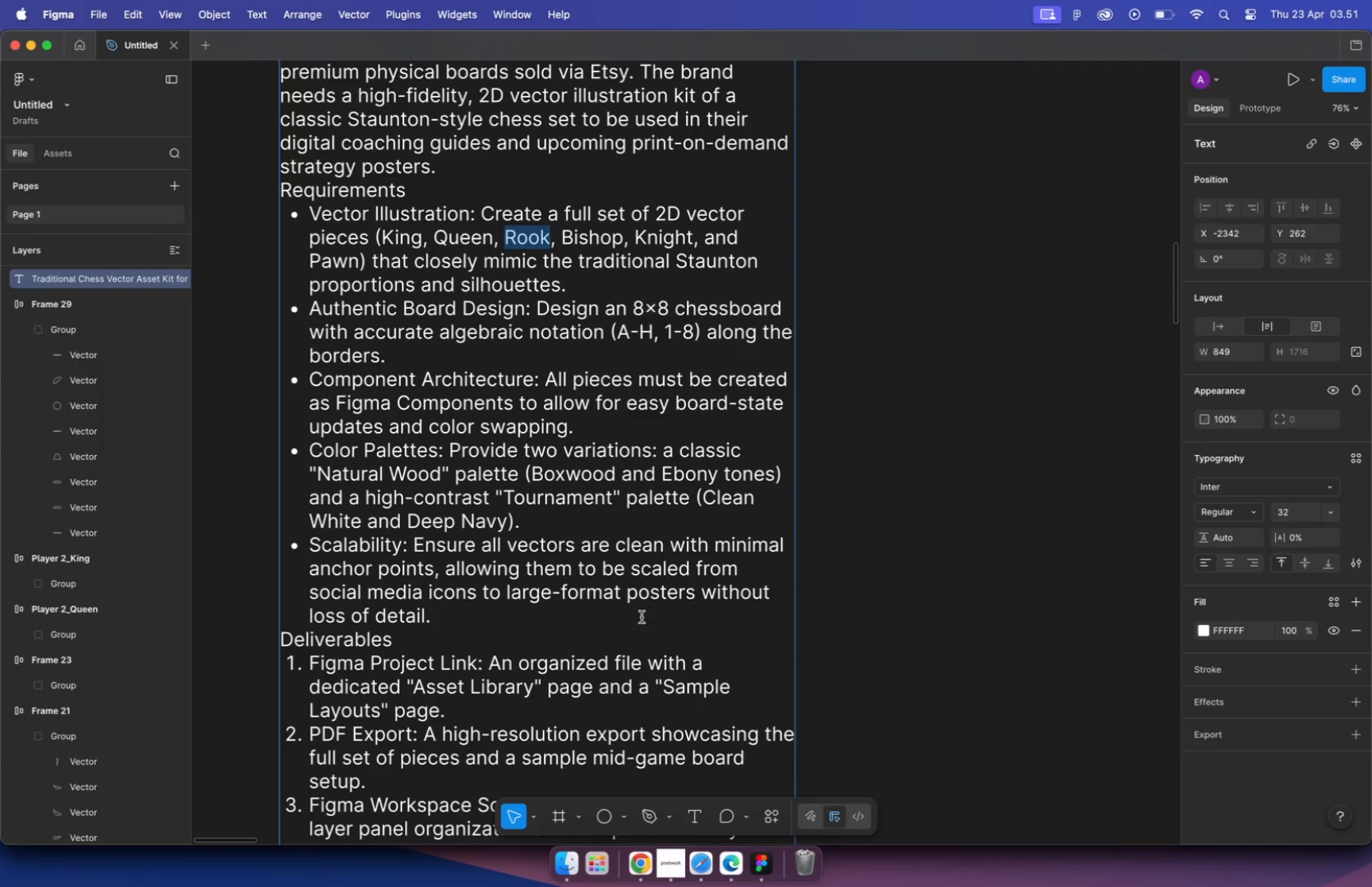 
scroll: coordinate [613, 483], scroll_direction: up, amount: 12.0
 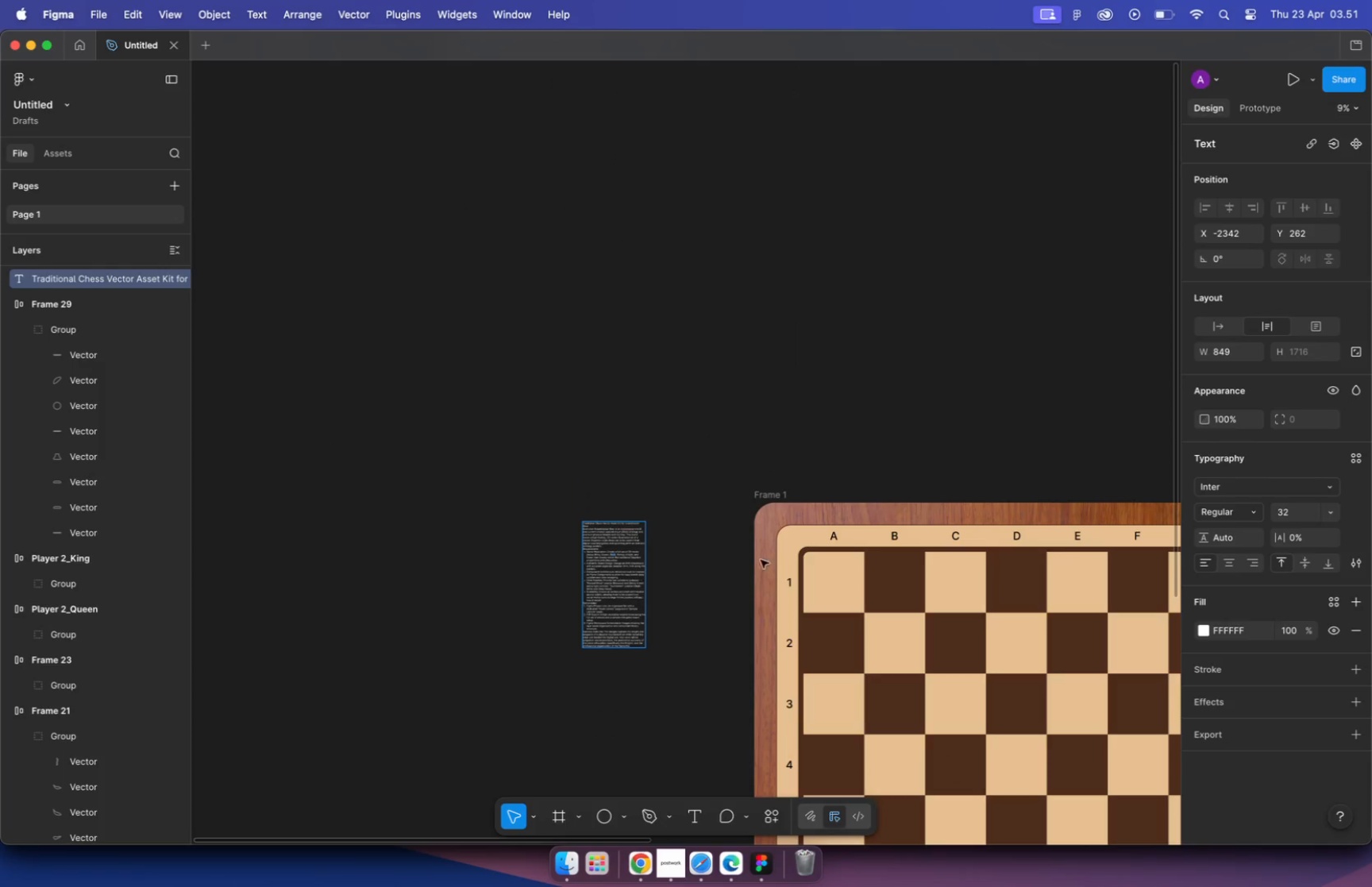 
double_click([721, 711])
 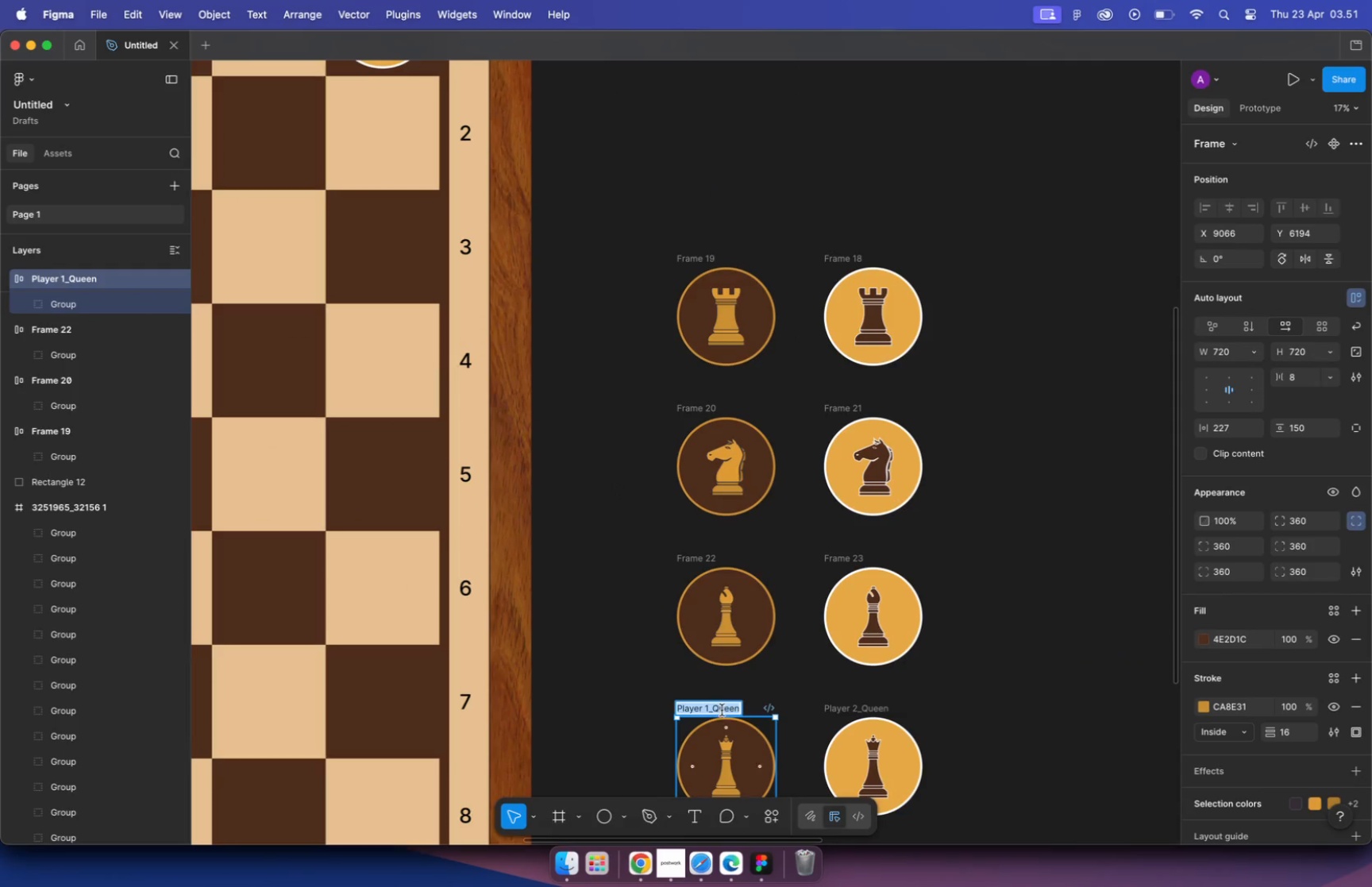 
key(Meta+C)
 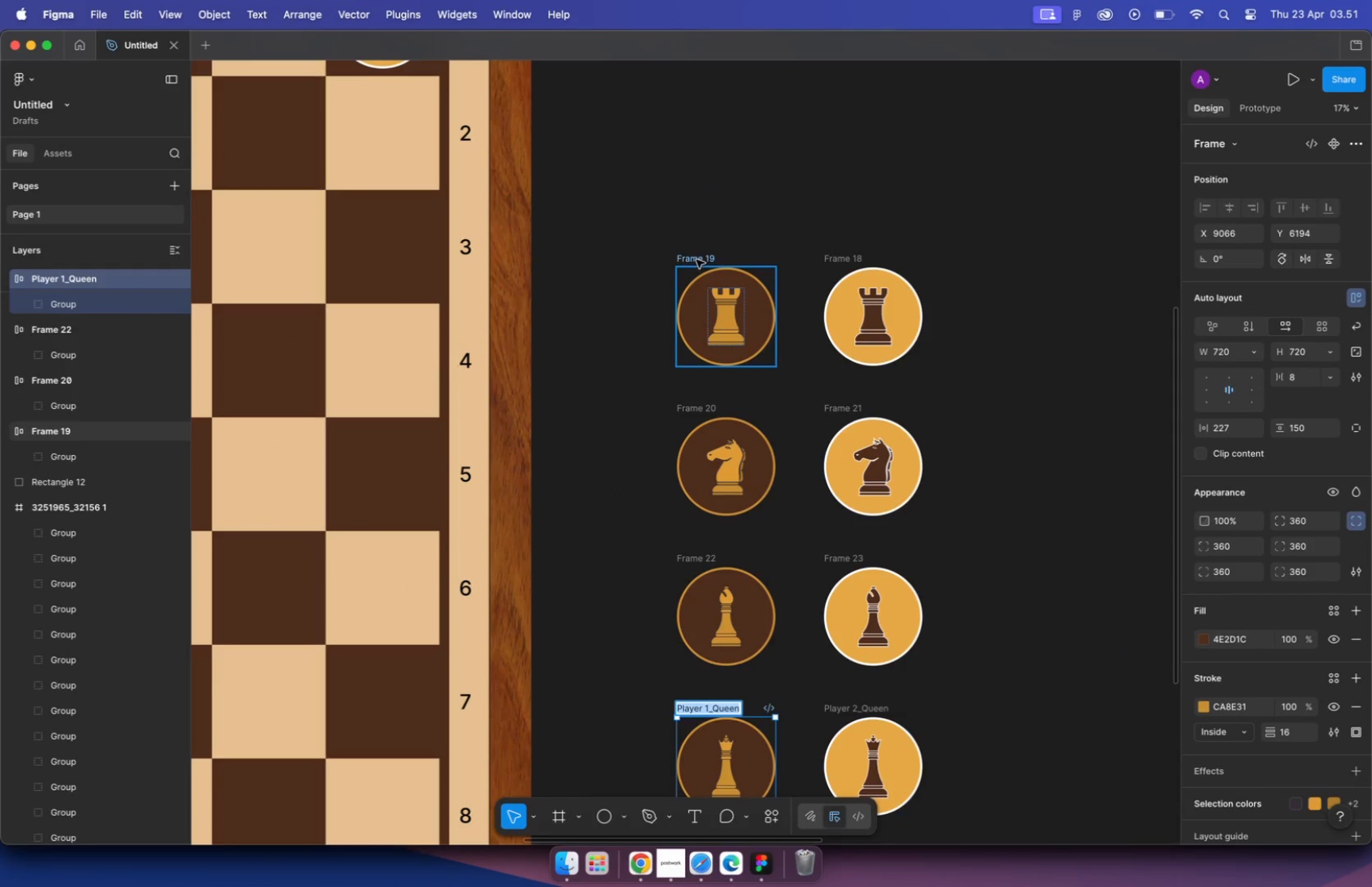 
double_click([696, 259])
 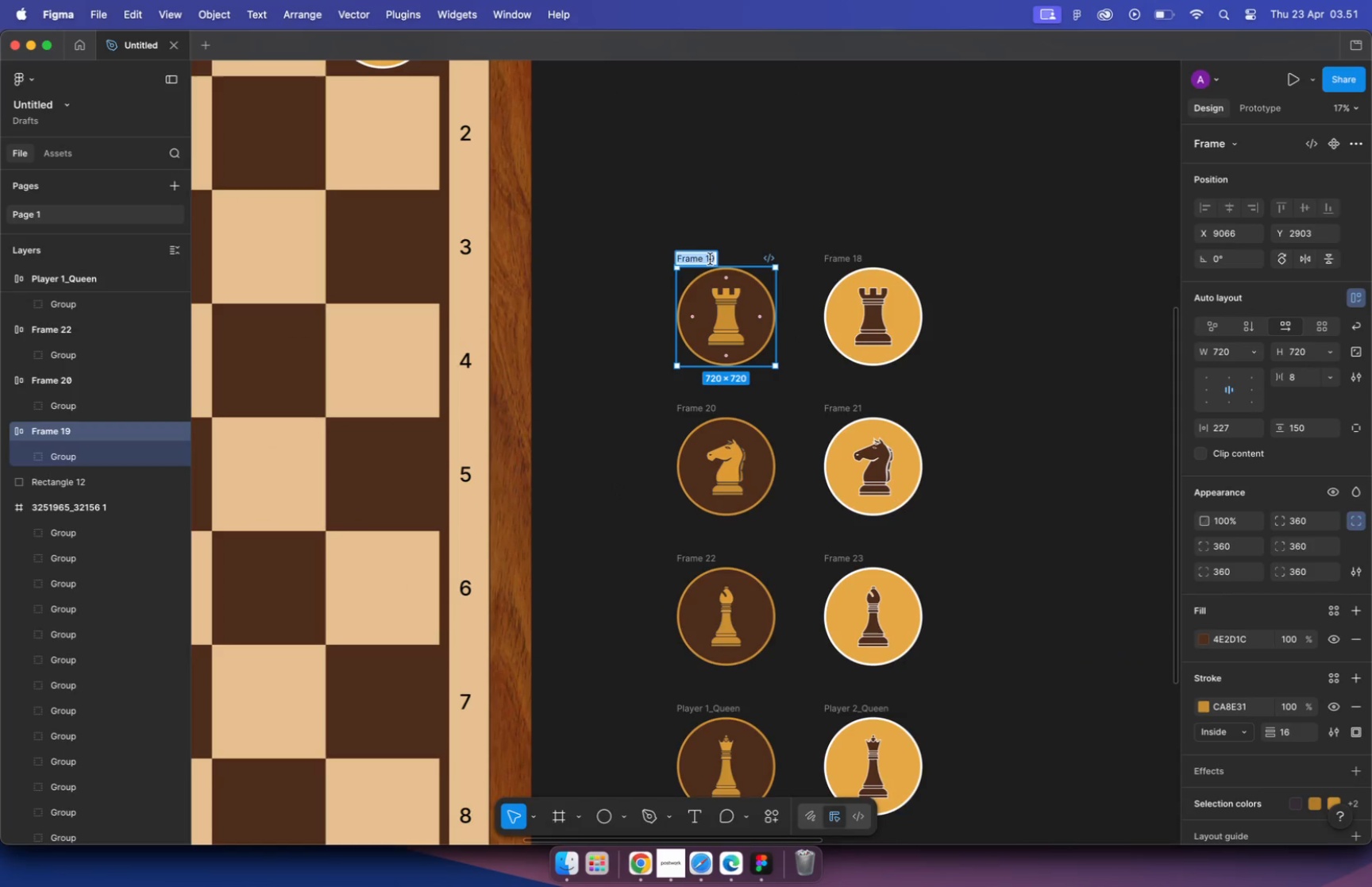 
key(Meta+V)
 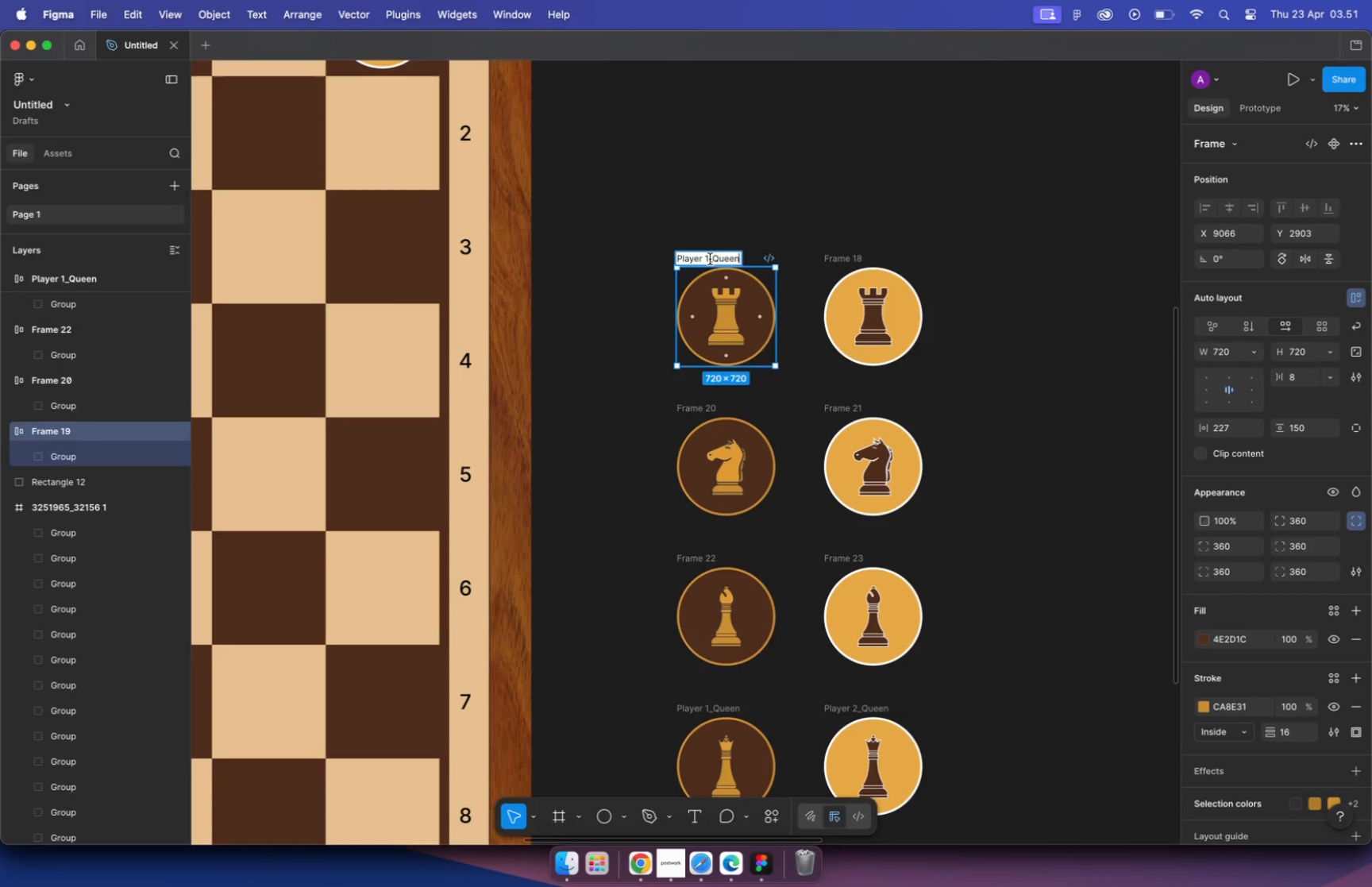 
left_click_drag(start_coordinate=[713, 256], to_coordinate=[742, 257])
 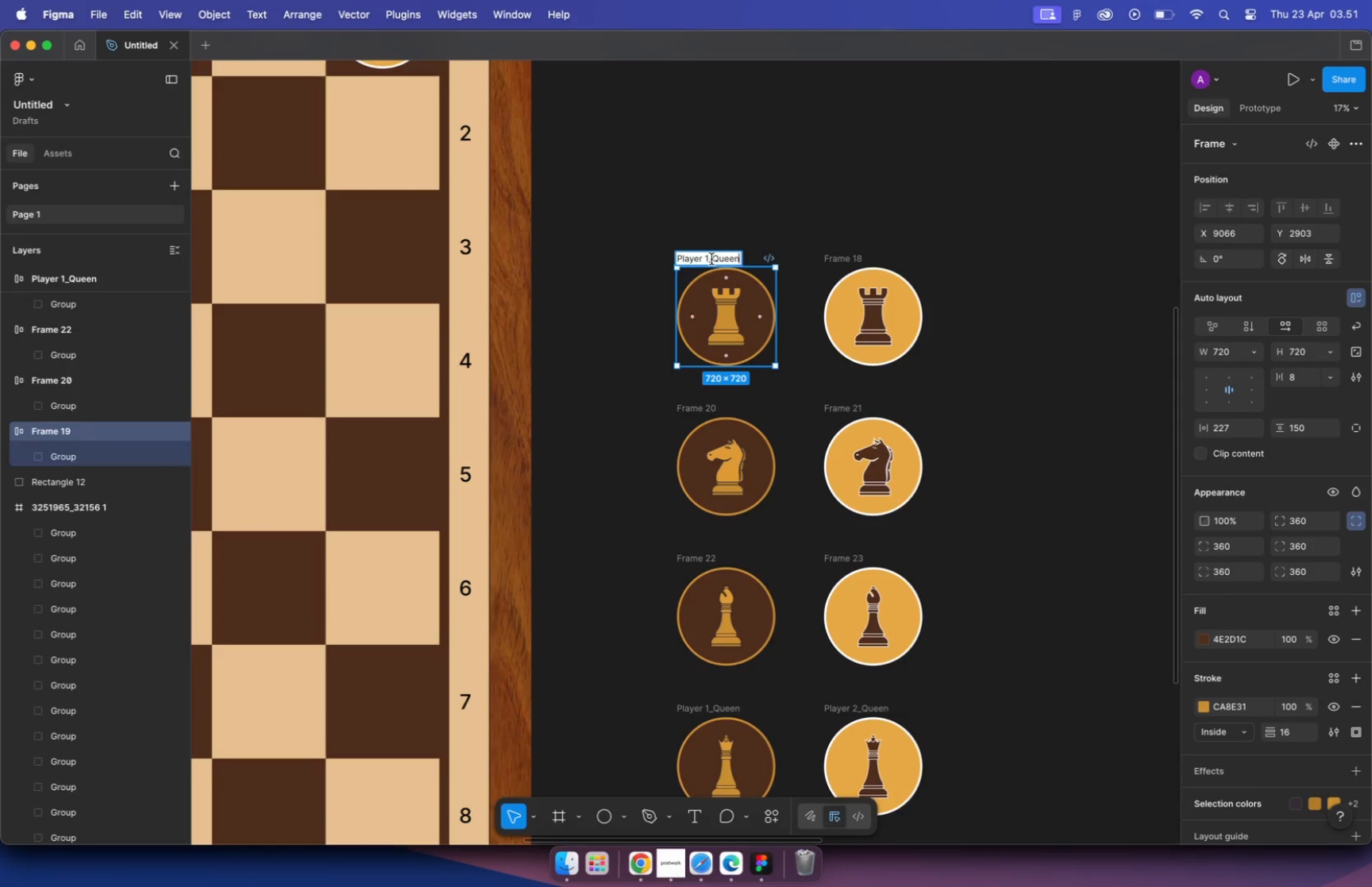 
type(Rook)
 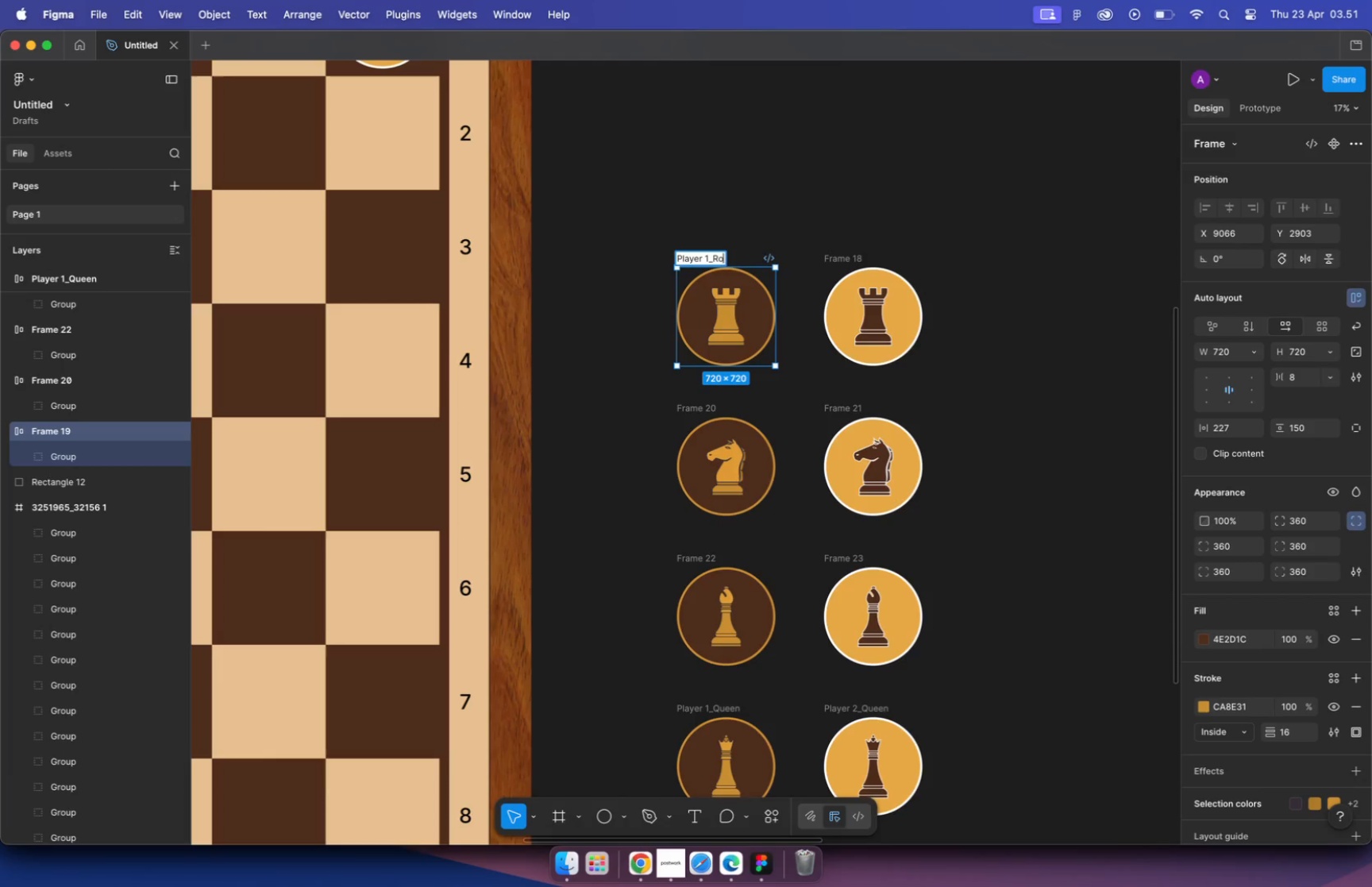 
key(Enter)
 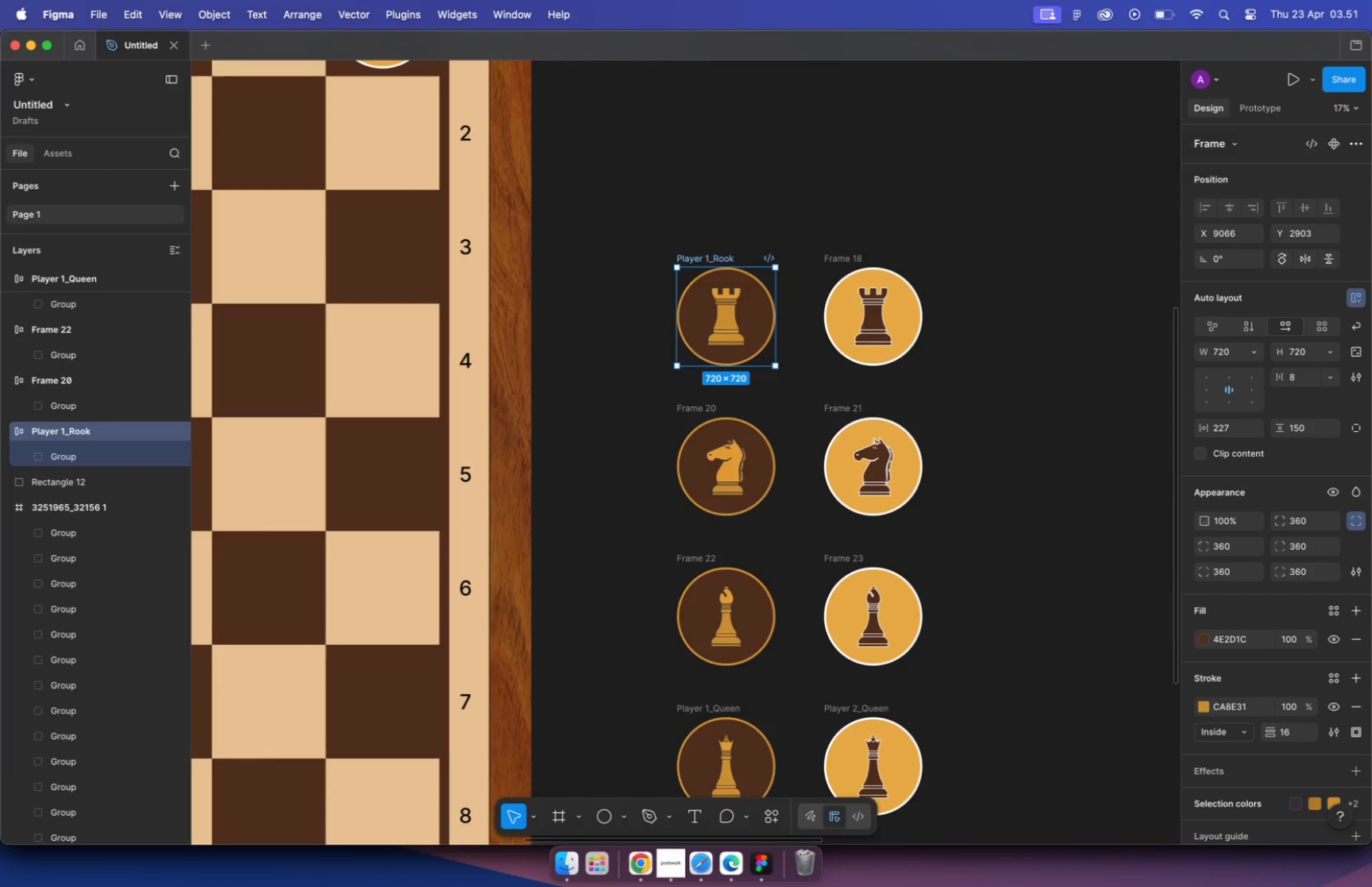 
double_click([715, 260])
 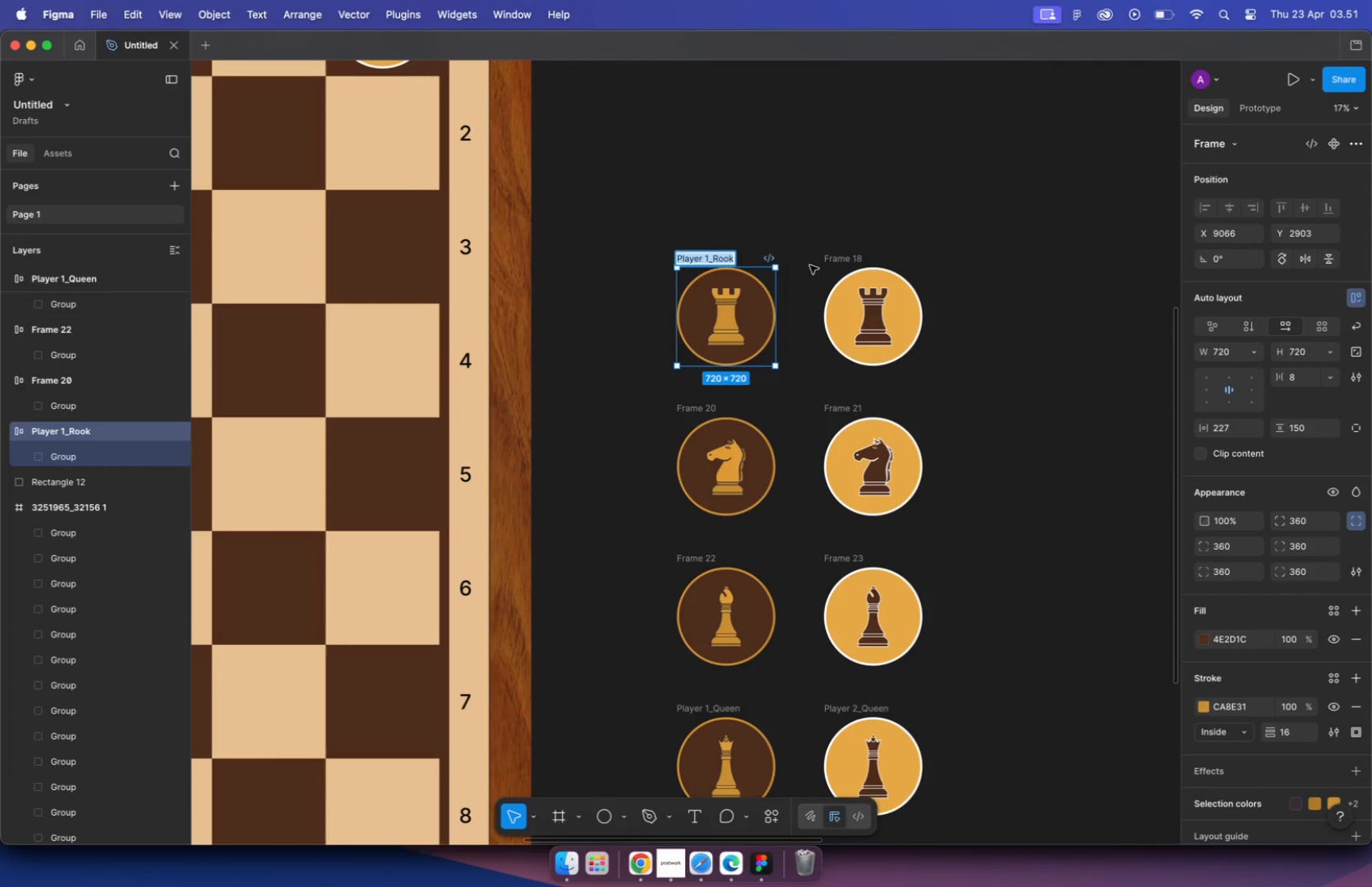 
key(Meta+C)
 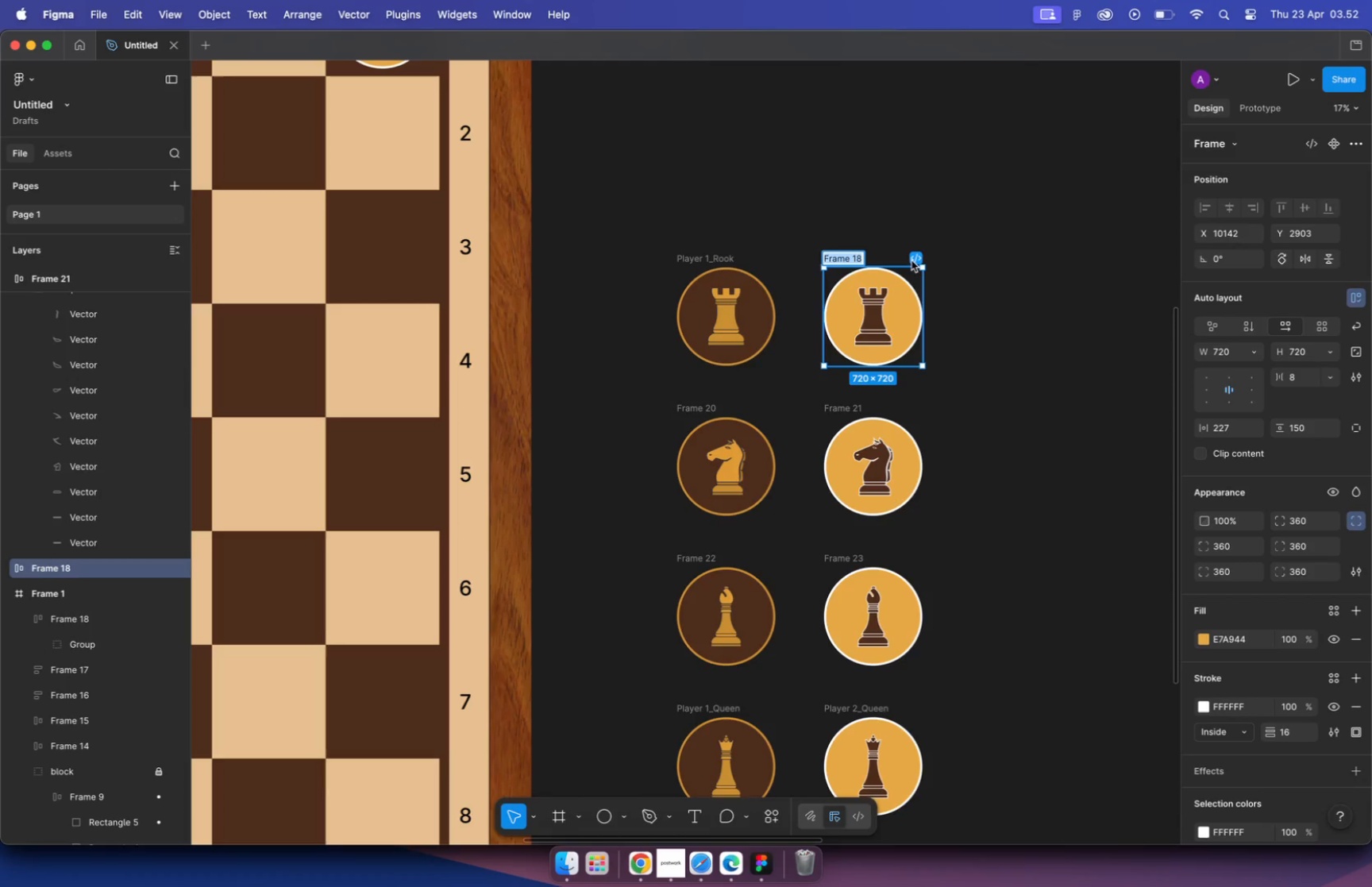 
key(Meta+V)
 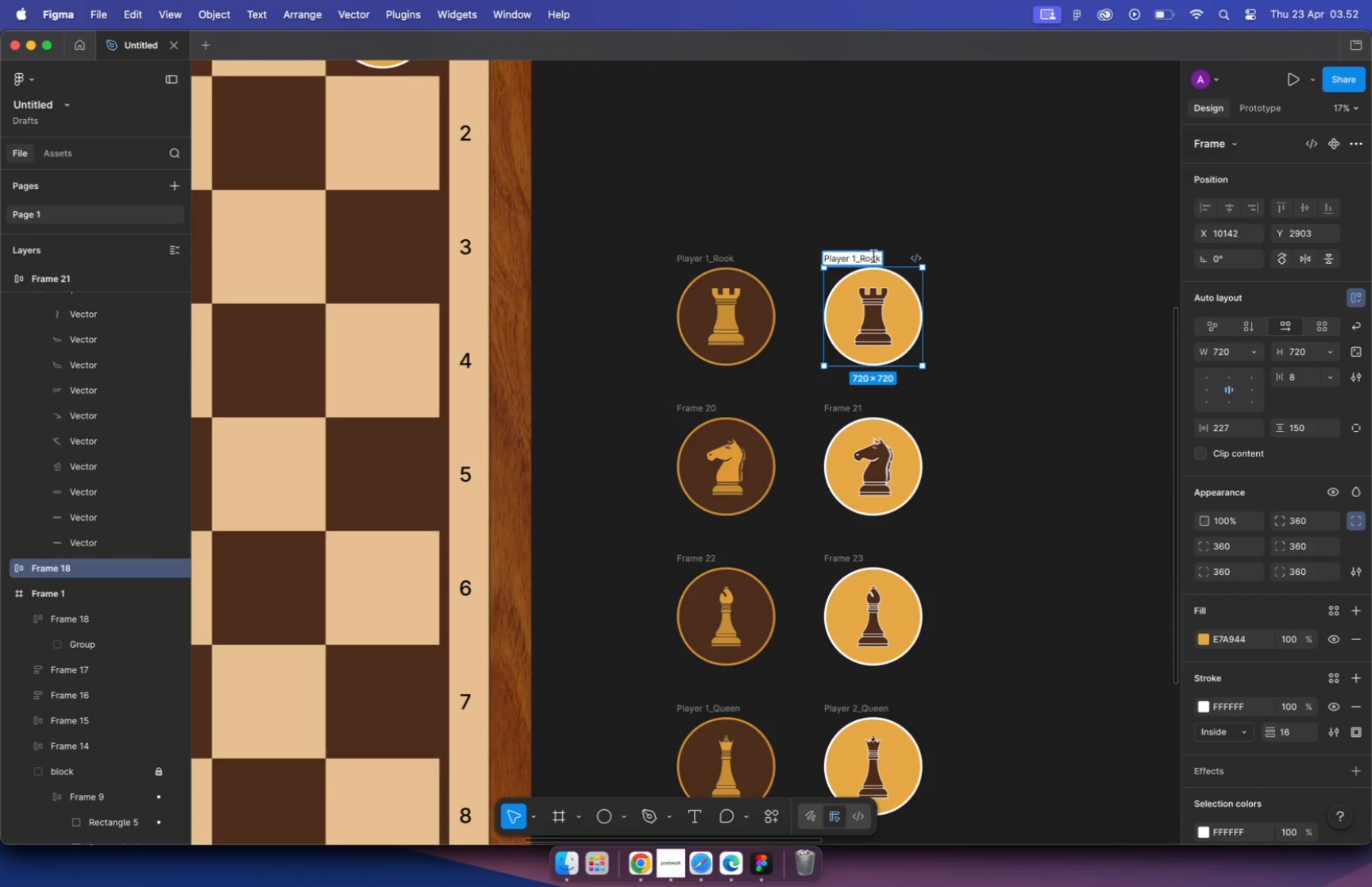 
key(Backspace)
 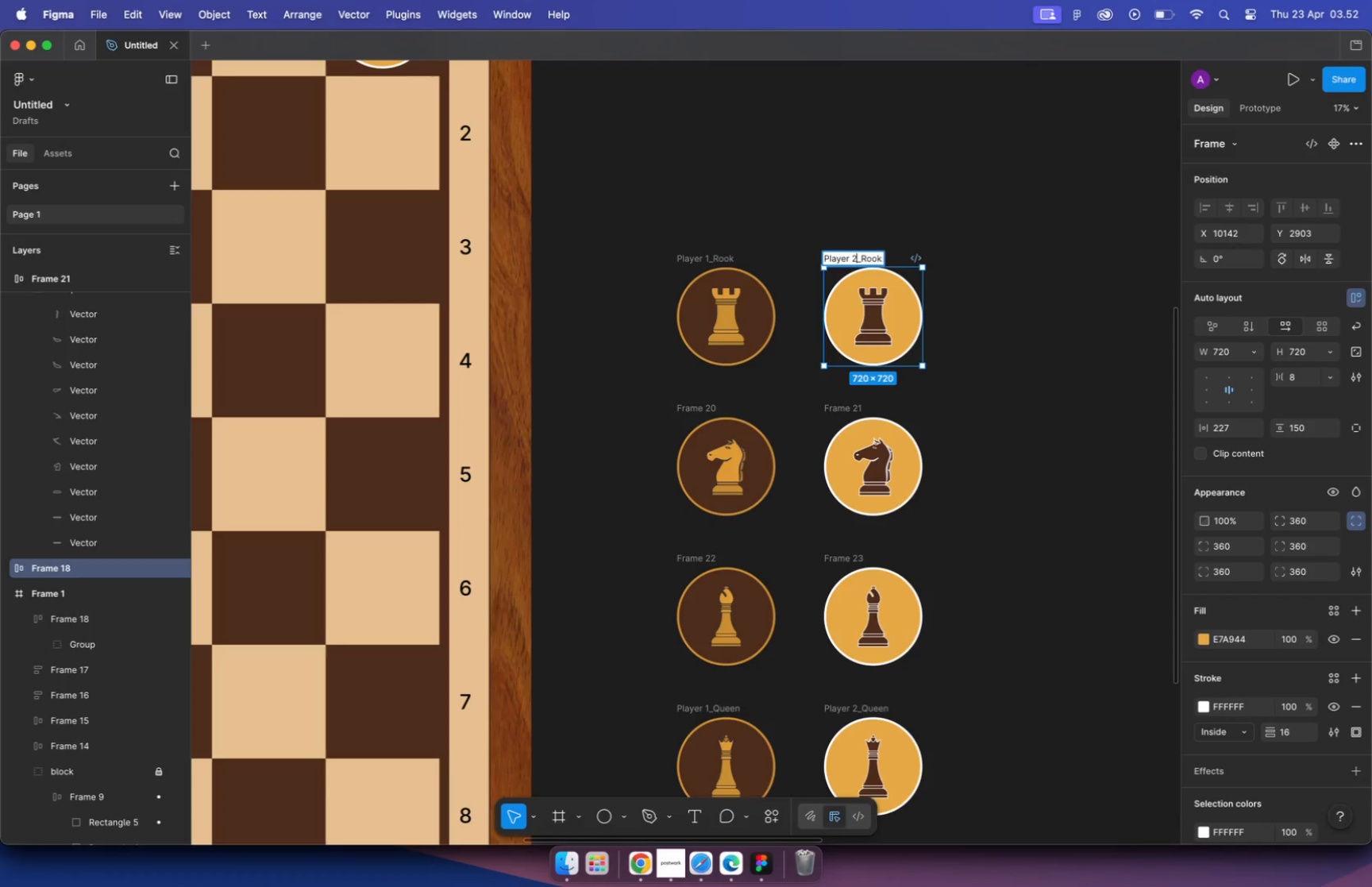 
key(2)
 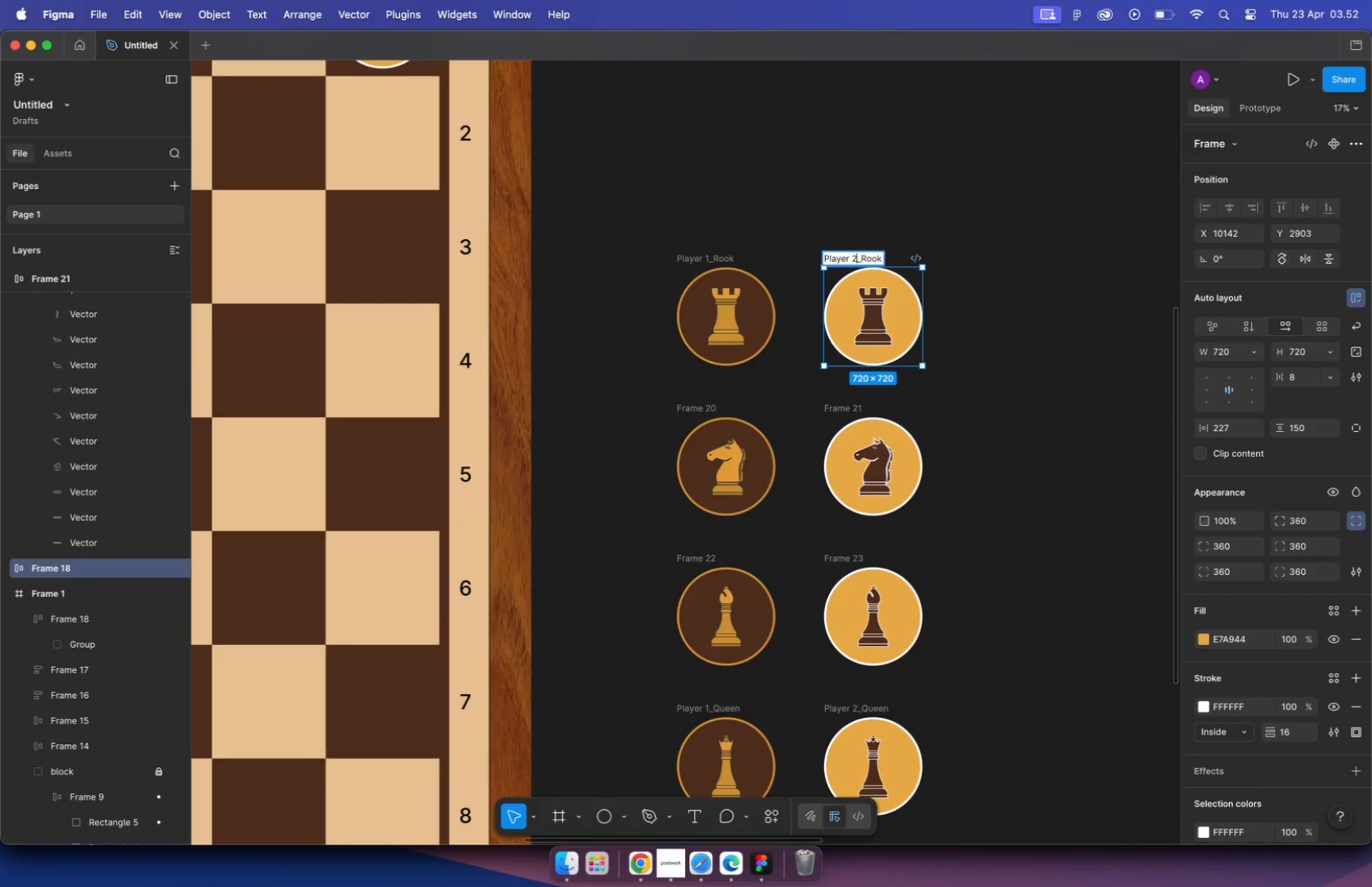 
key(Enter)
 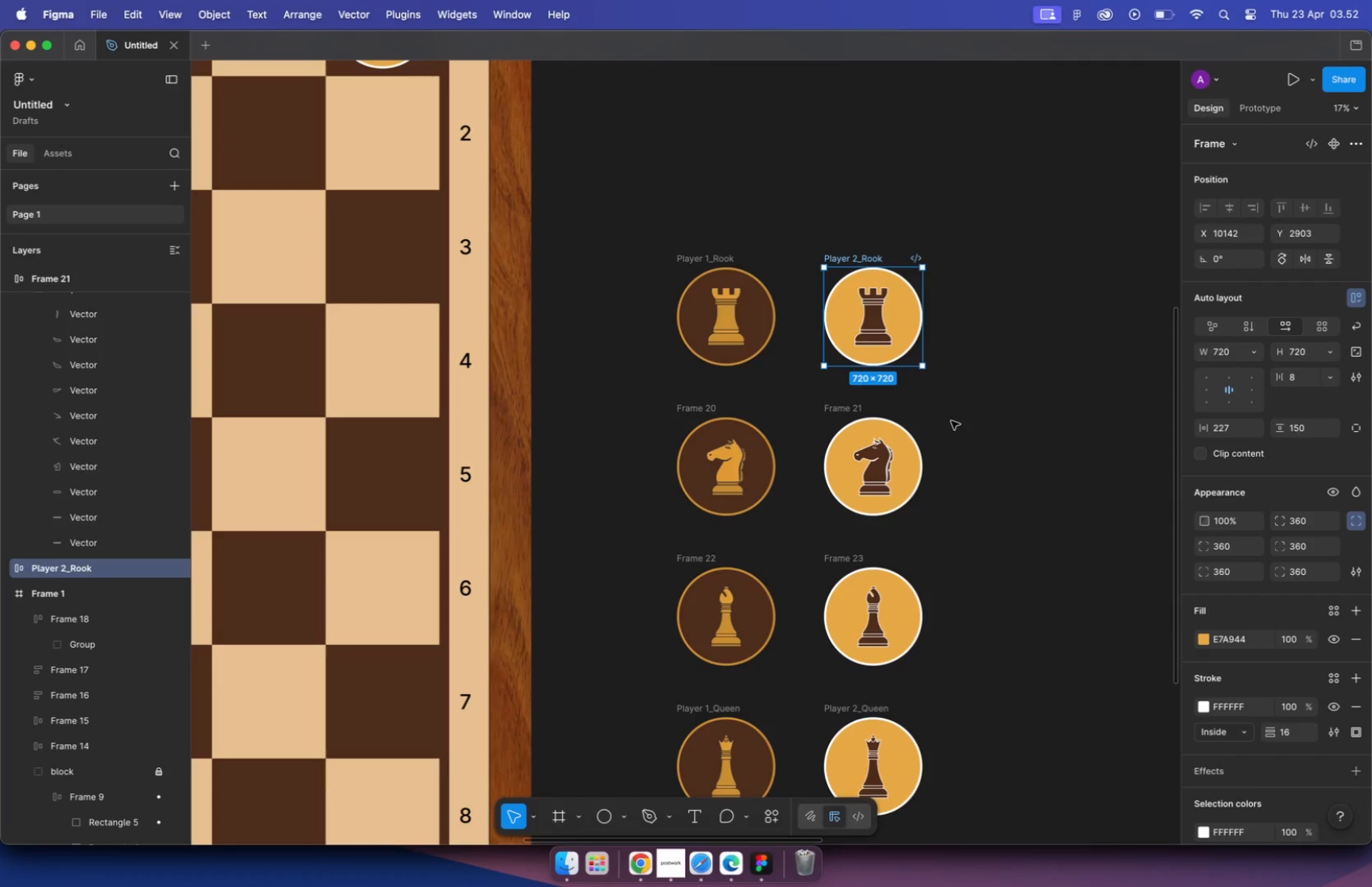 
hold_key(key=CommandLeft, duration=3.58)
scroll: coordinate [463, 404], scroll_direction: up, amount: 27.0
 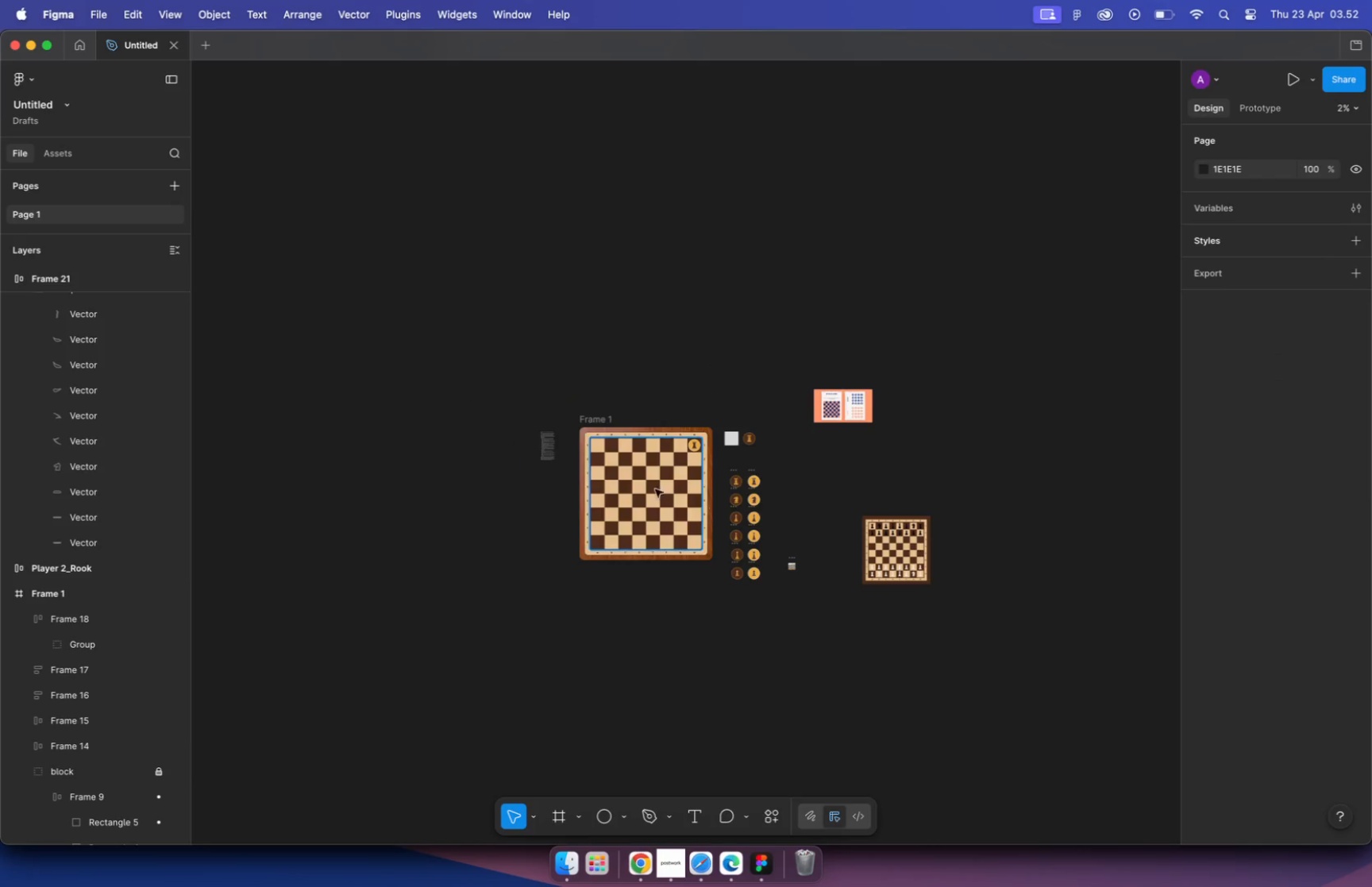 
scroll: coordinate [555, 394], scroll_direction: down, amount: 1.0
 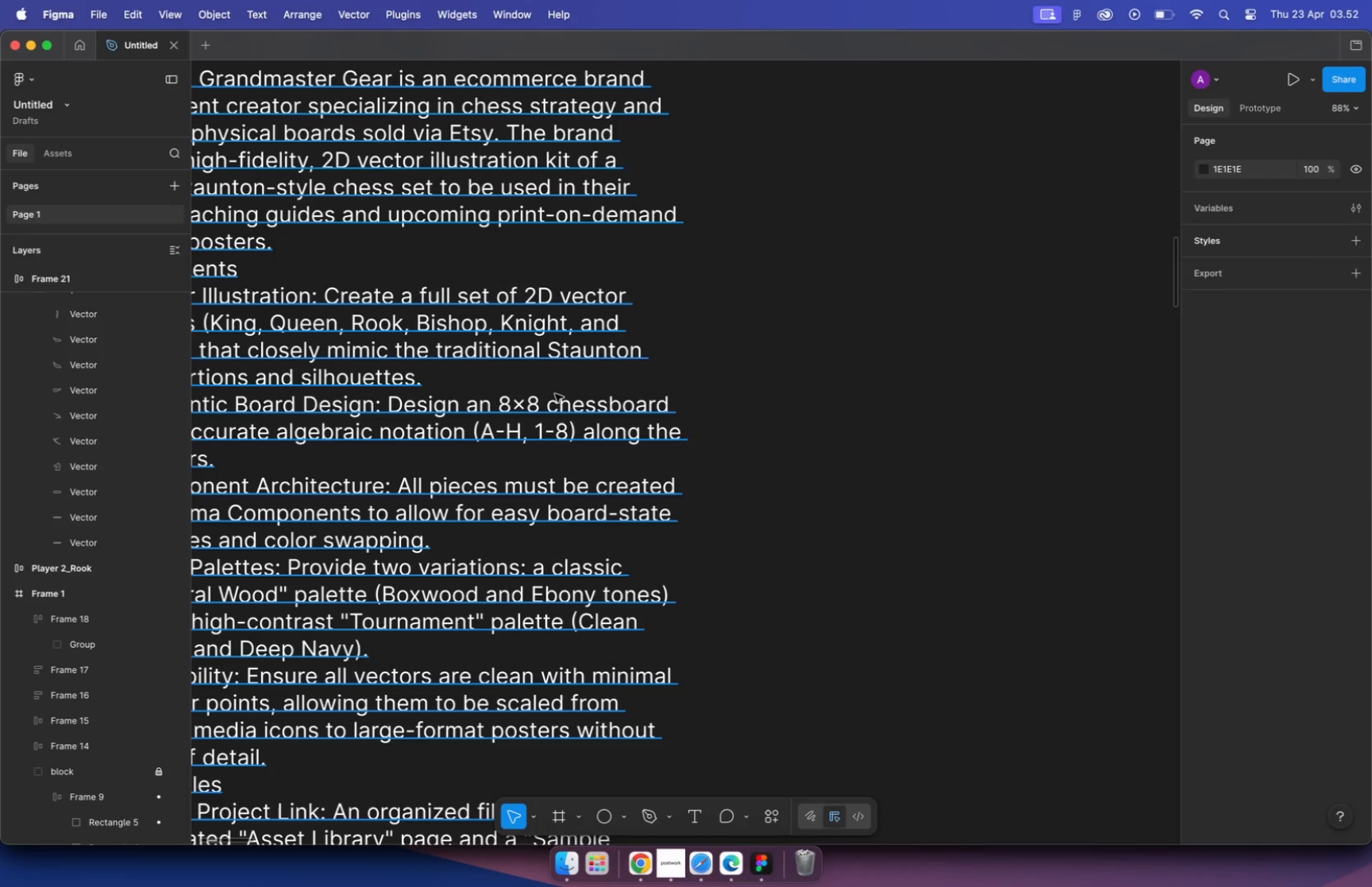 
left_click([439, 318])
 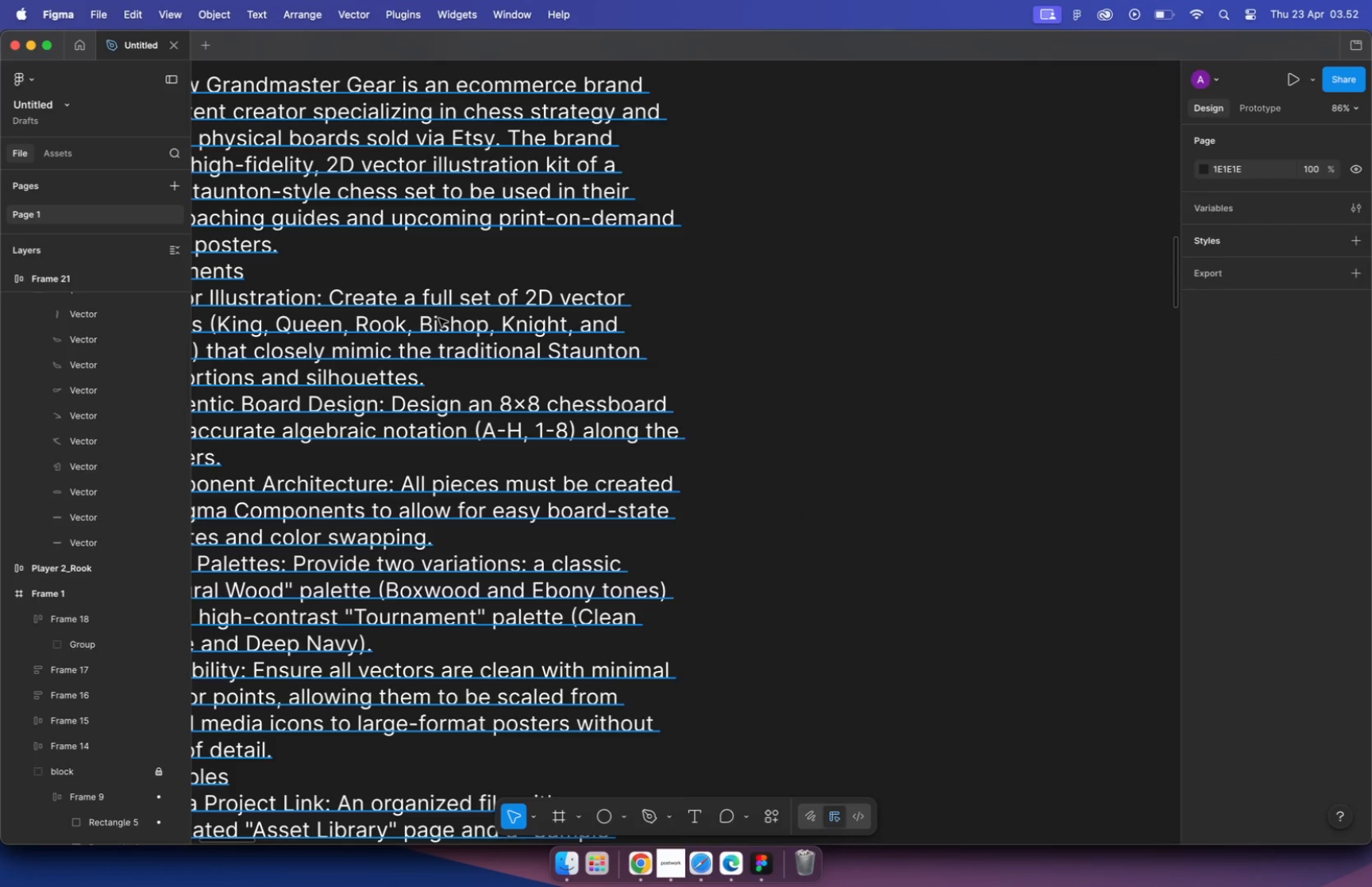 
left_click_drag(start_coordinate=[484, 322], to_coordinate=[417, 318])
 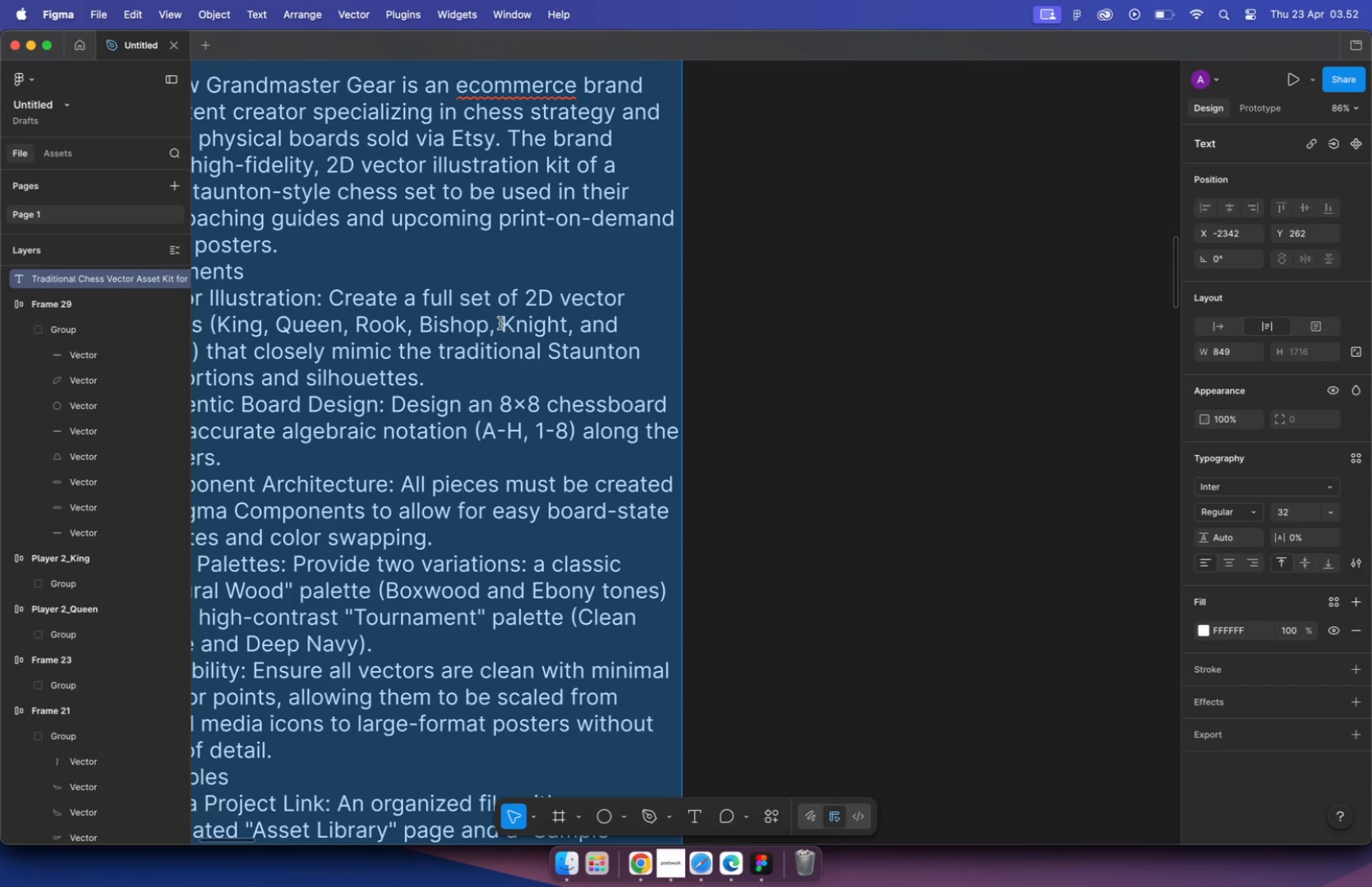 
key(Meta+C)
 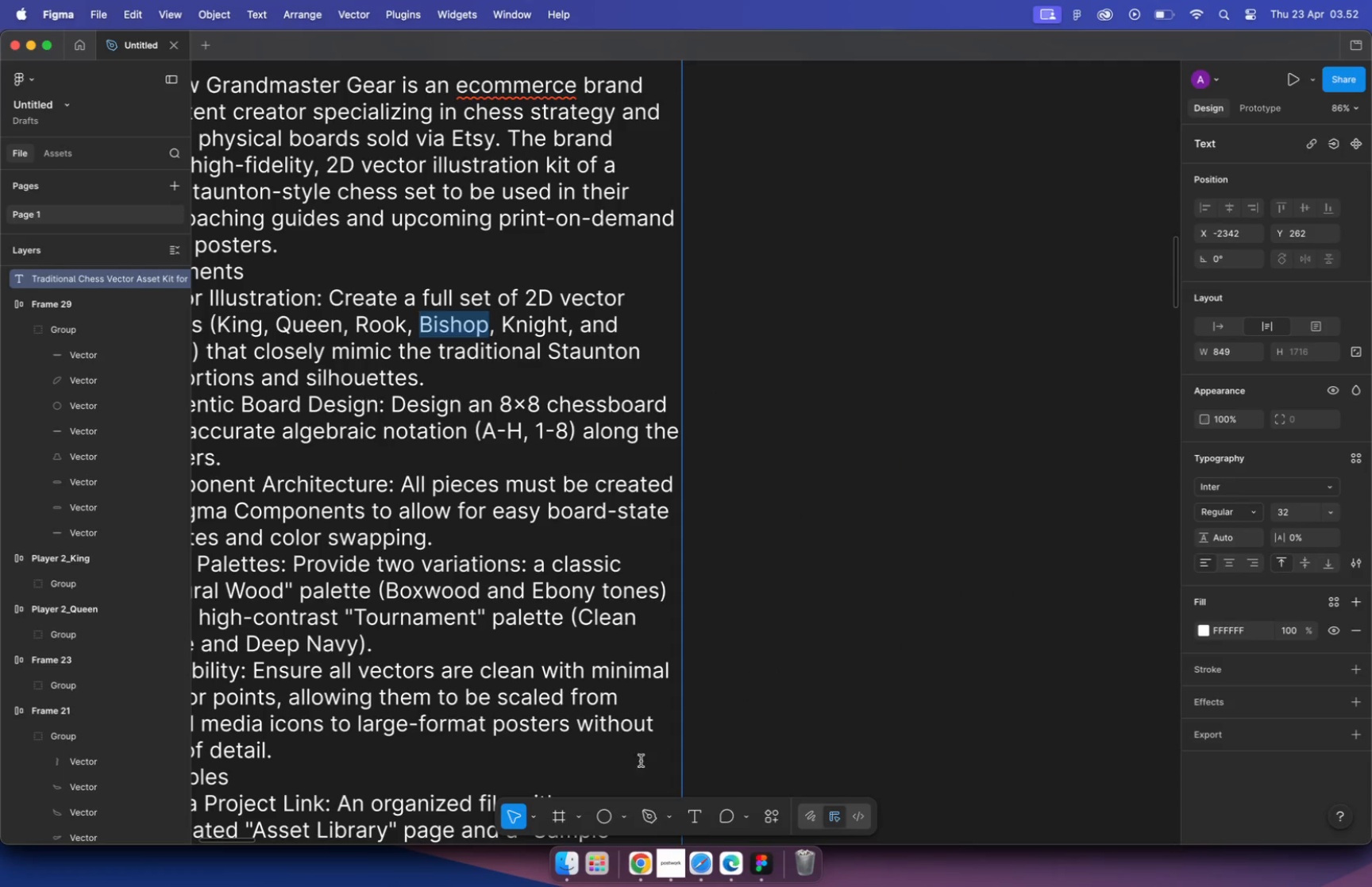 
left_click_drag(start_coordinate=[276, 143], to_coordinate=[129, 129])
 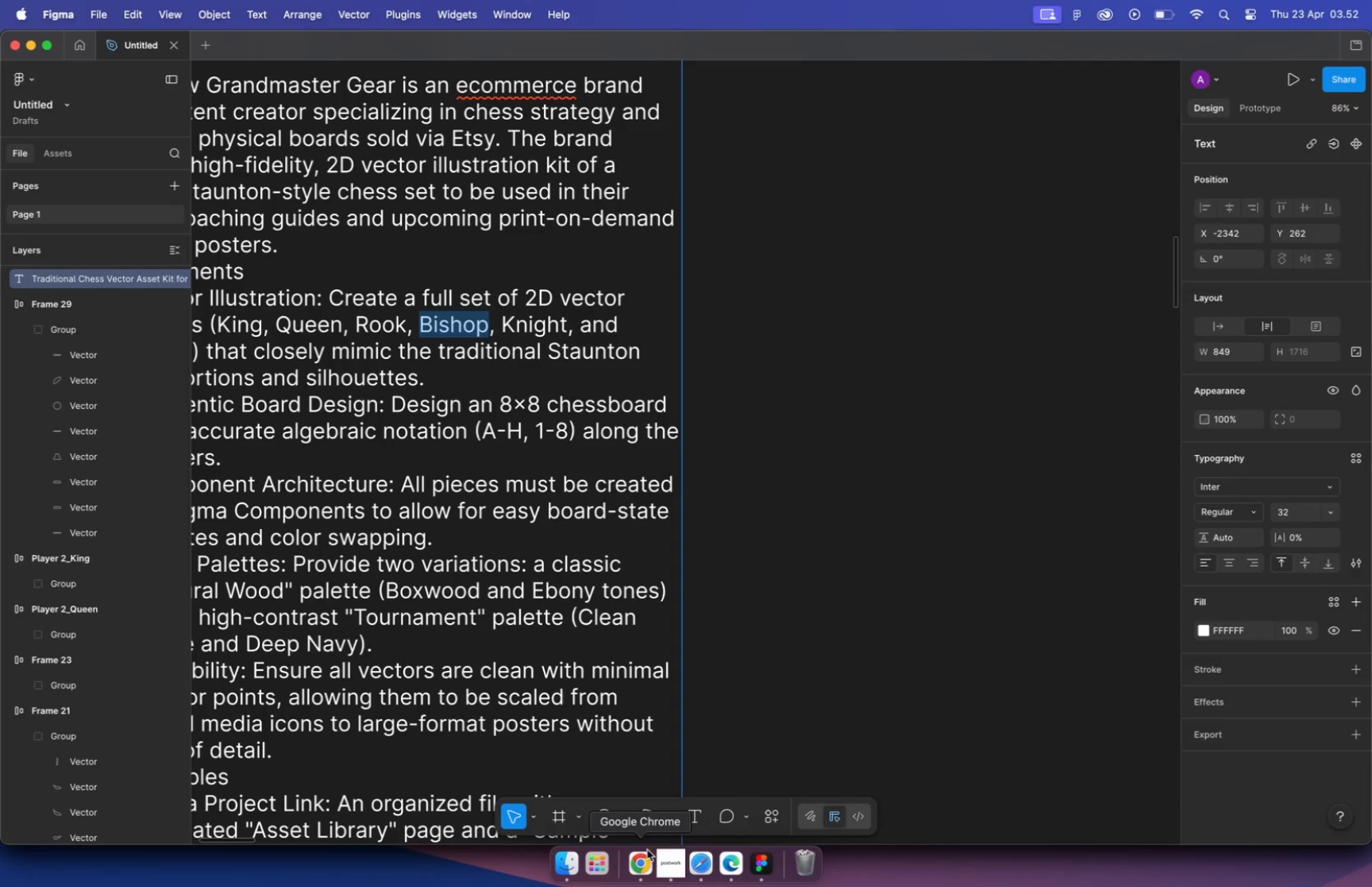 
key(Meta+V)
 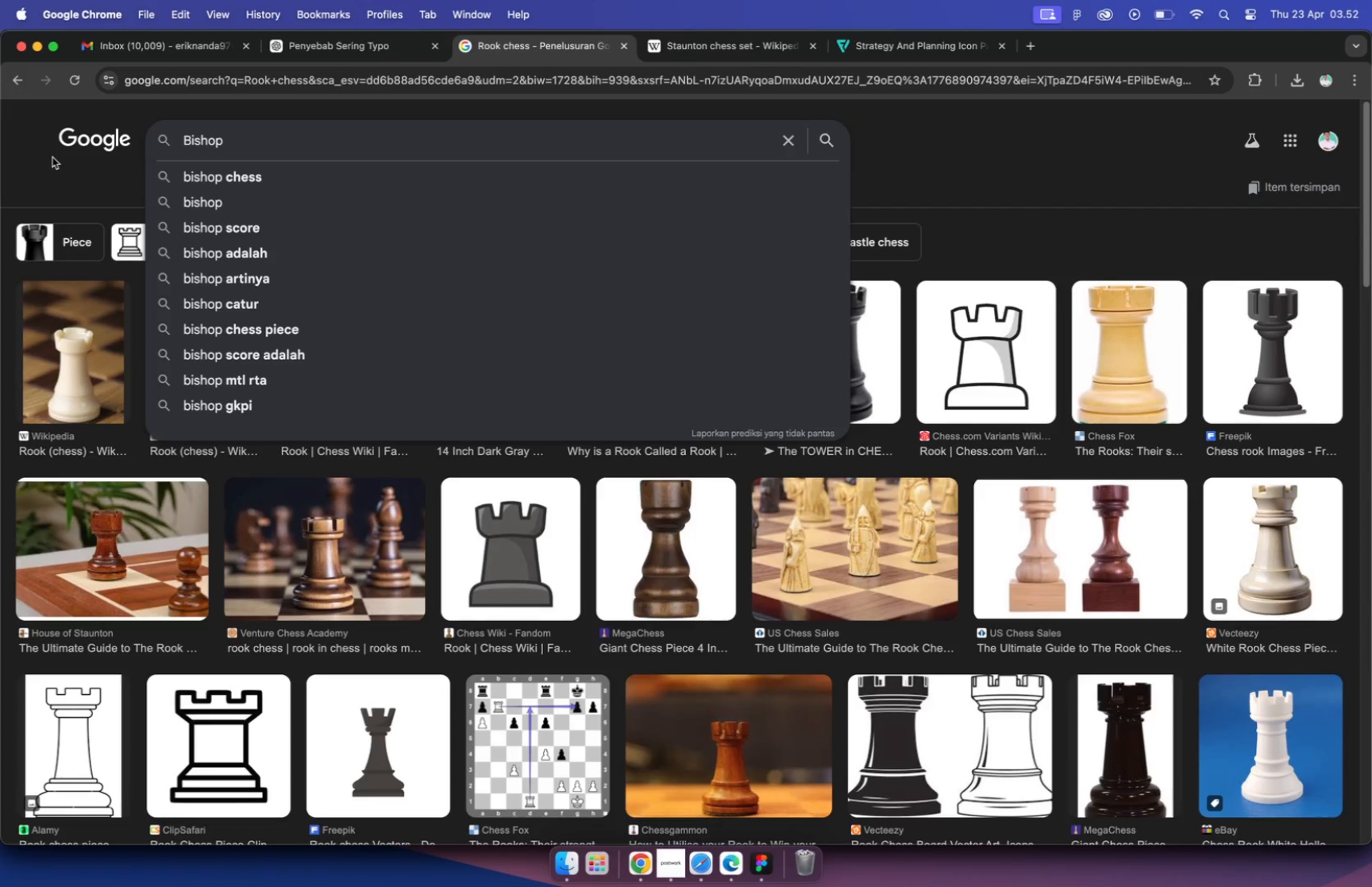 
key(Enter)
 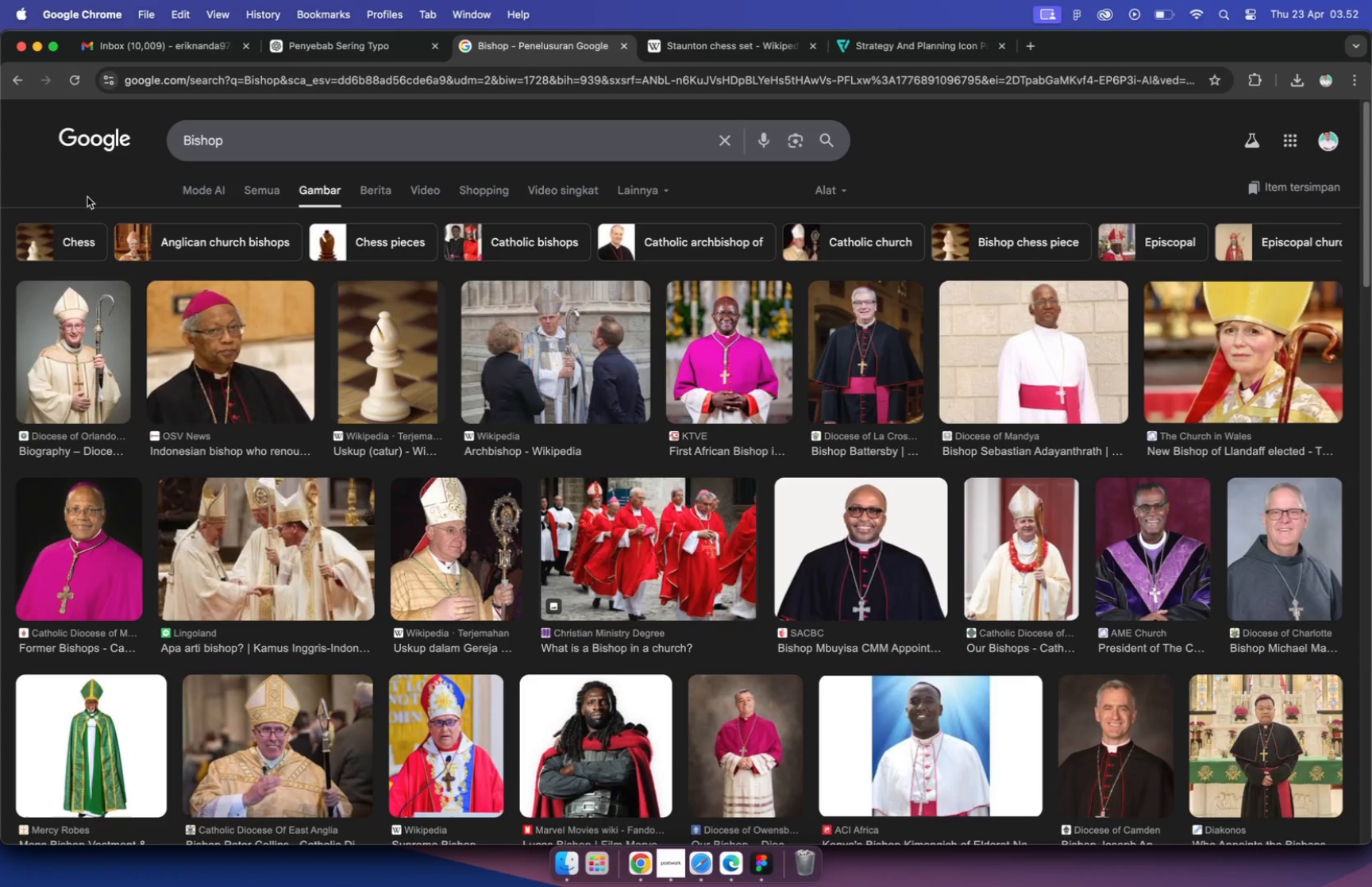 
wait(6.85)
 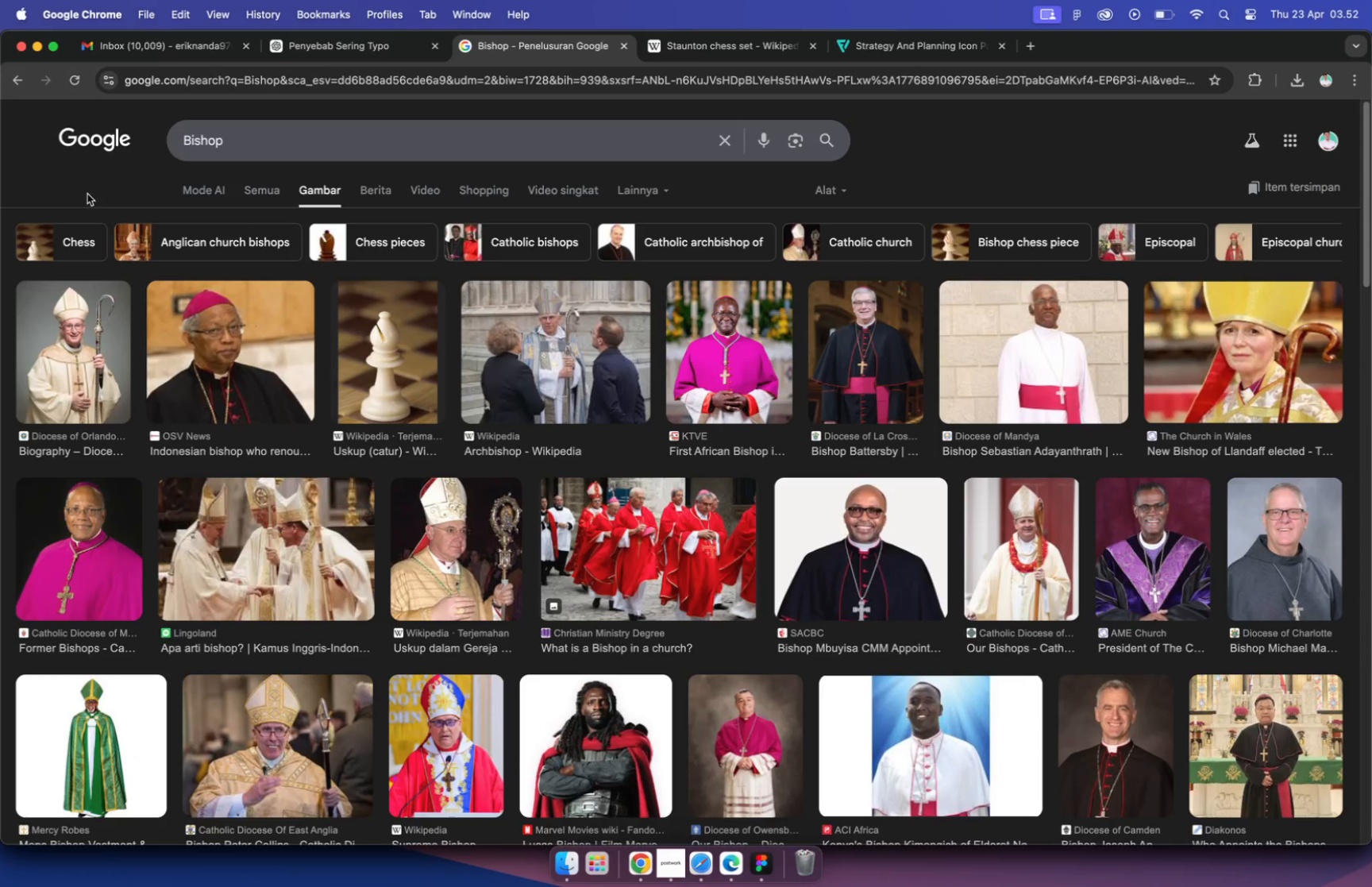 
left_click_drag(start_coordinate=[223, 133], to_coordinate=[162, 122])
 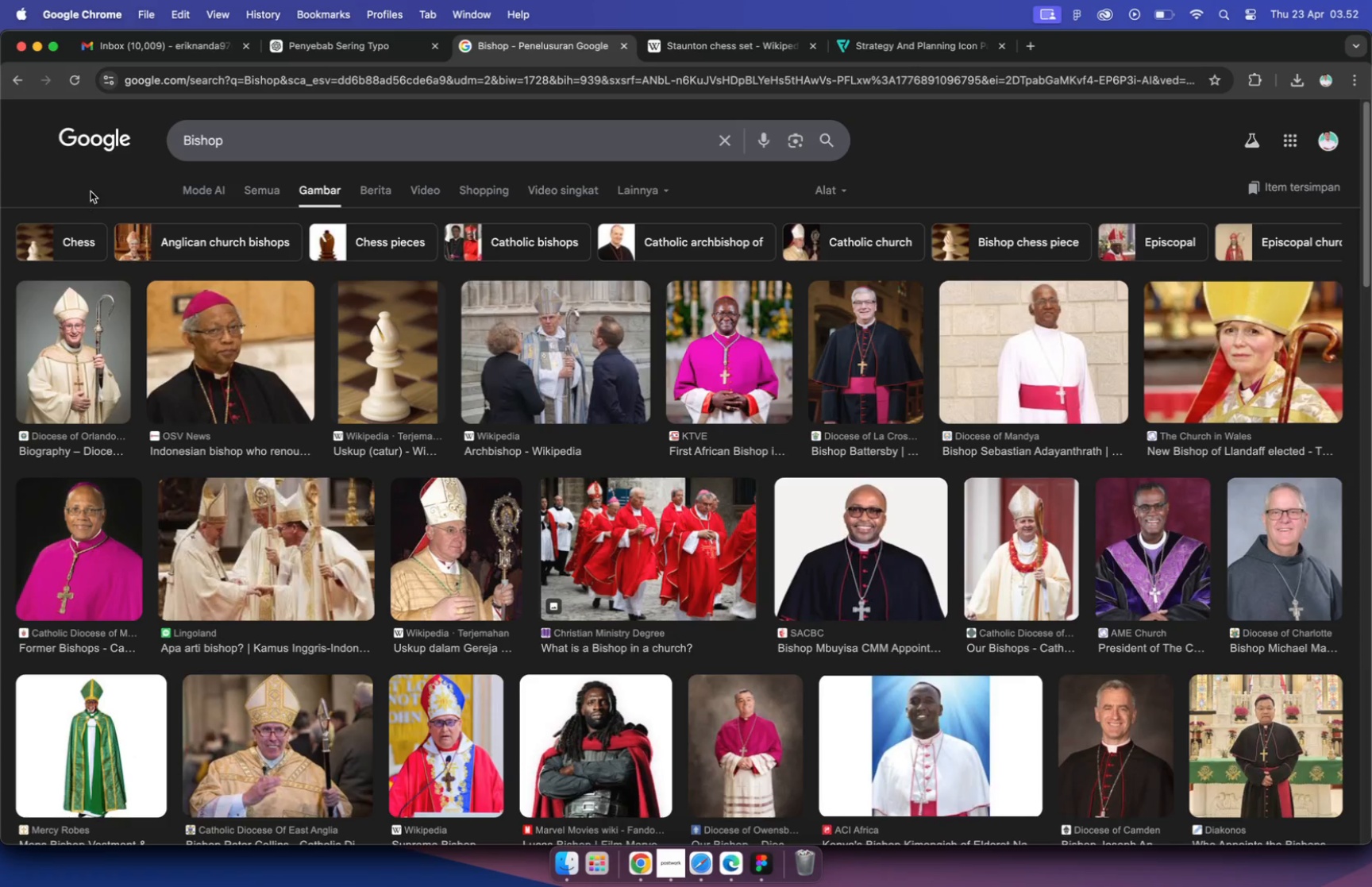 
key(Meta+C)
 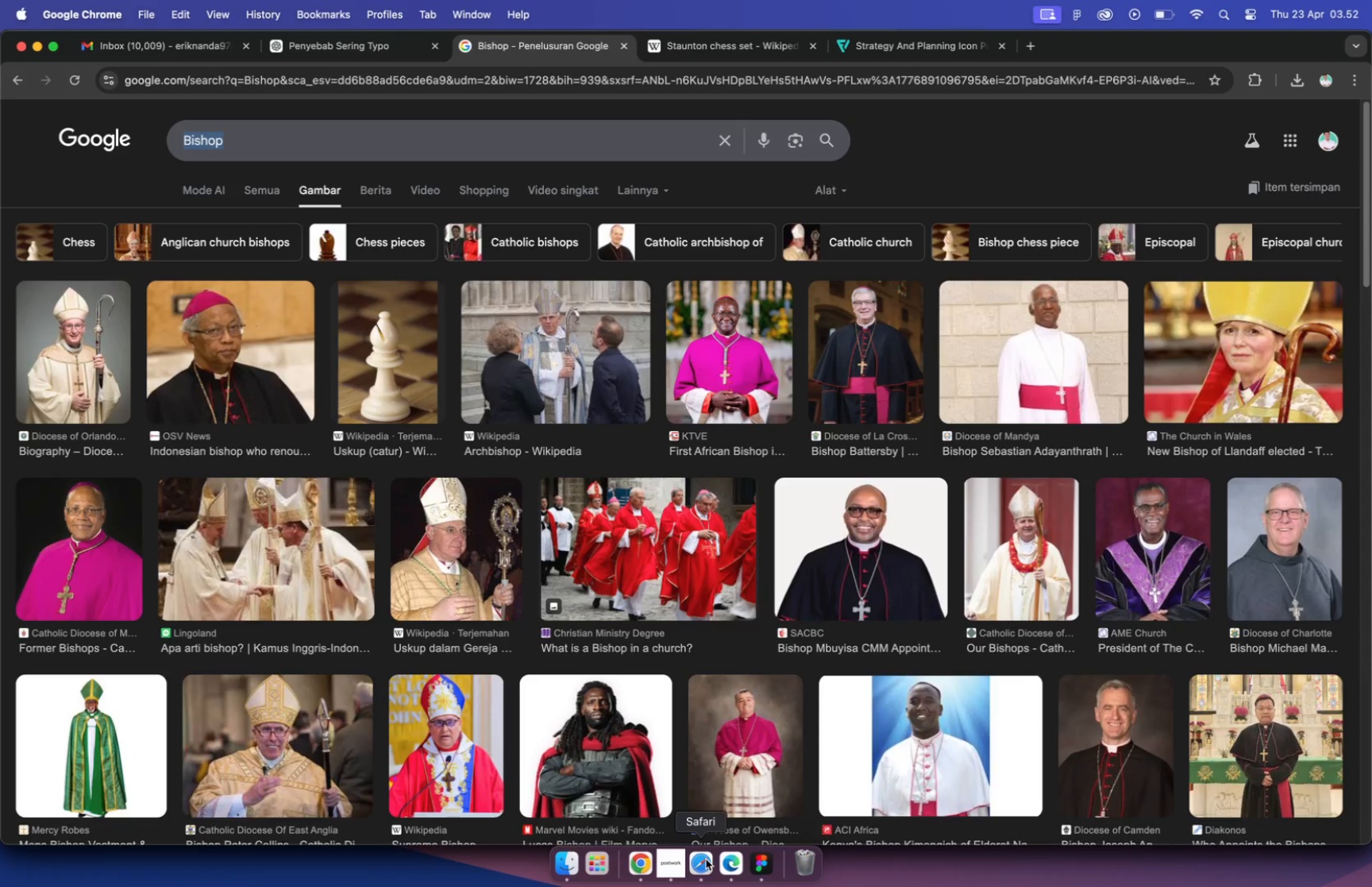 
wait(8.96)
 